 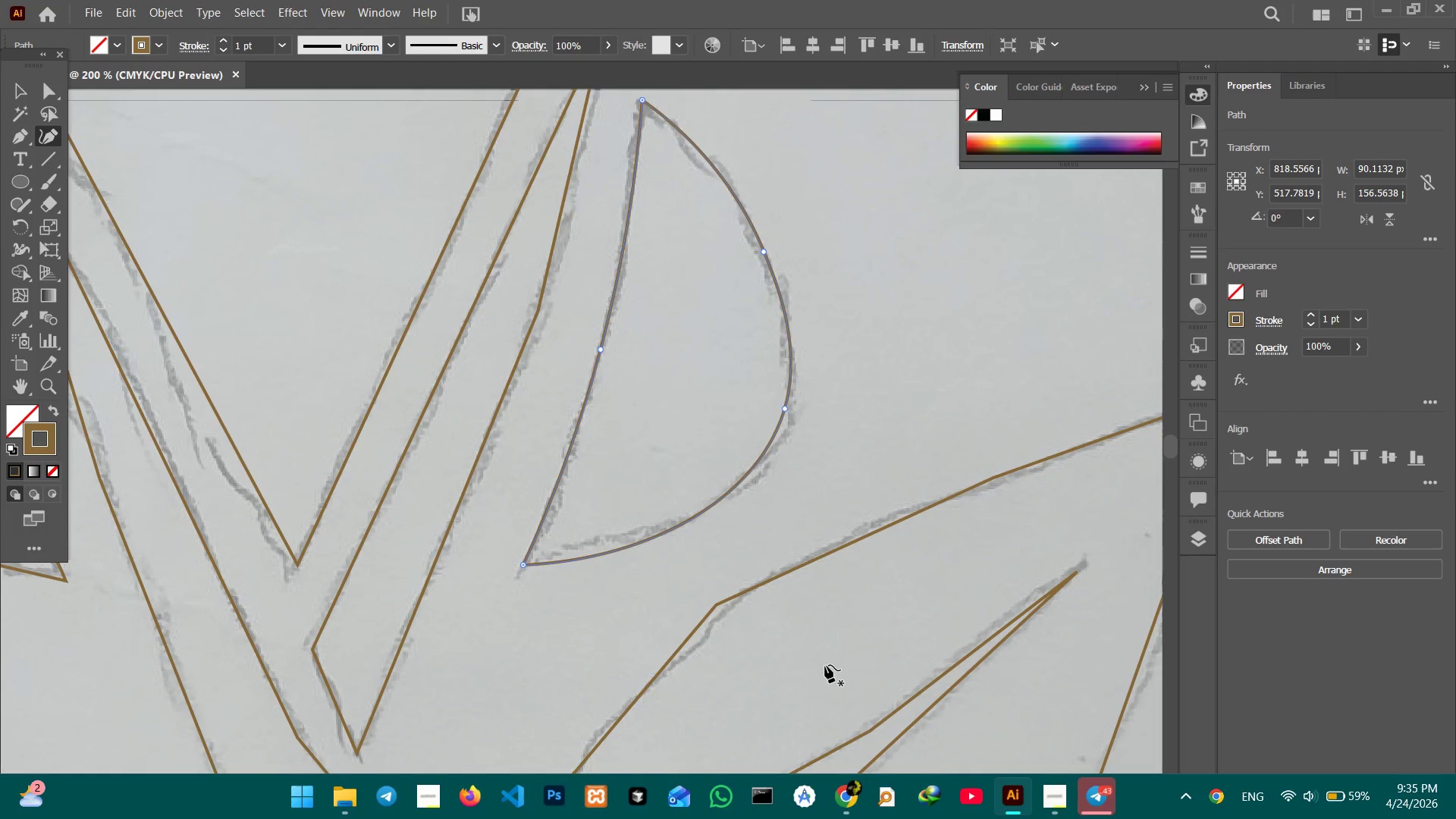 
left_click_drag(start_coordinate=[607, 554], to_coordinate=[607, 538])
 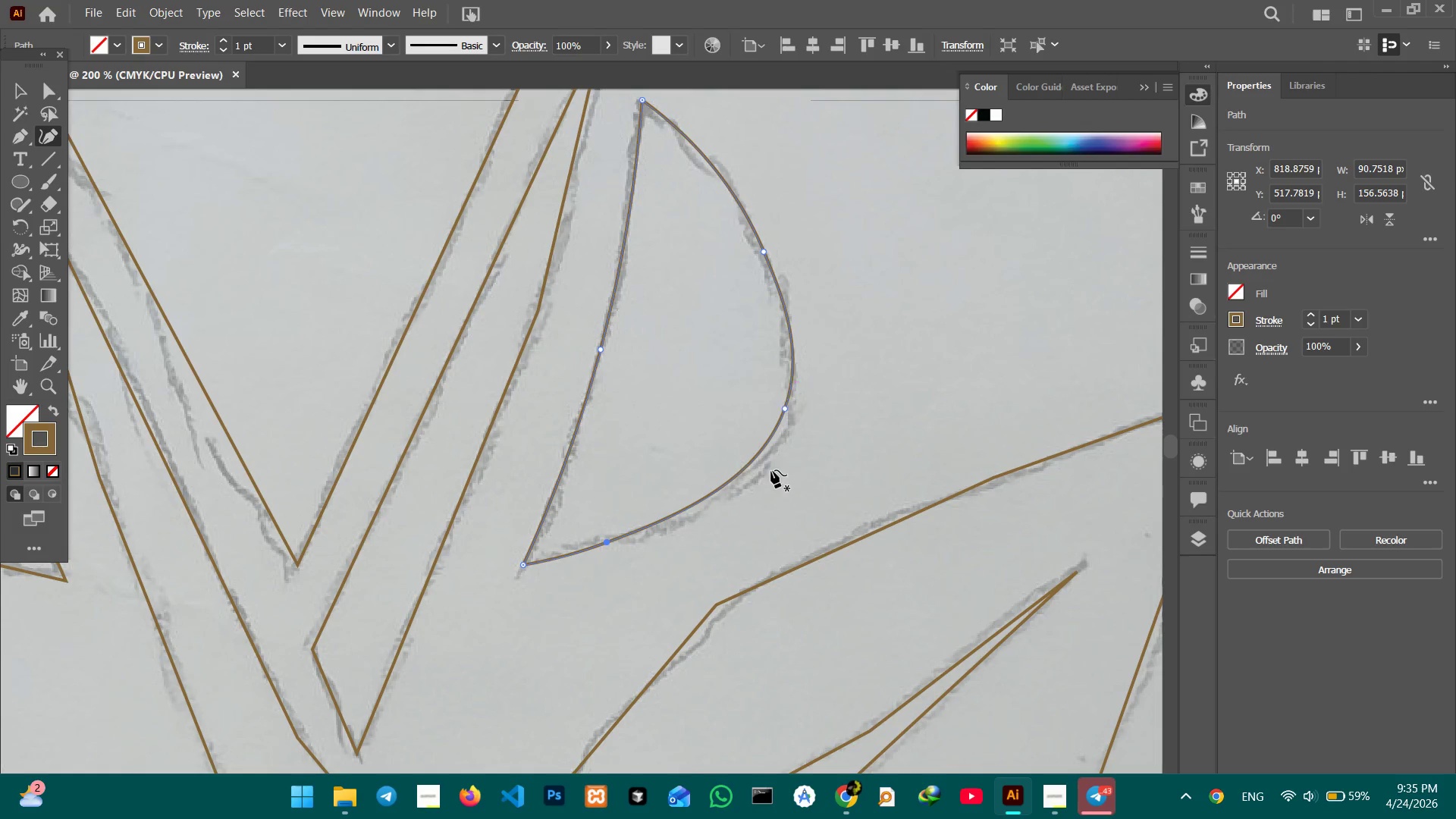 
hold_key(key=Space, duration=1.14)
 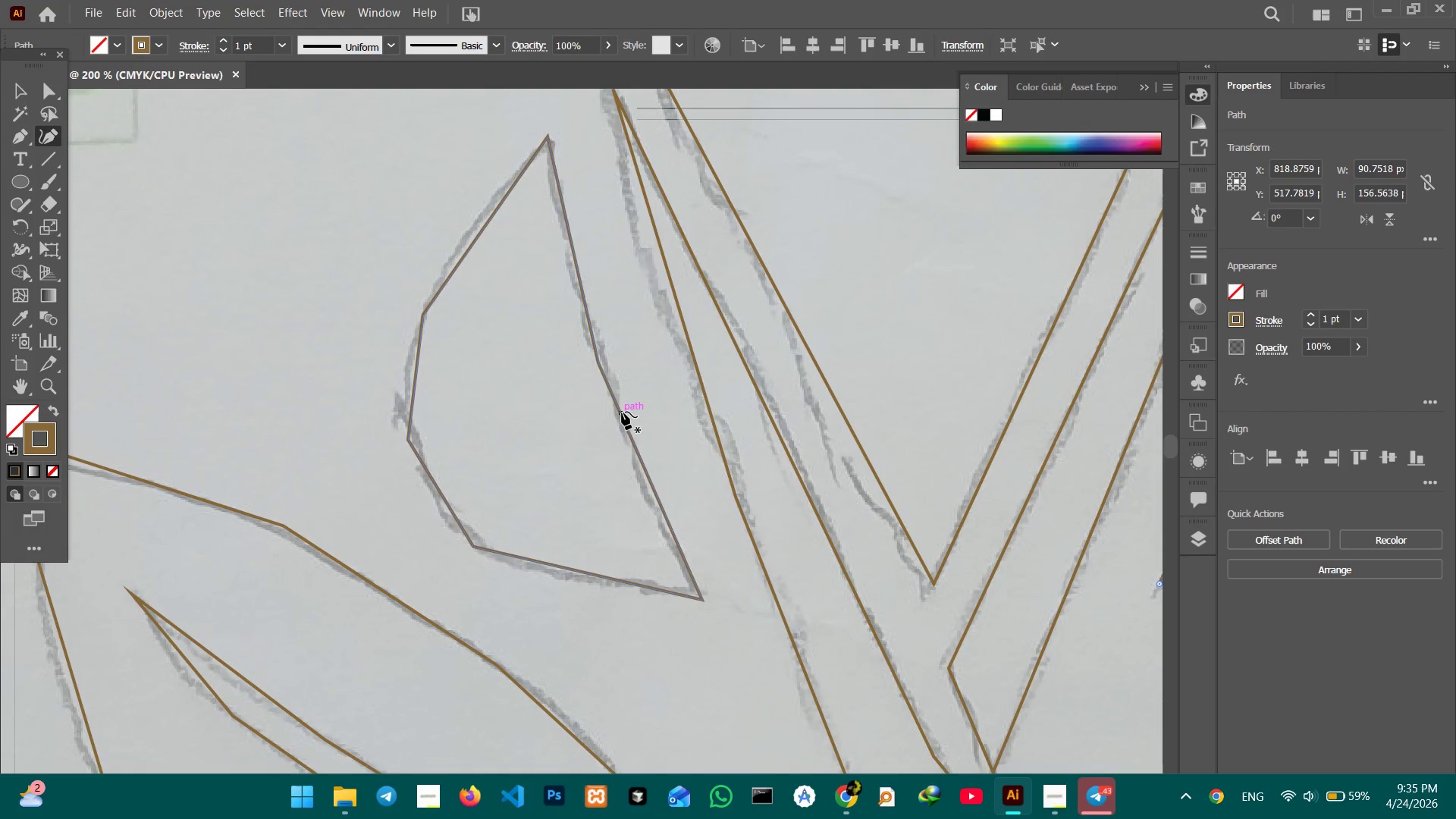 
left_click_drag(start_coordinate=[504, 484], to_coordinate=[868, 484])
 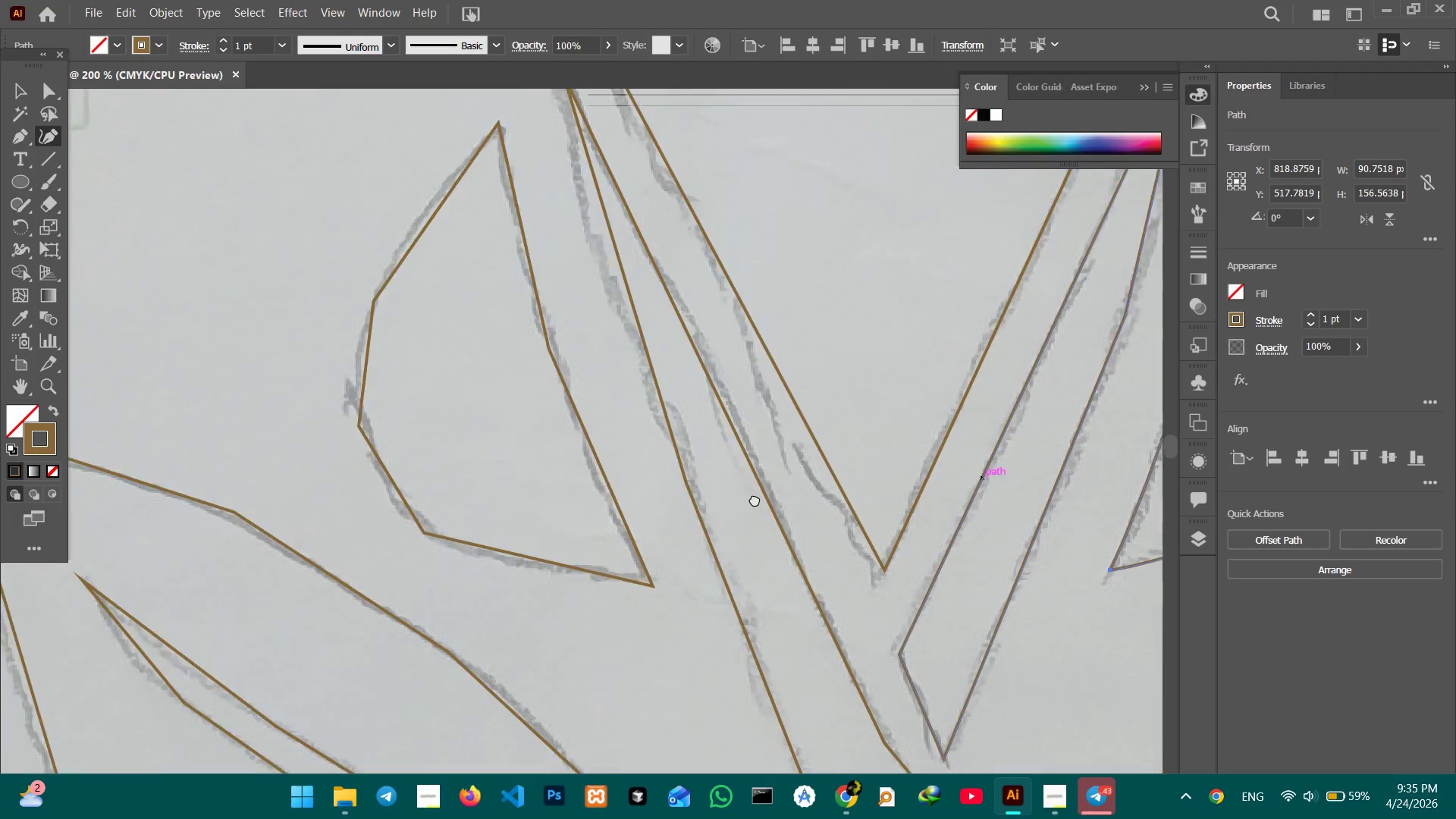 
left_click_drag(start_coordinate=[496, 495], to_coordinate=[770, 515])
 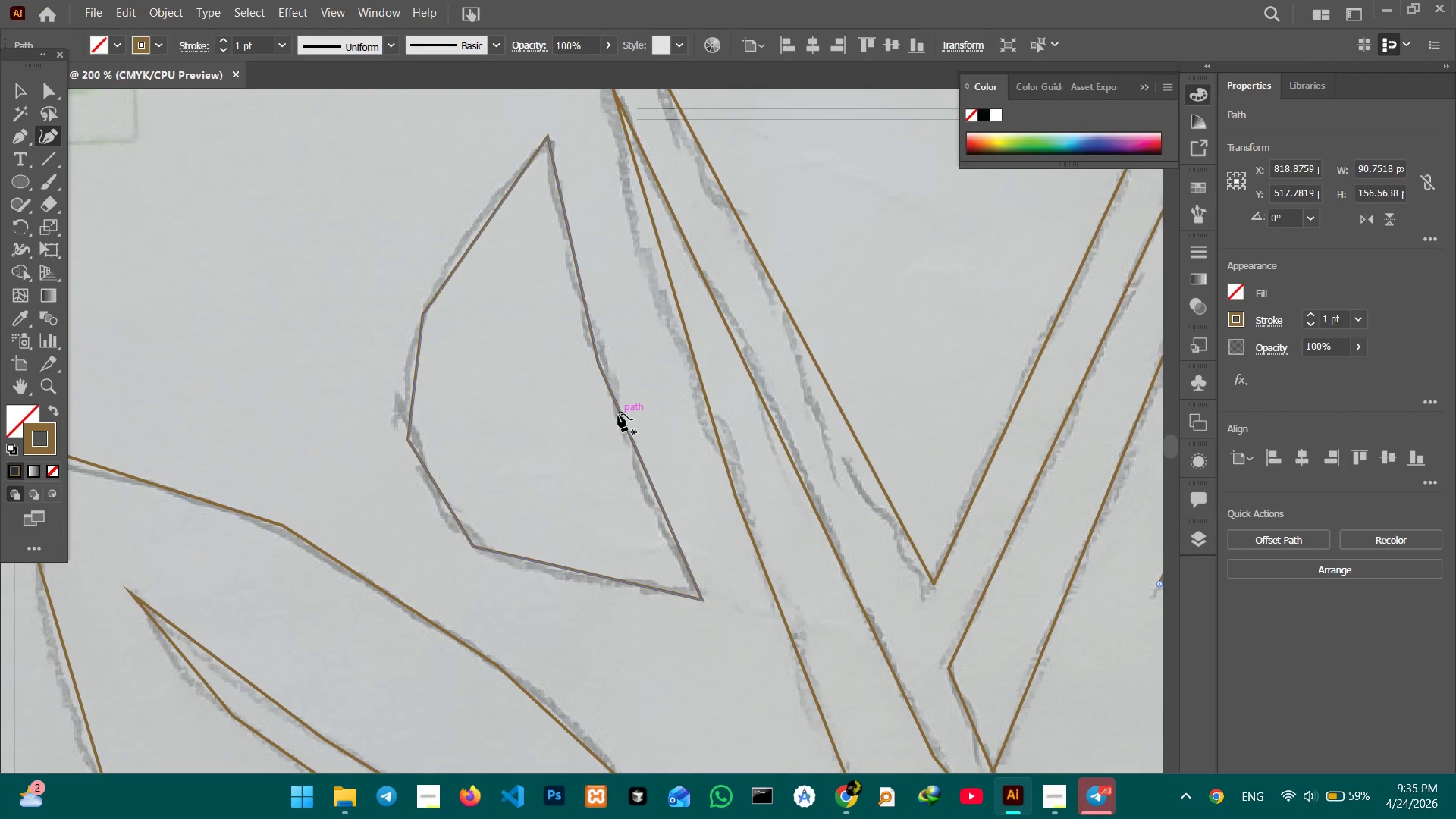 
left_click([620, 415])
 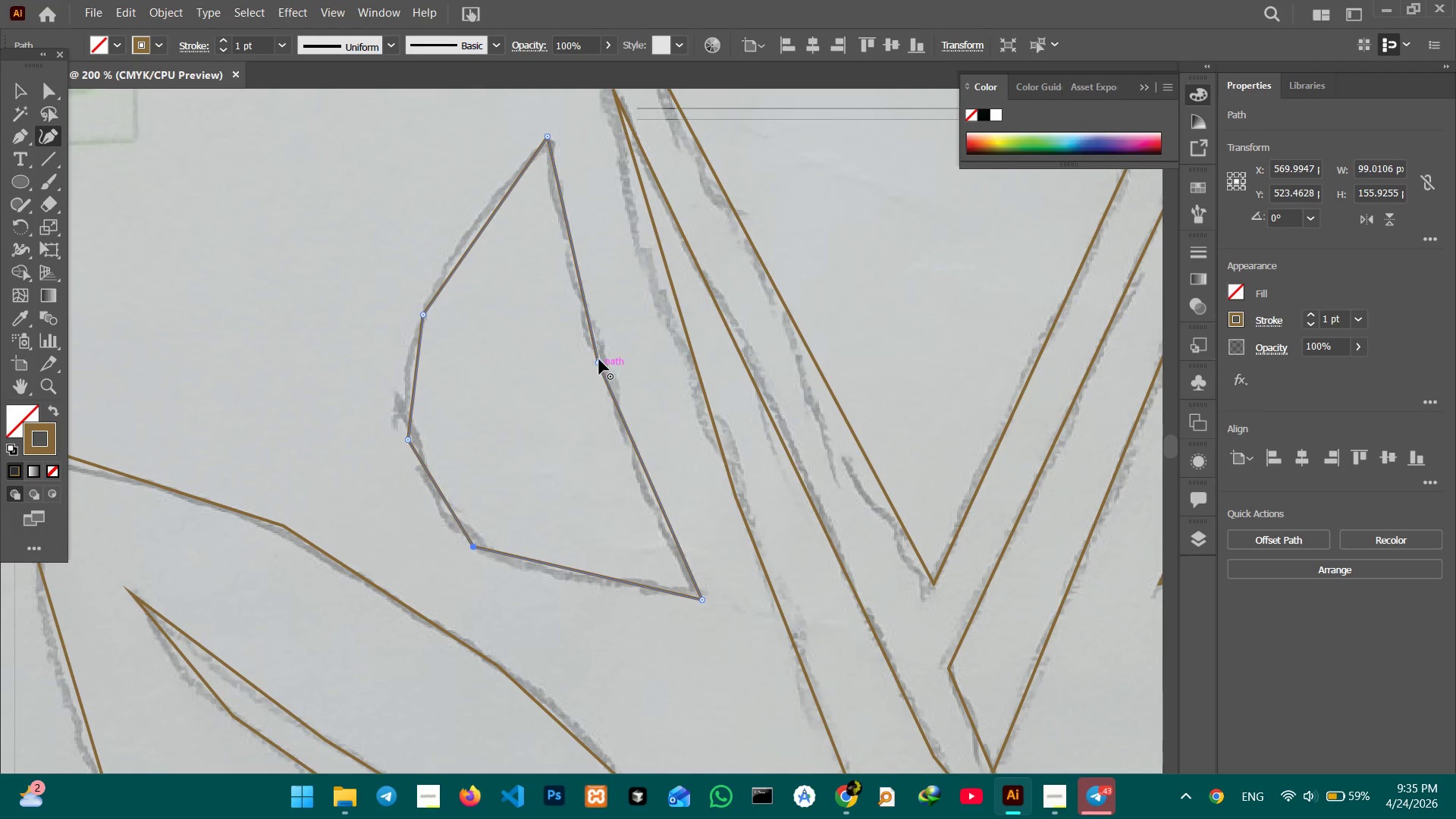 
double_click([599, 359])
 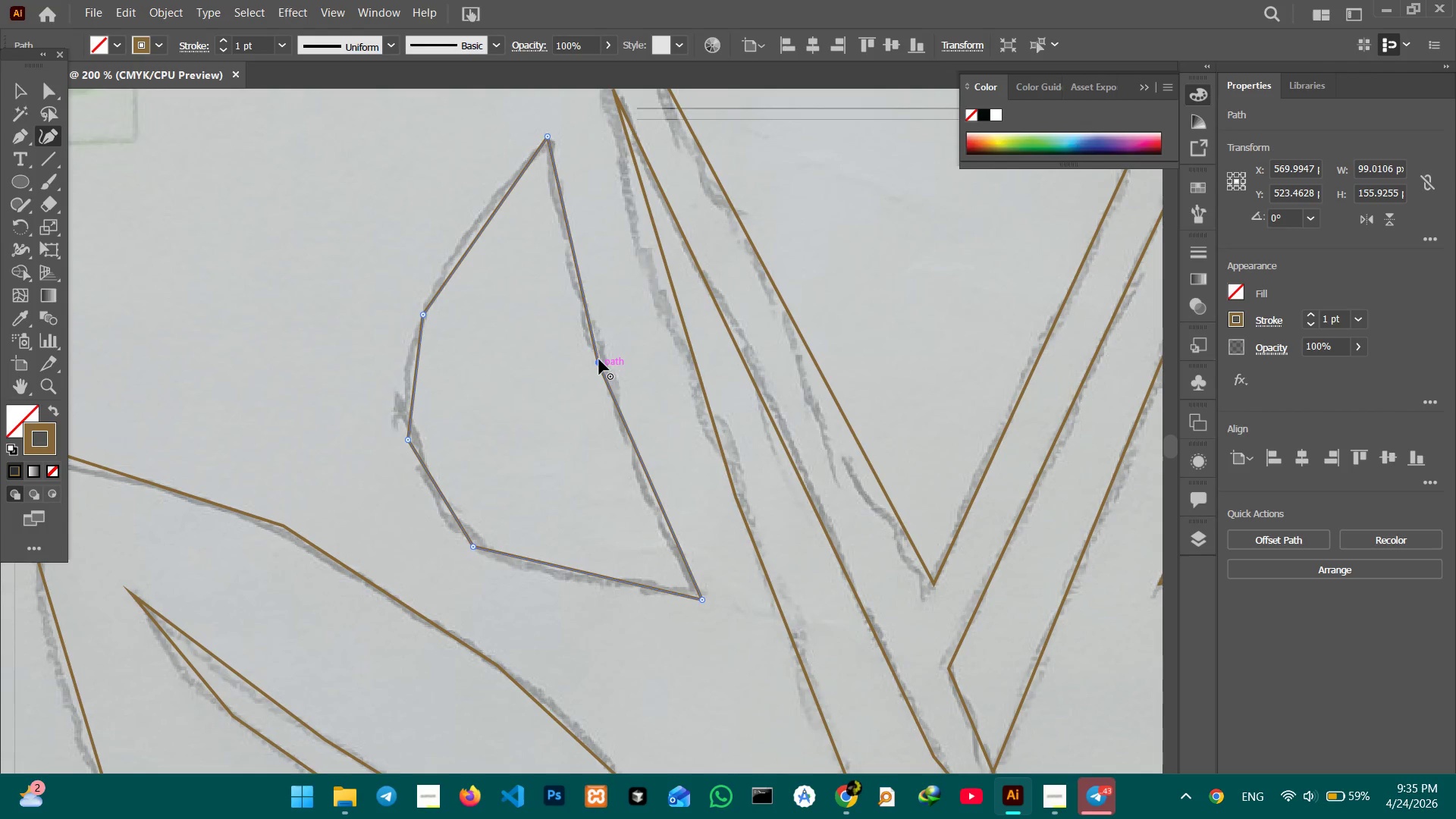 
key(Backspace)
 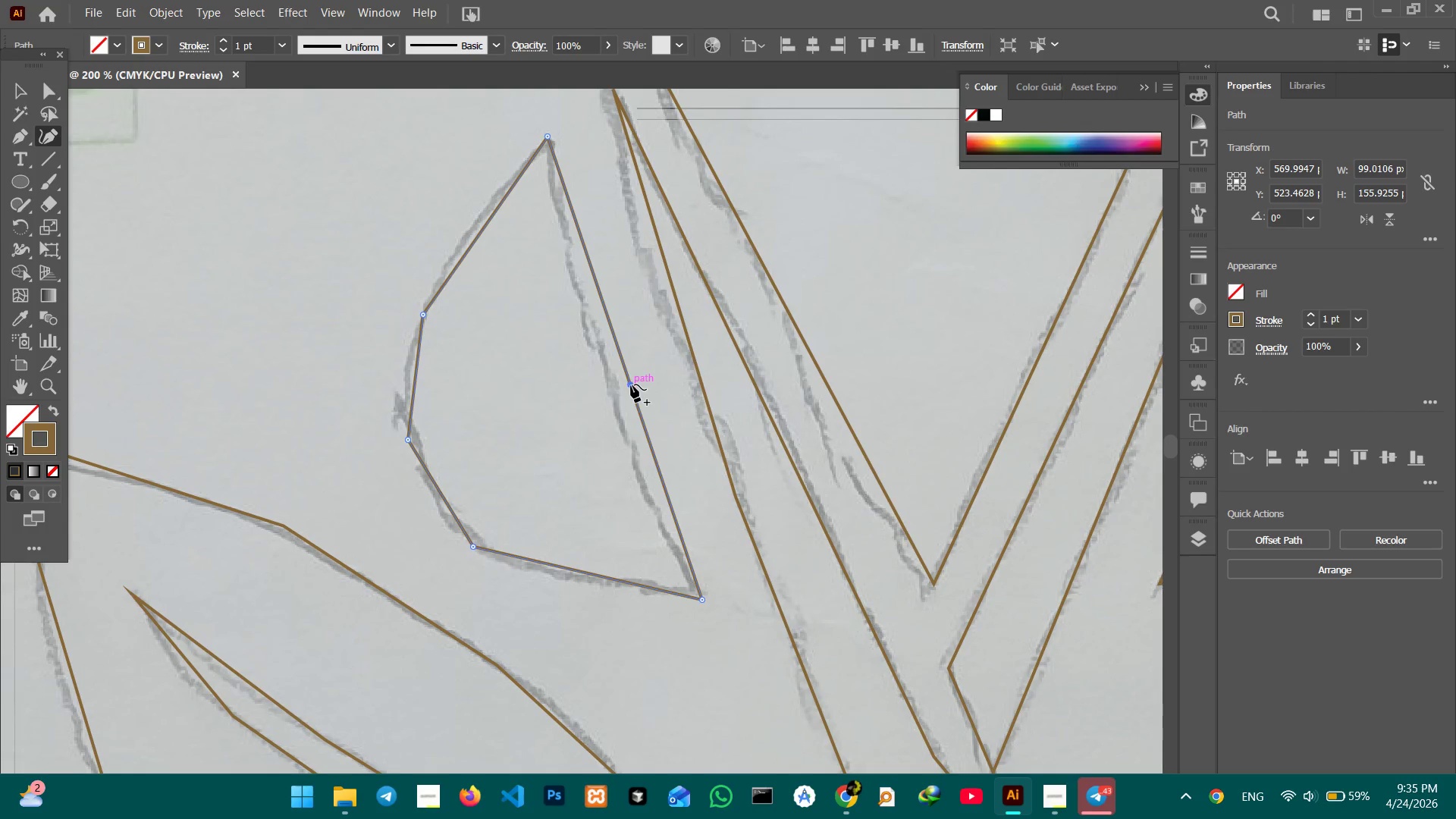 
left_click_drag(start_coordinate=[631, 384], to_coordinate=[608, 391])
 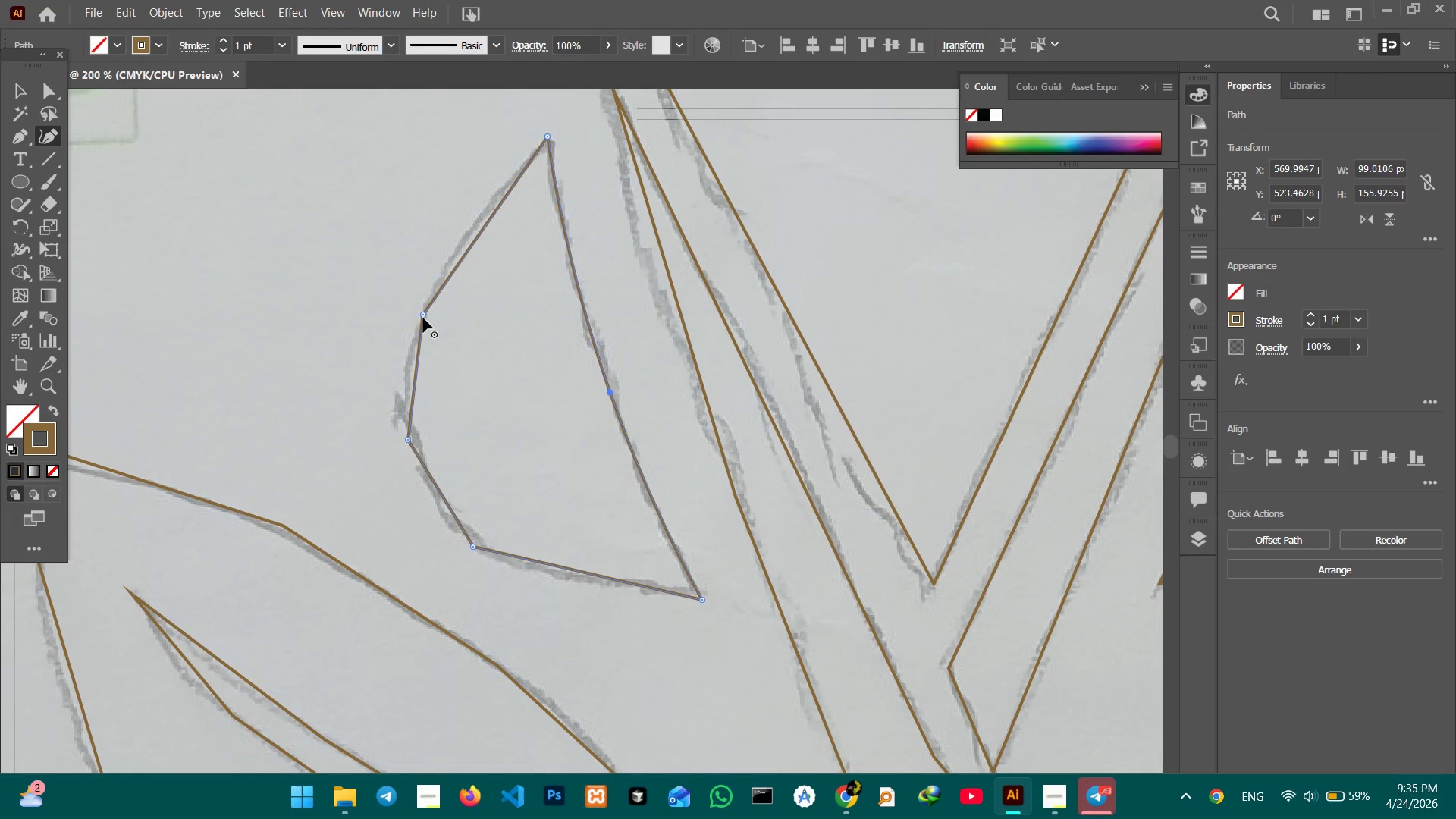 
left_click([424, 318])
 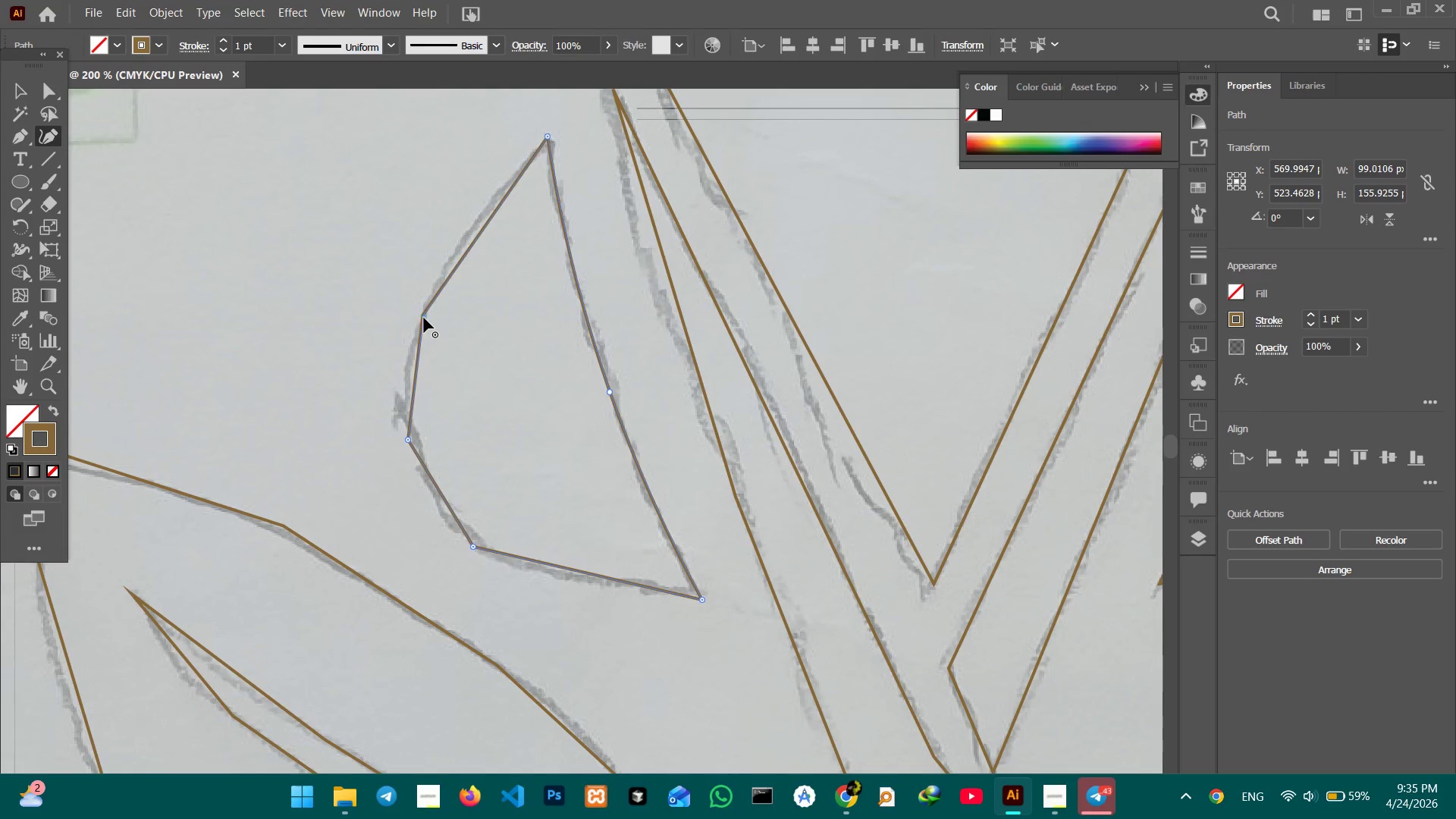 
key(Backspace)
 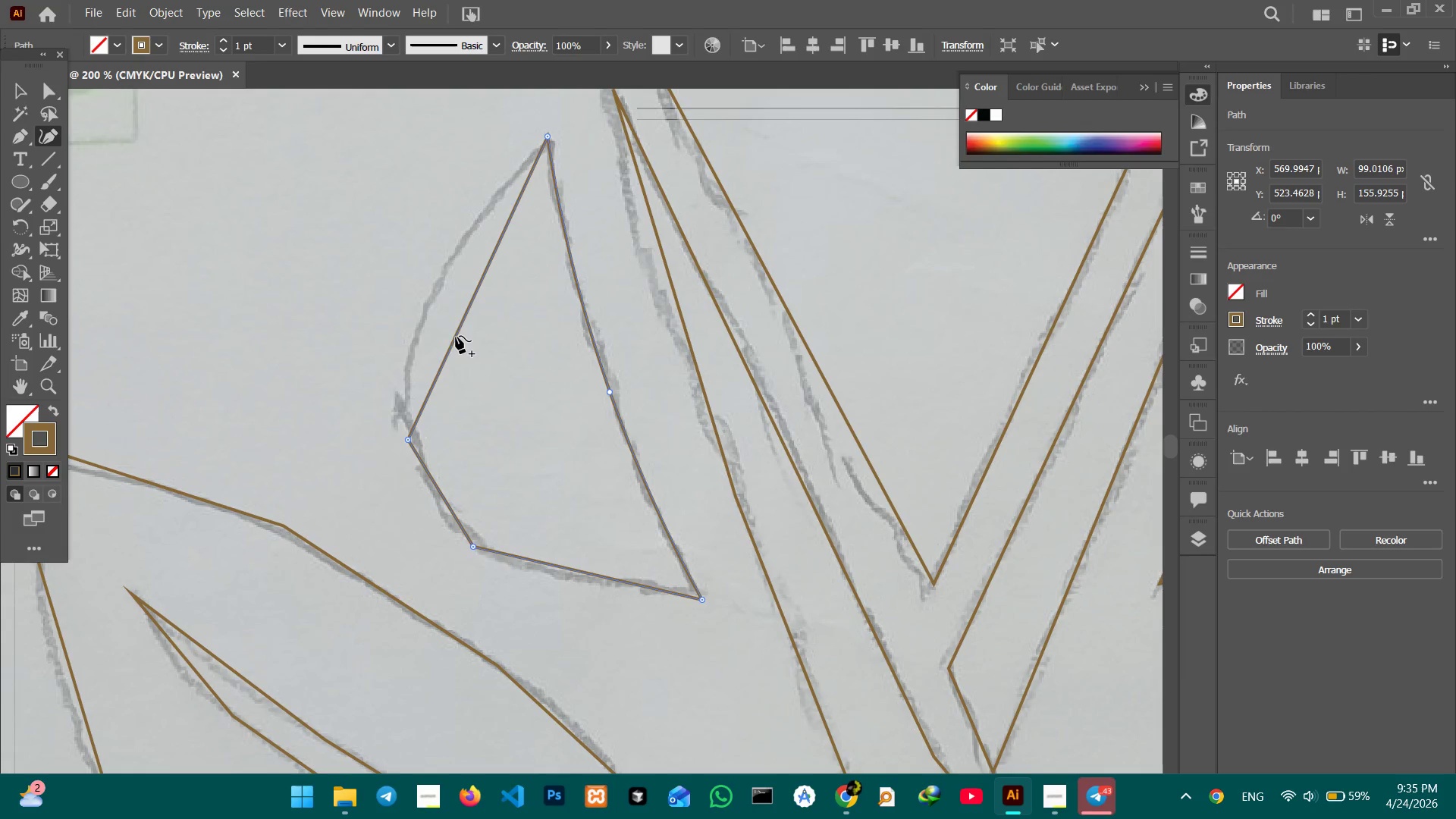 
left_click_drag(start_coordinate=[457, 337], to_coordinate=[420, 323])
 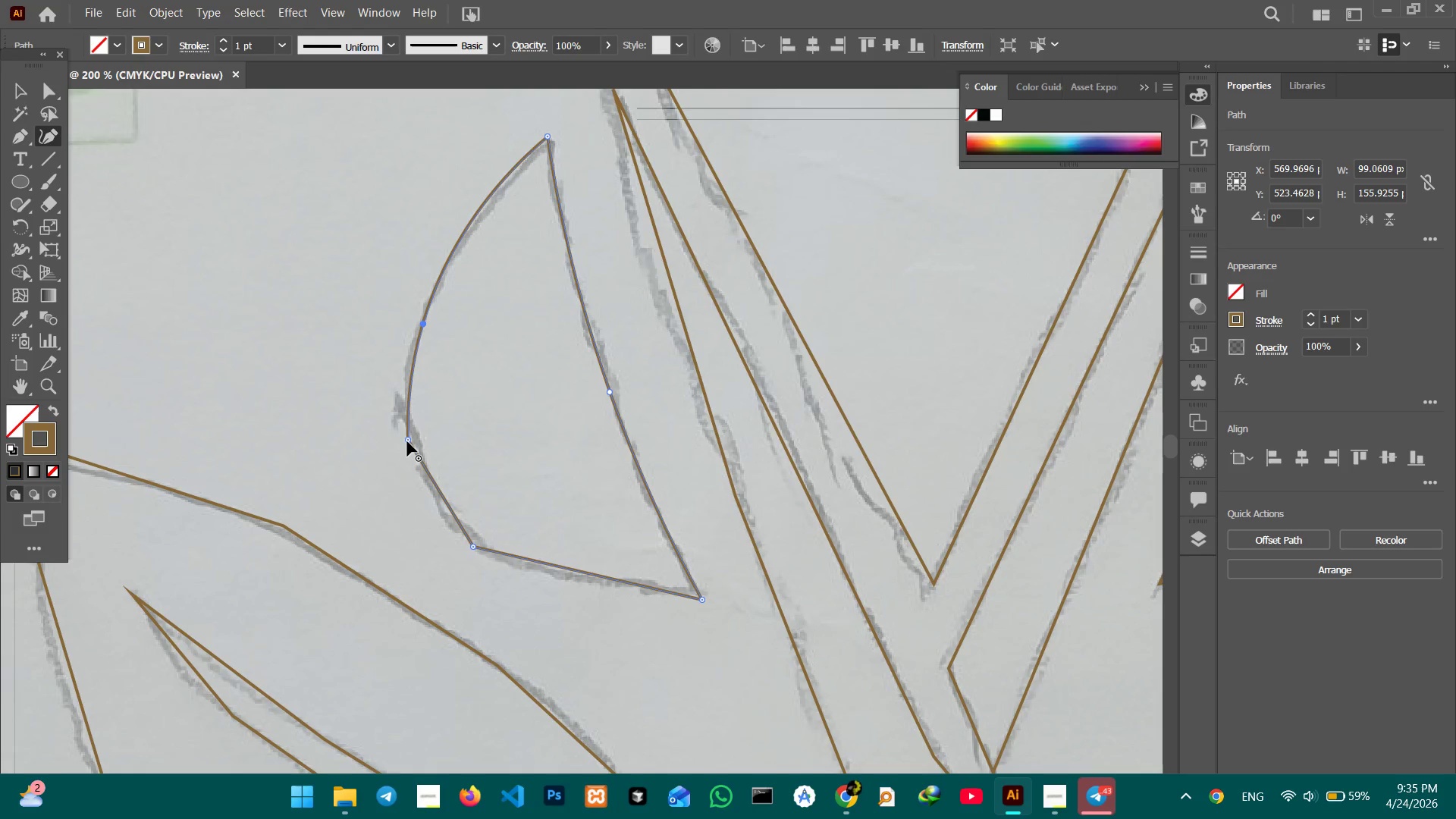 
left_click([407, 441])
 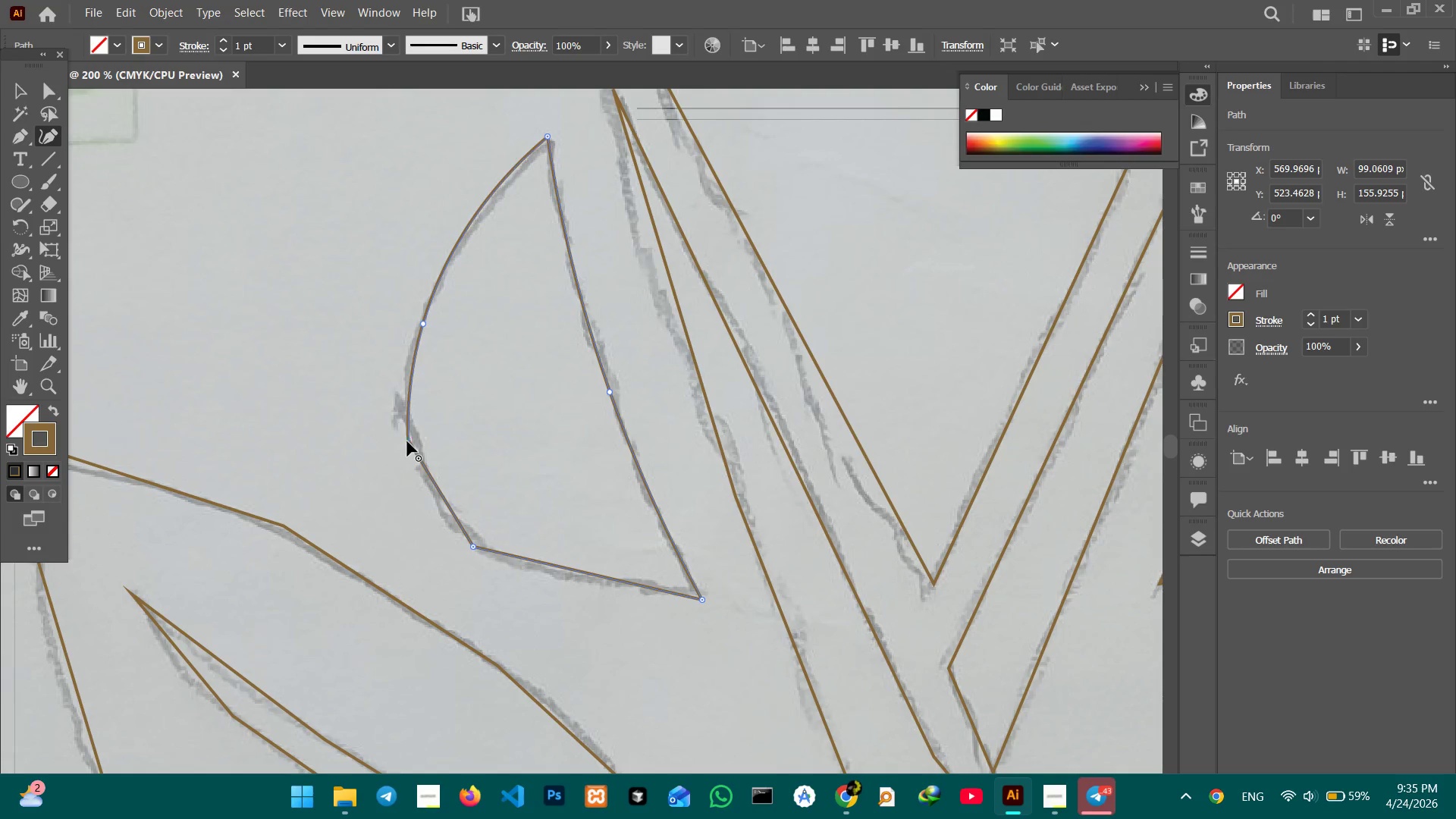 
key(Backspace)
 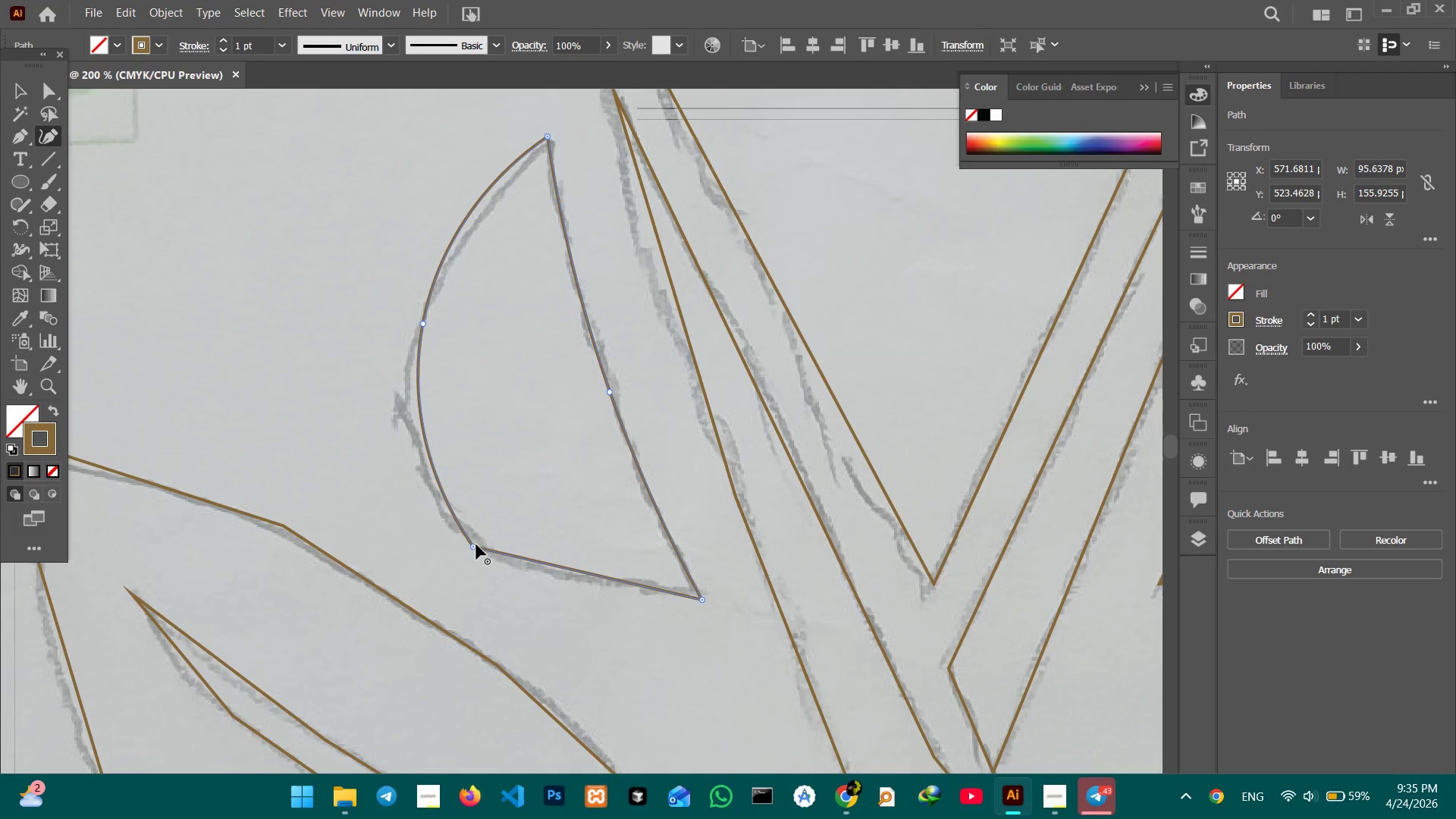 
left_click([476, 544])
 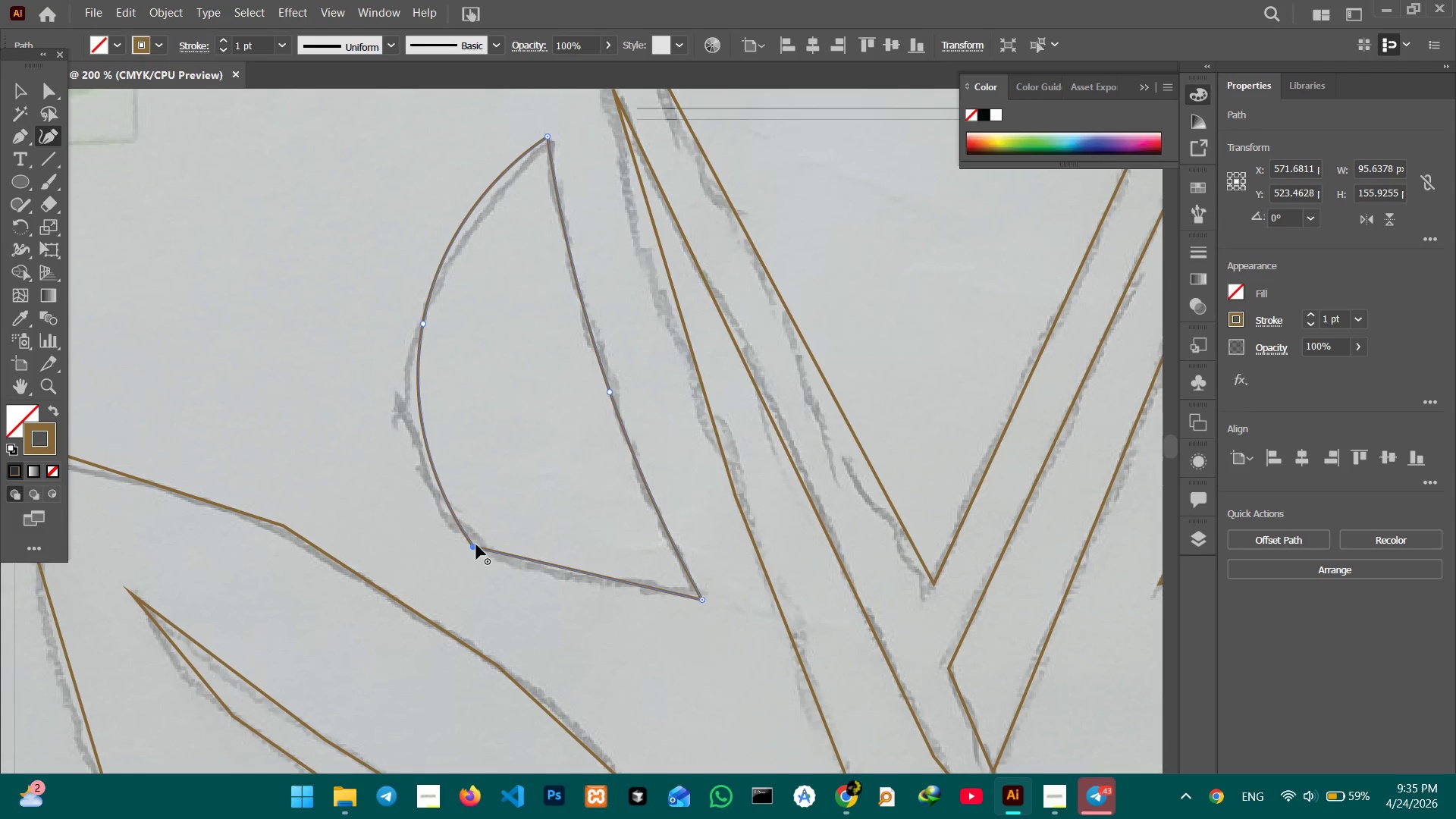 
key(Backspace)
 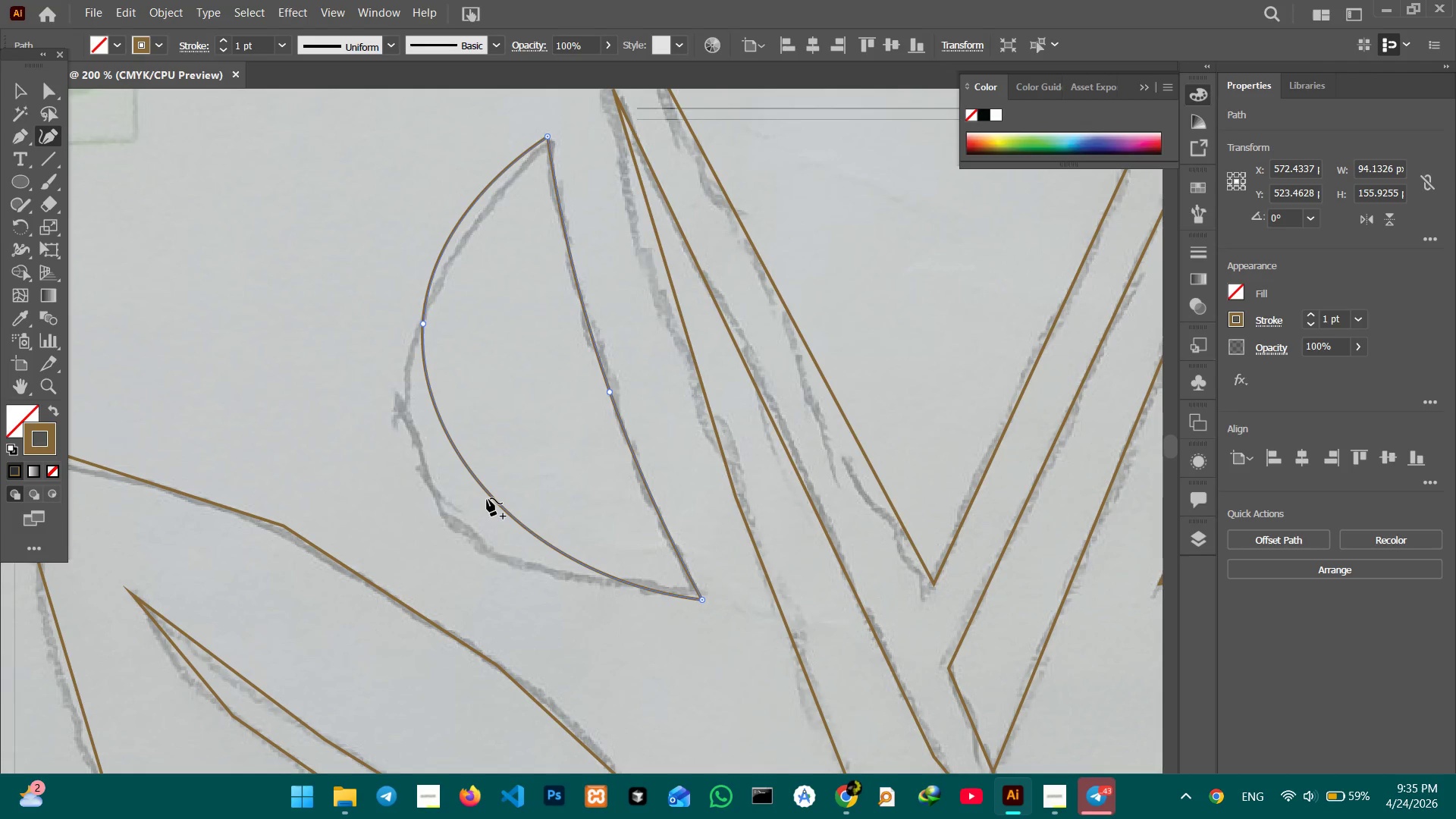 
left_click_drag(start_coordinate=[488, 497], to_coordinate=[443, 513])
 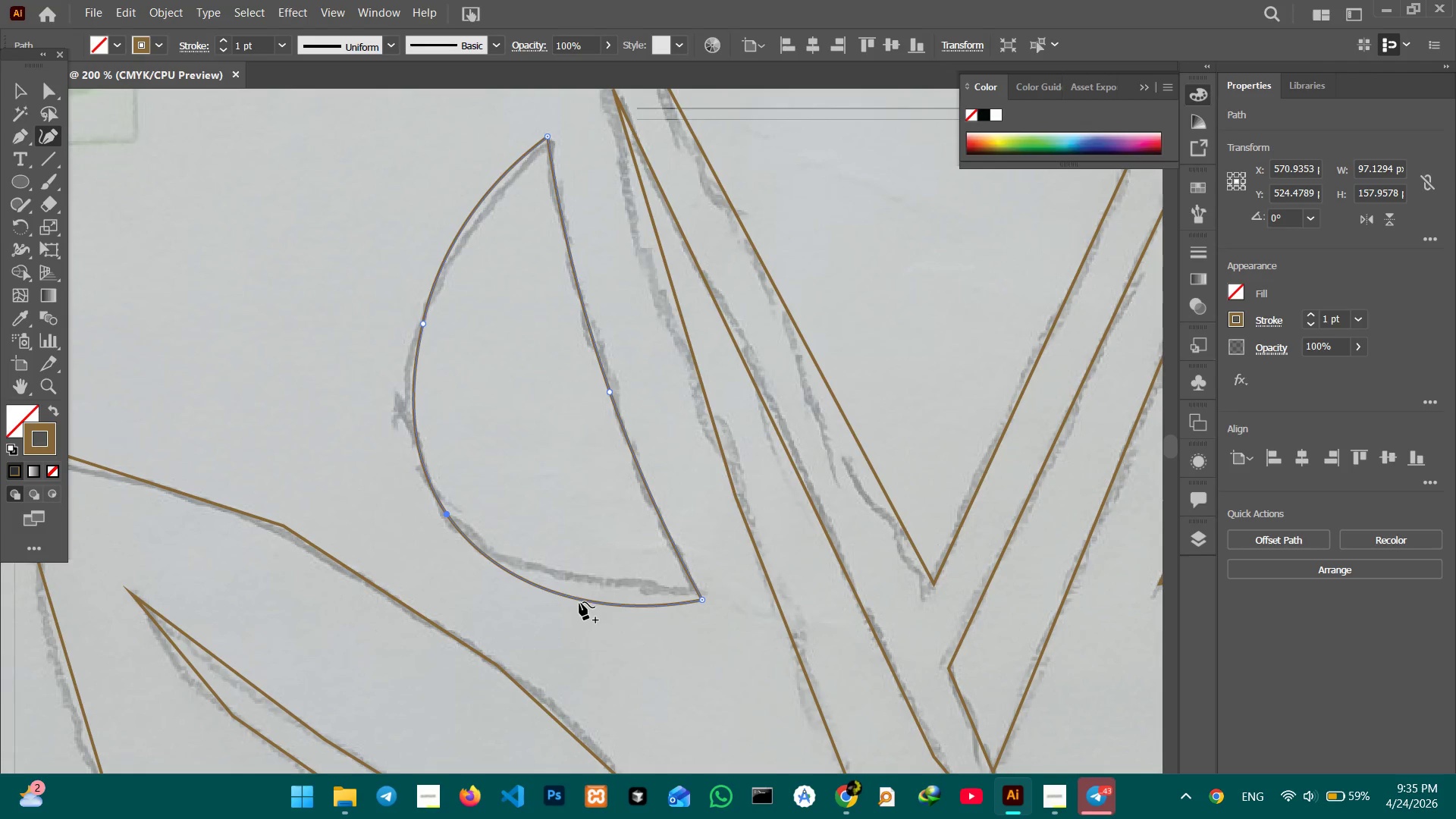 
left_click_drag(start_coordinate=[579, 602], to_coordinate=[586, 575])
 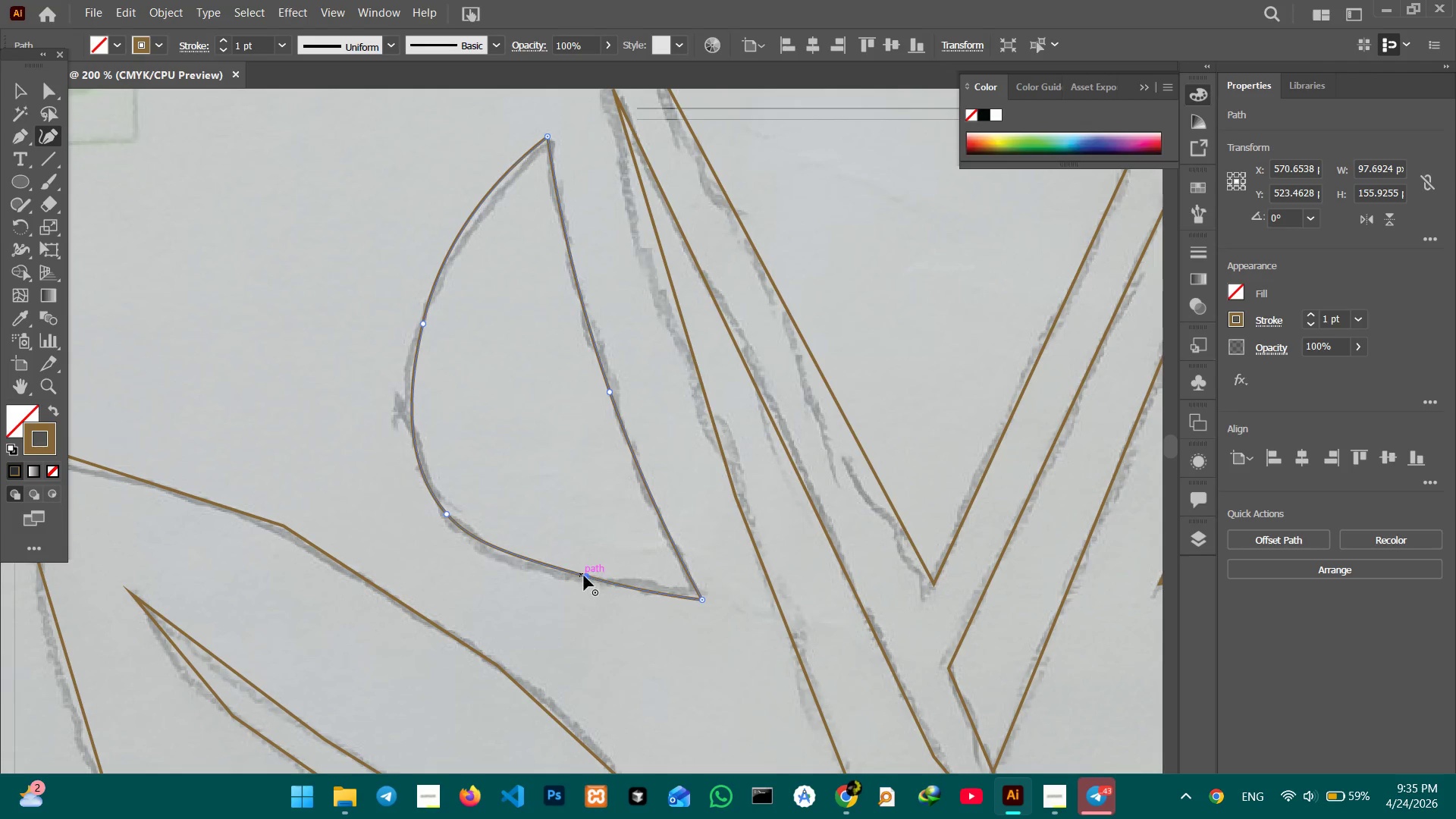 
left_click_drag(start_coordinate=[584, 576], to_coordinate=[576, 579])
 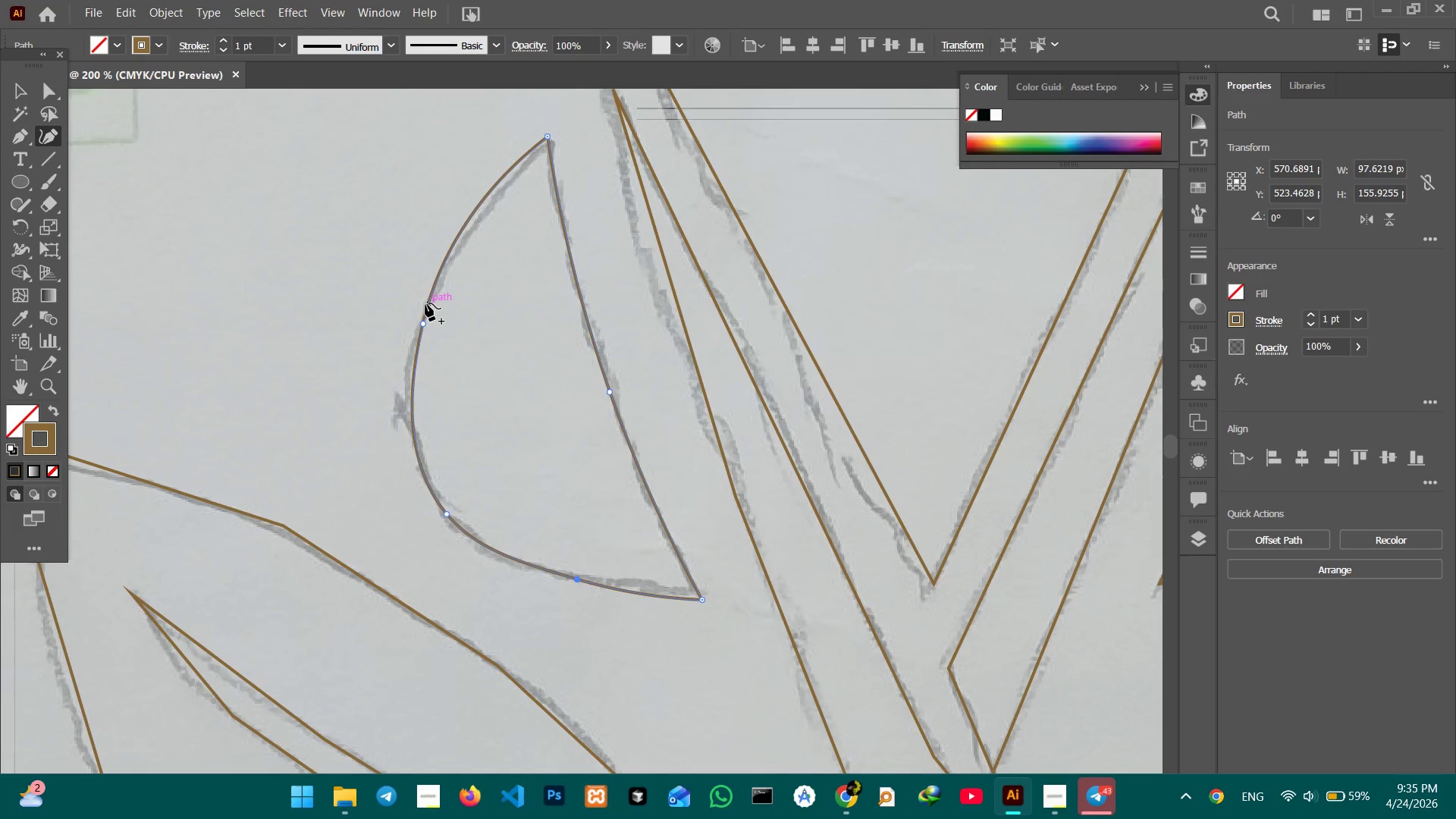 
left_click_drag(start_coordinate=[422, 323], to_coordinate=[416, 328])
 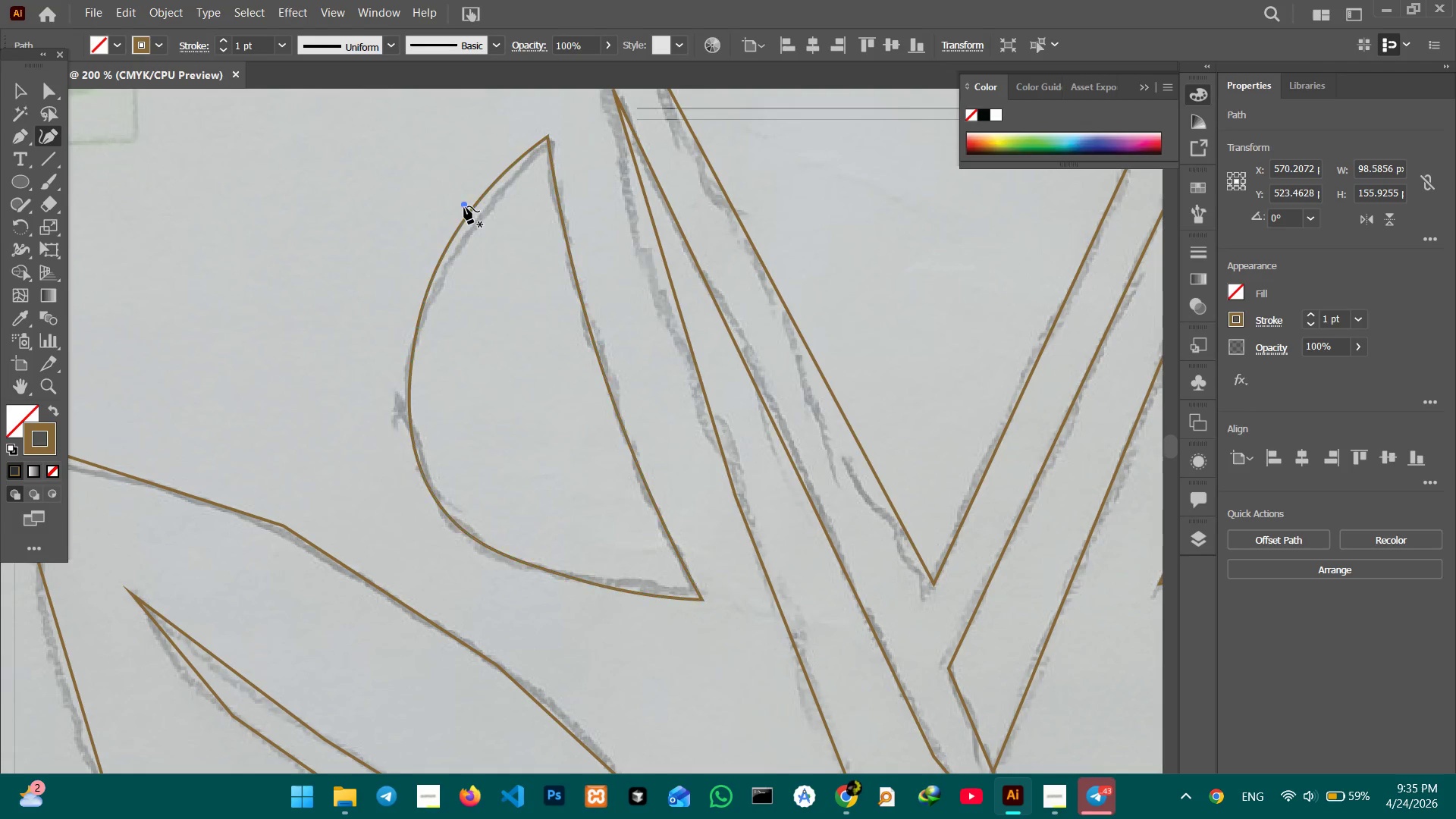 
left_click_drag(start_coordinate=[464, 206], to_coordinate=[473, 213])
 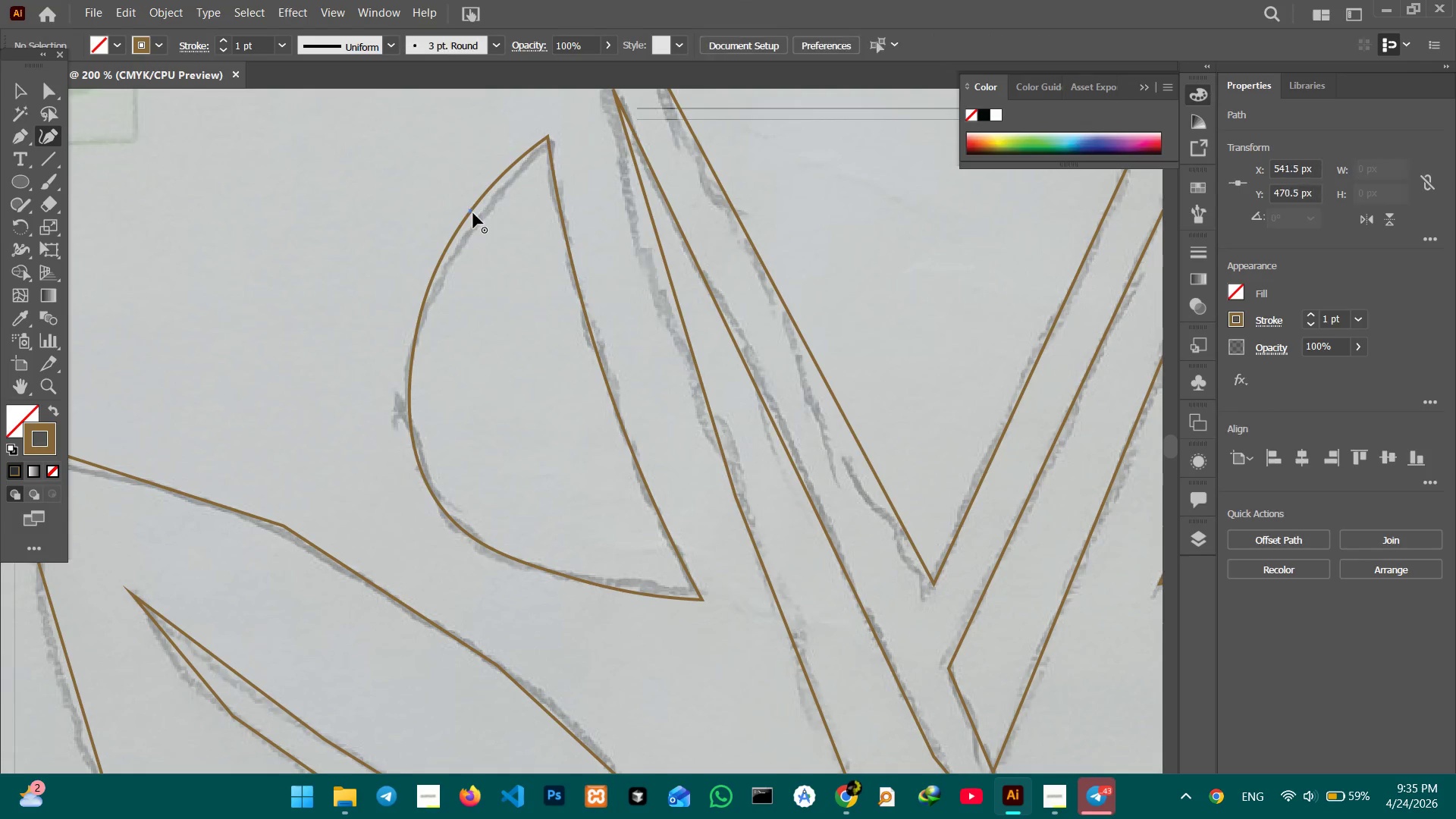 
key(Backspace)
 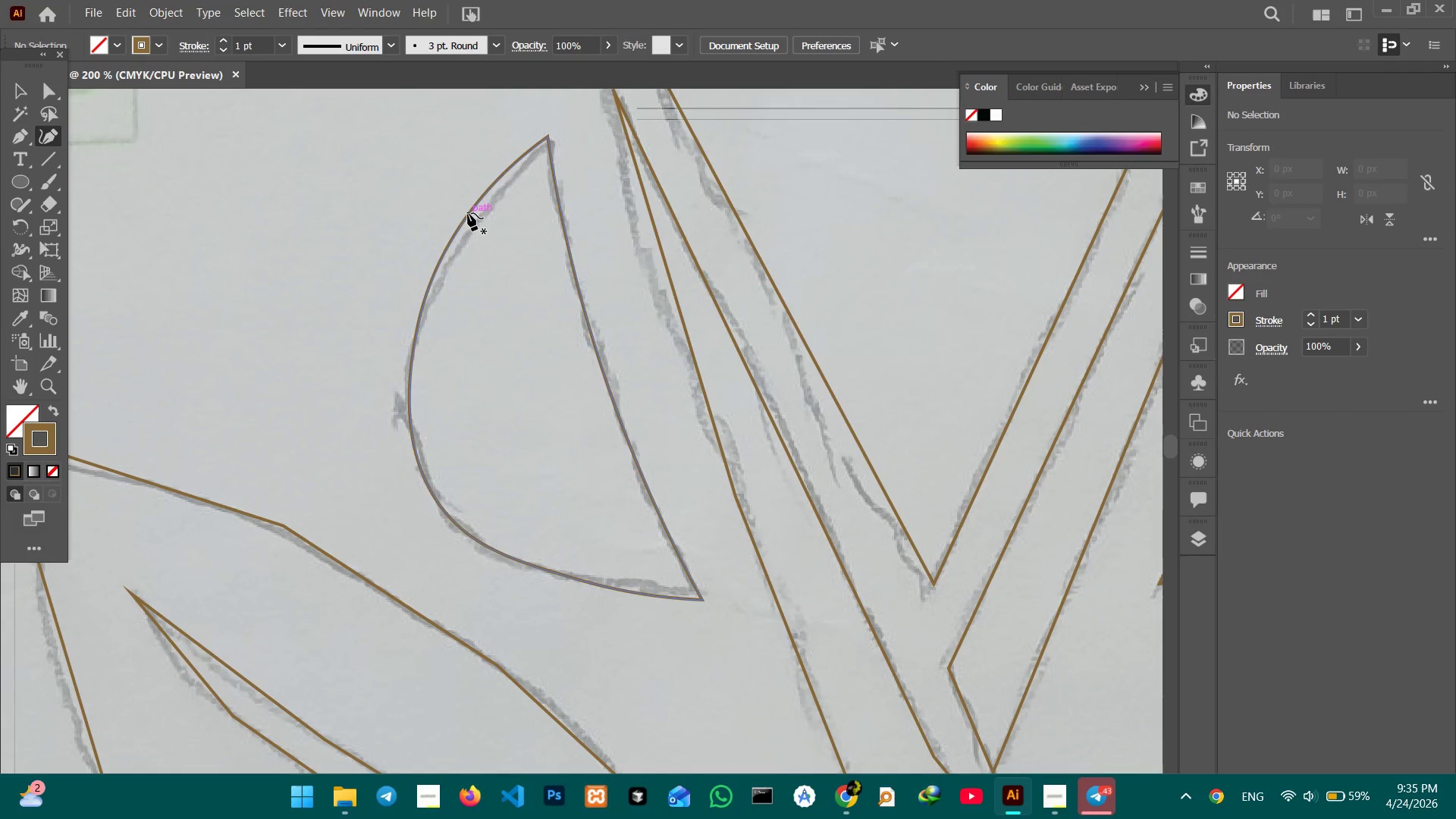 
left_click([468, 213])
 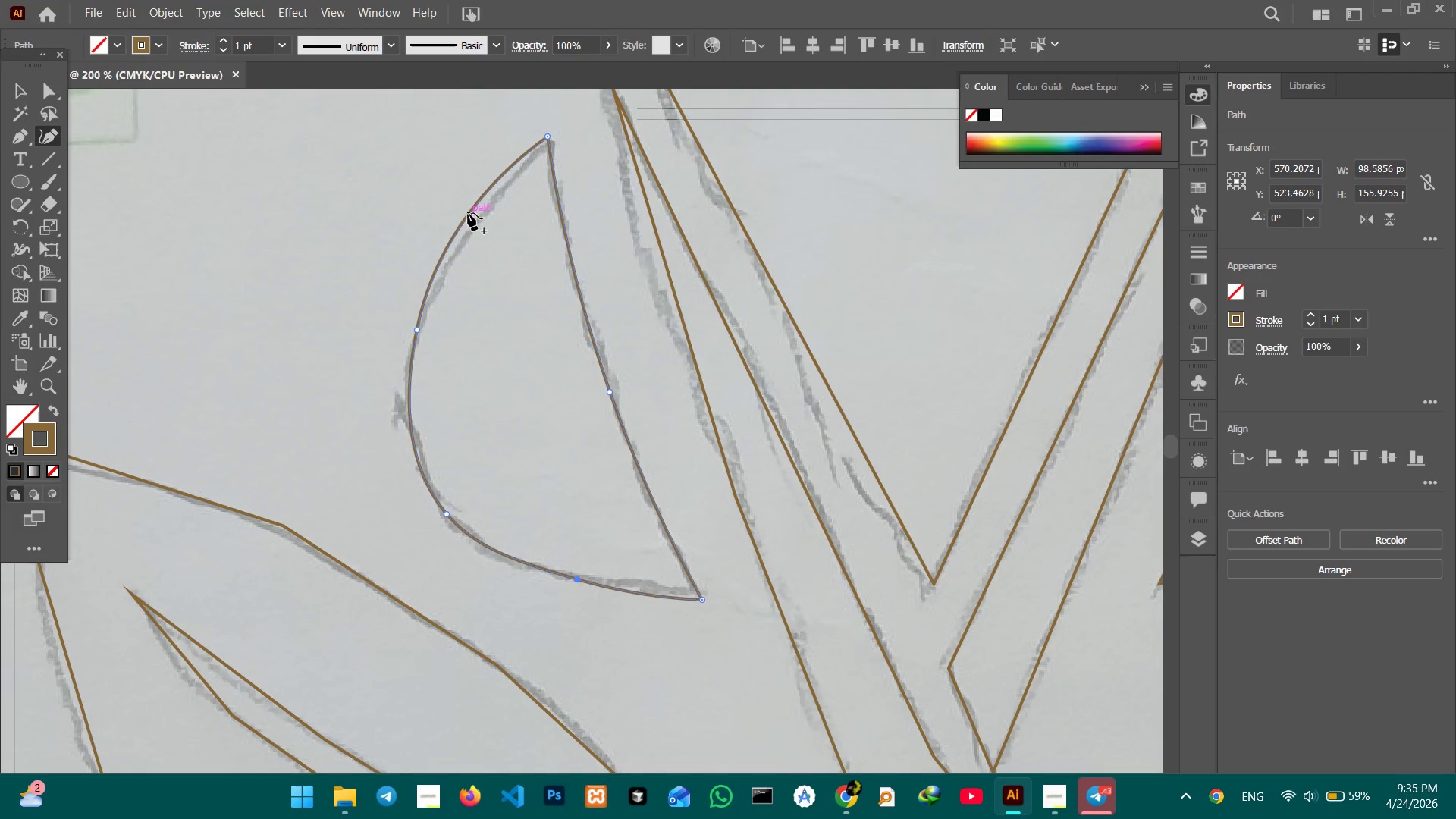 
left_click_drag(start_coordinate=[468, 213], to_coordinate=[478, 222])
 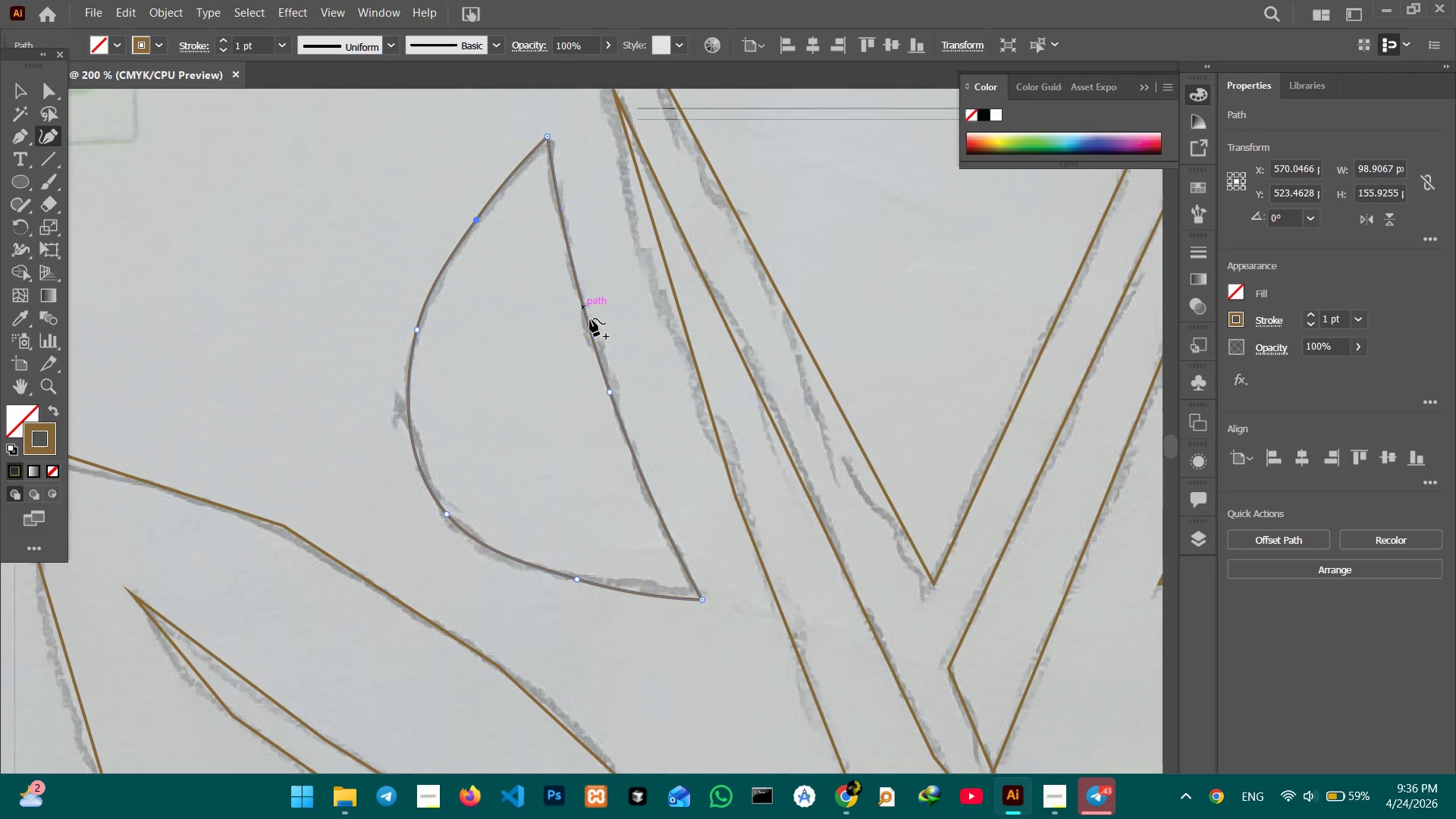 
hold_key(key=Space, duration=1.42)
 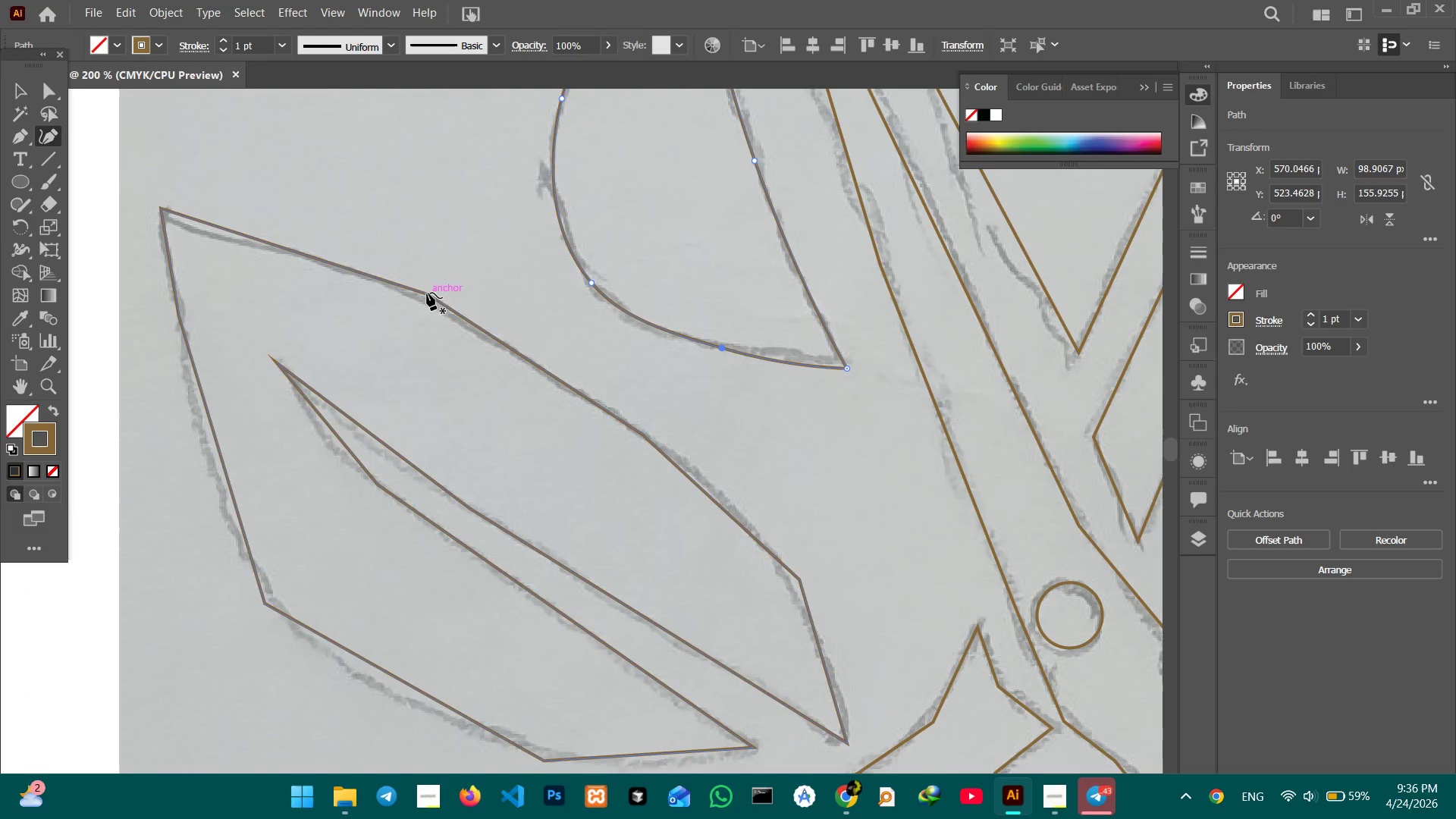 
left_click_drag(start_coordinate=[701, 563], to_coordinate=[784, 345])
 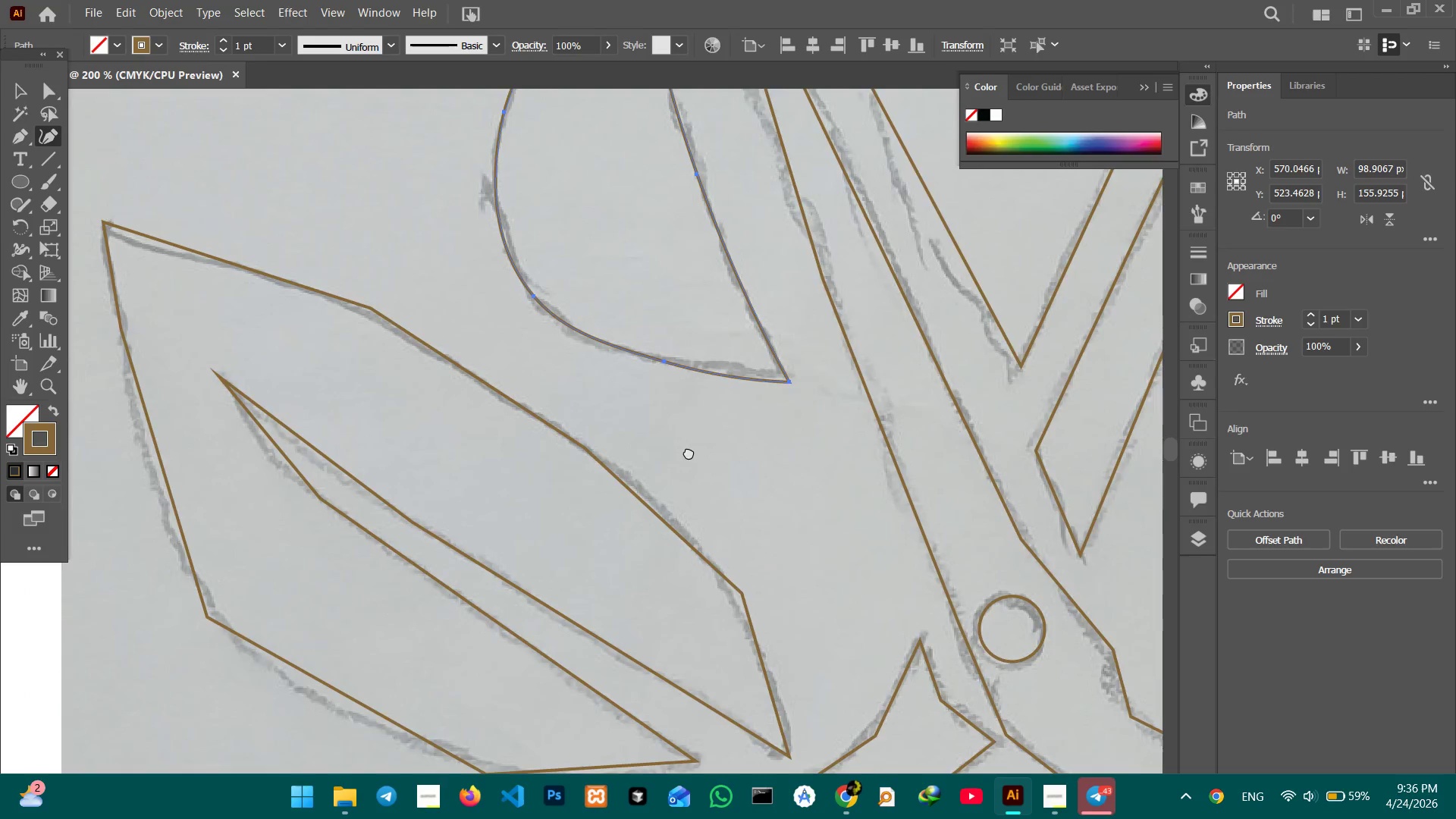 
left_click_drag(start_coordinate=[645, 457], to_coordinate=[706, 444])
 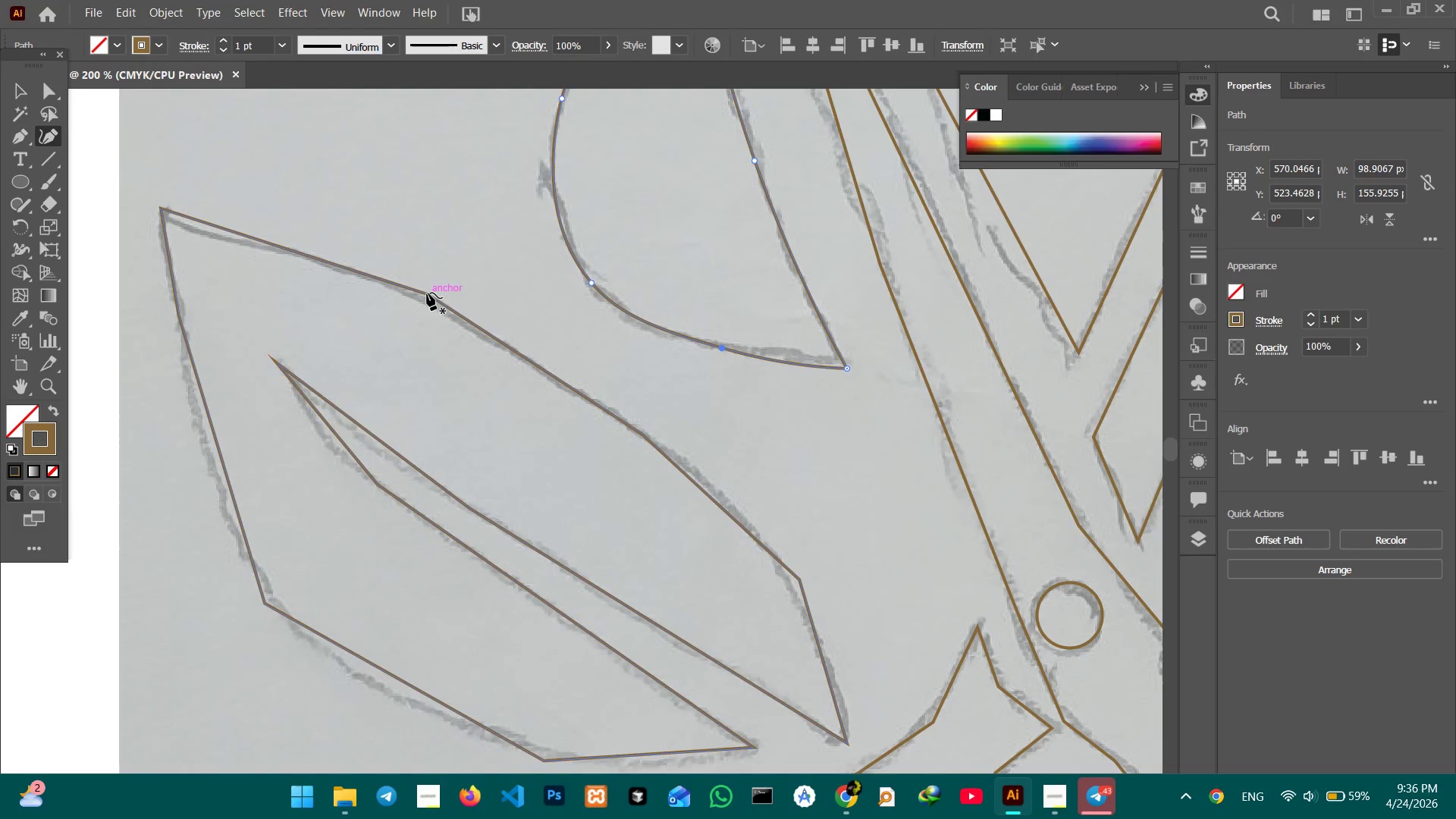 
left_click([427, 293])
 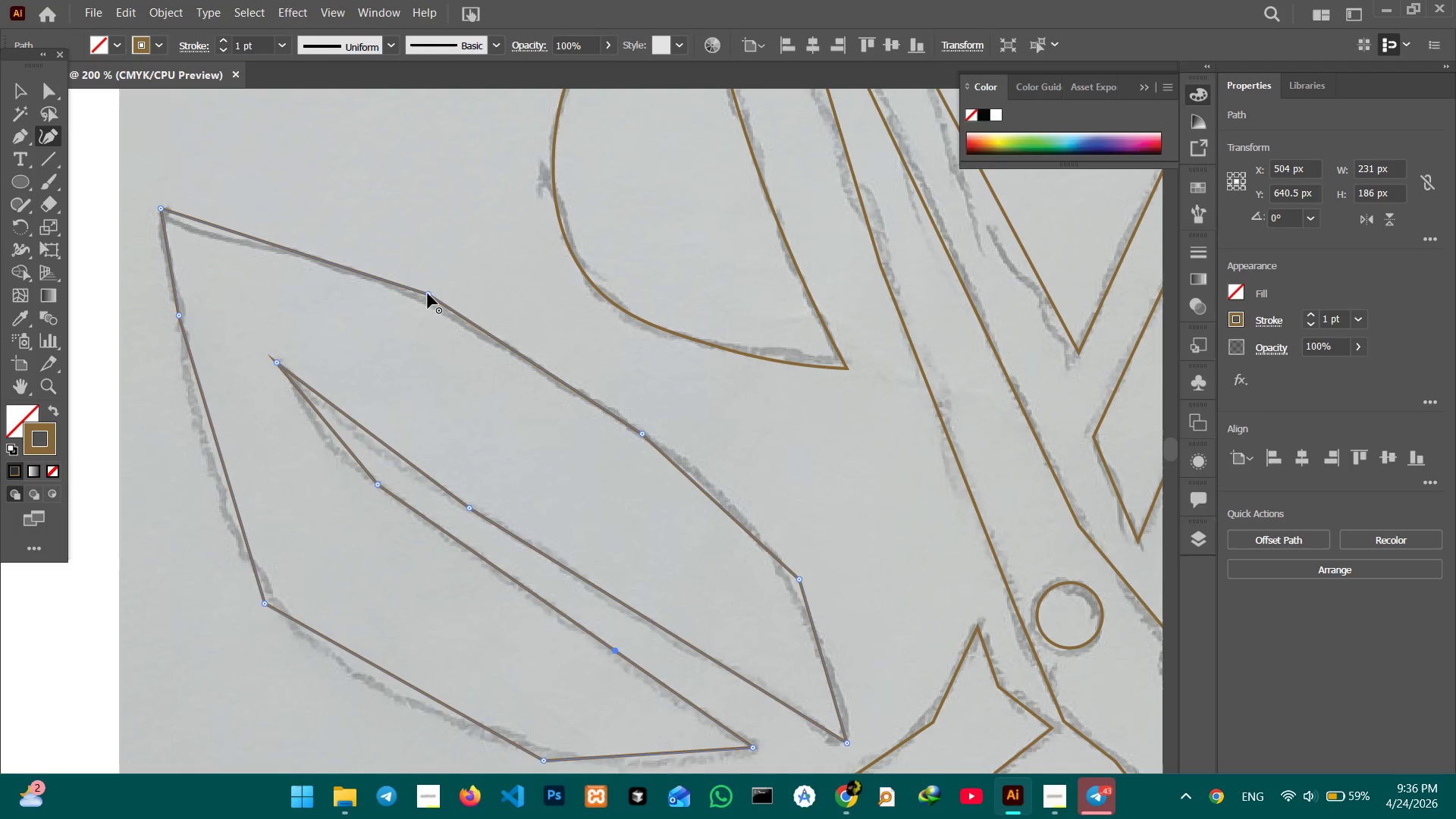 
left_click([428, 293])
 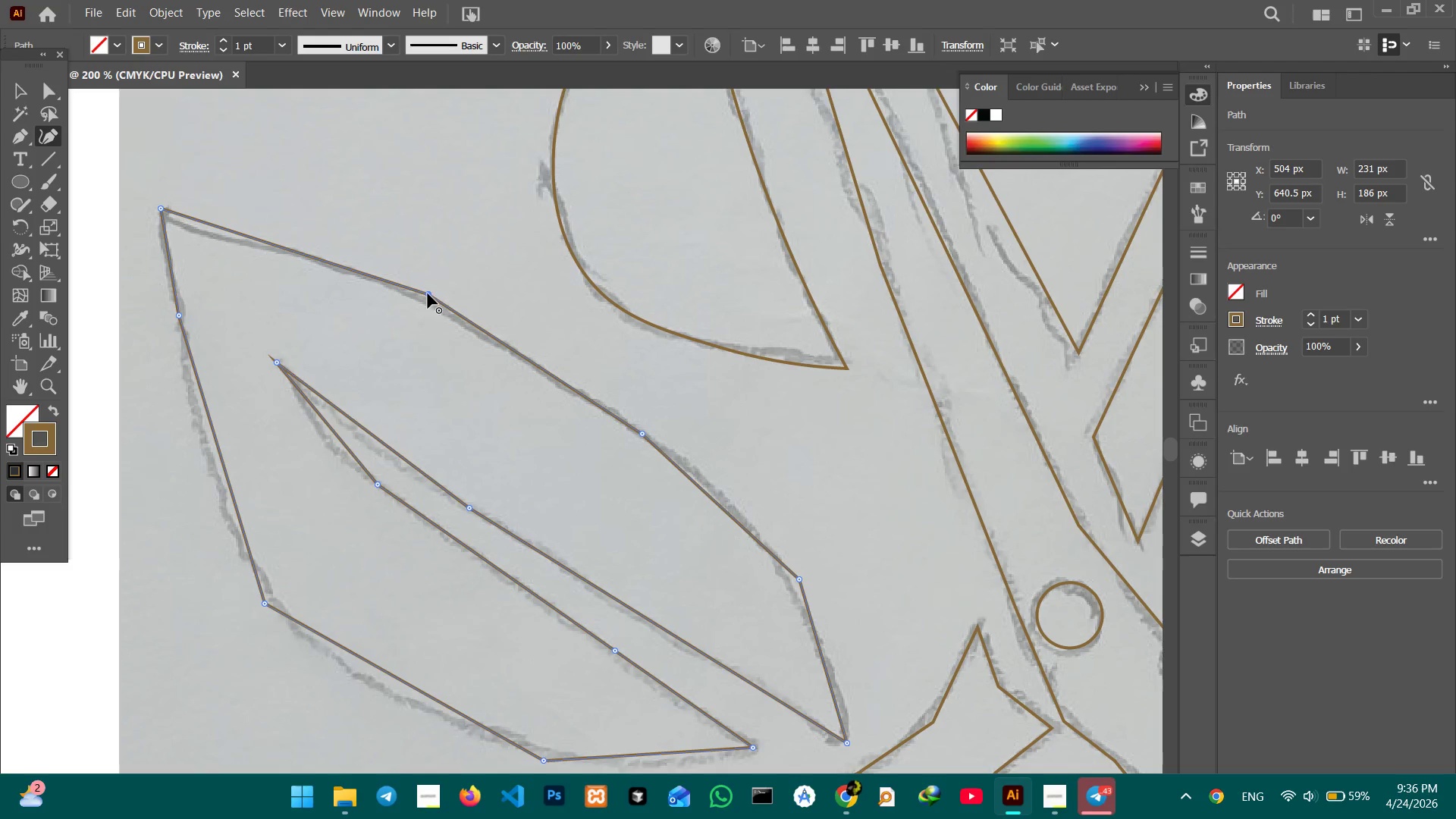 
key(Backspace)
 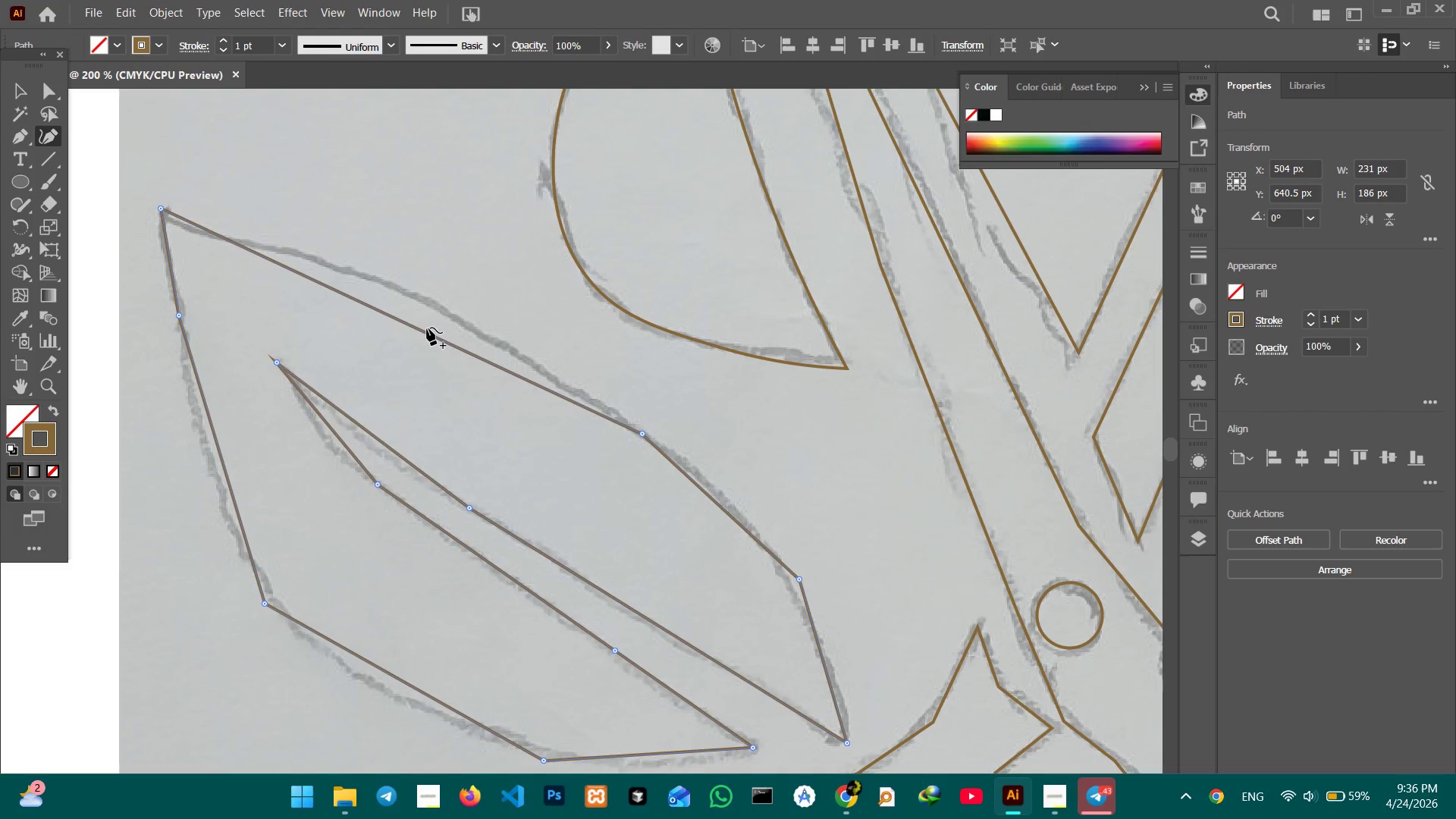 
left_click_drag(start_coordinate=[426, 330], to_coordinate=[435, 307])
 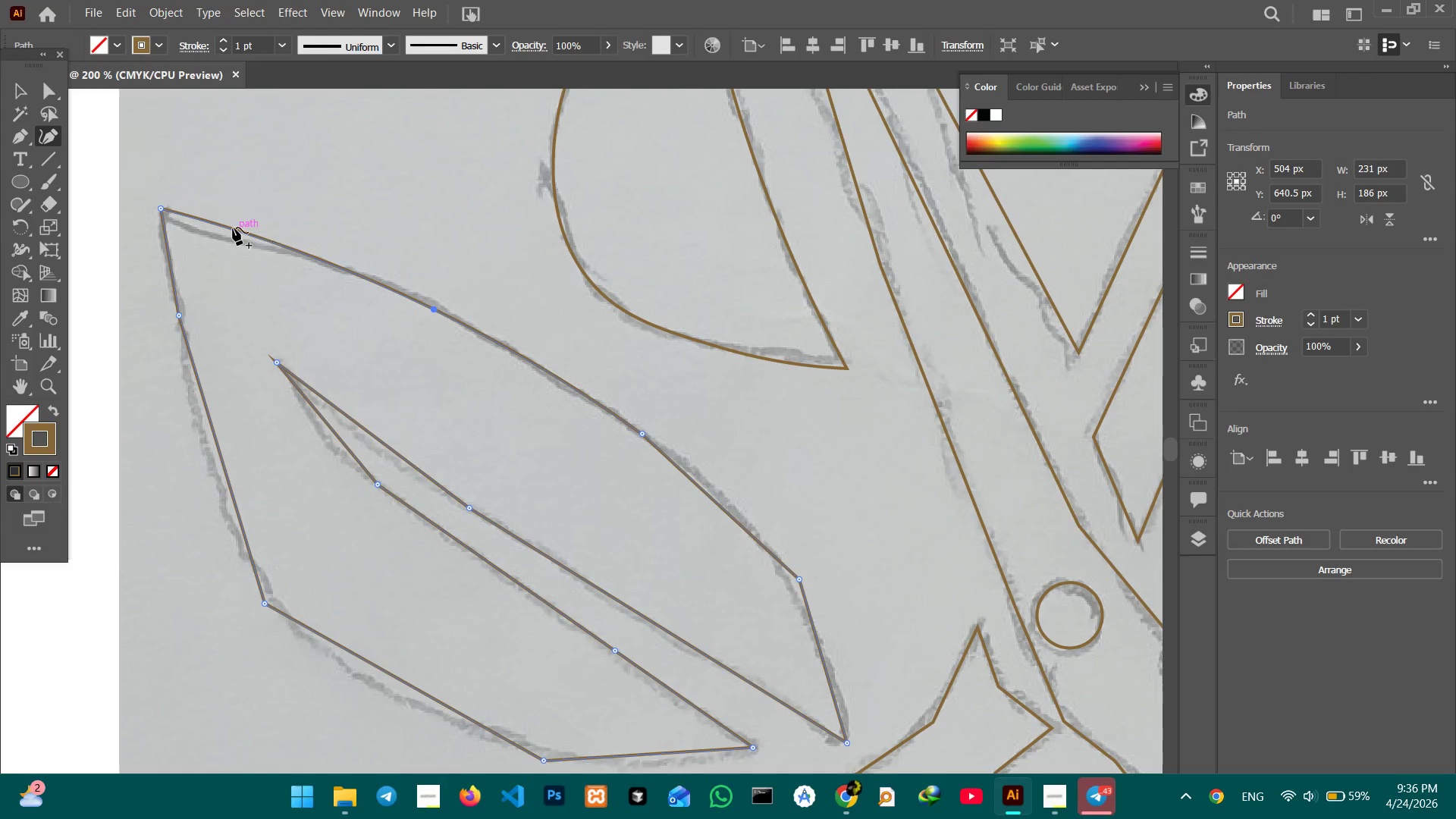 
left_click_drag(start_coordinate=[228, 226], to_coordinate=[209, 237])
 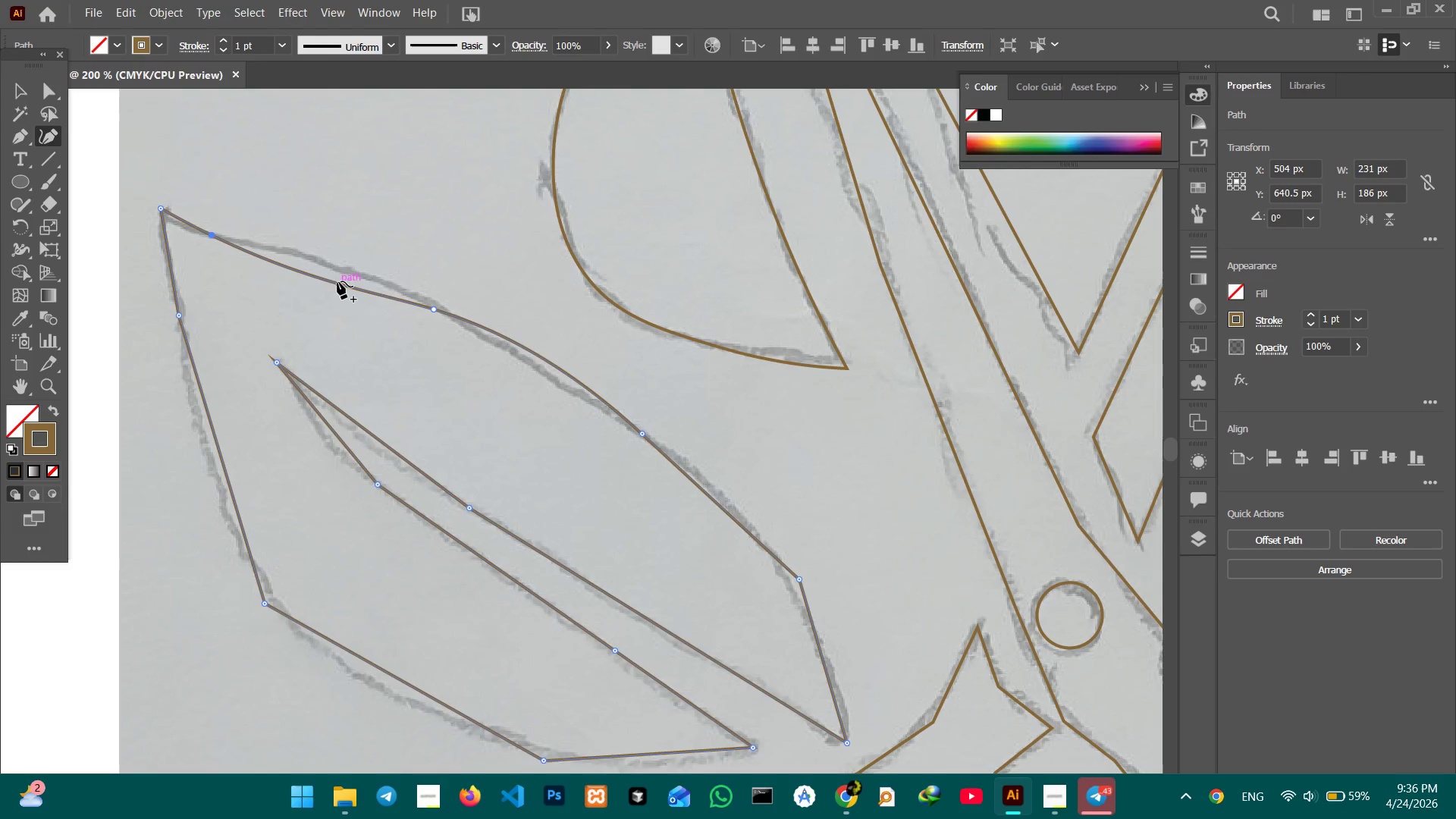 
left_click_drag(start_coordinate=[337, 281], to_coordinate=[340, 264])
 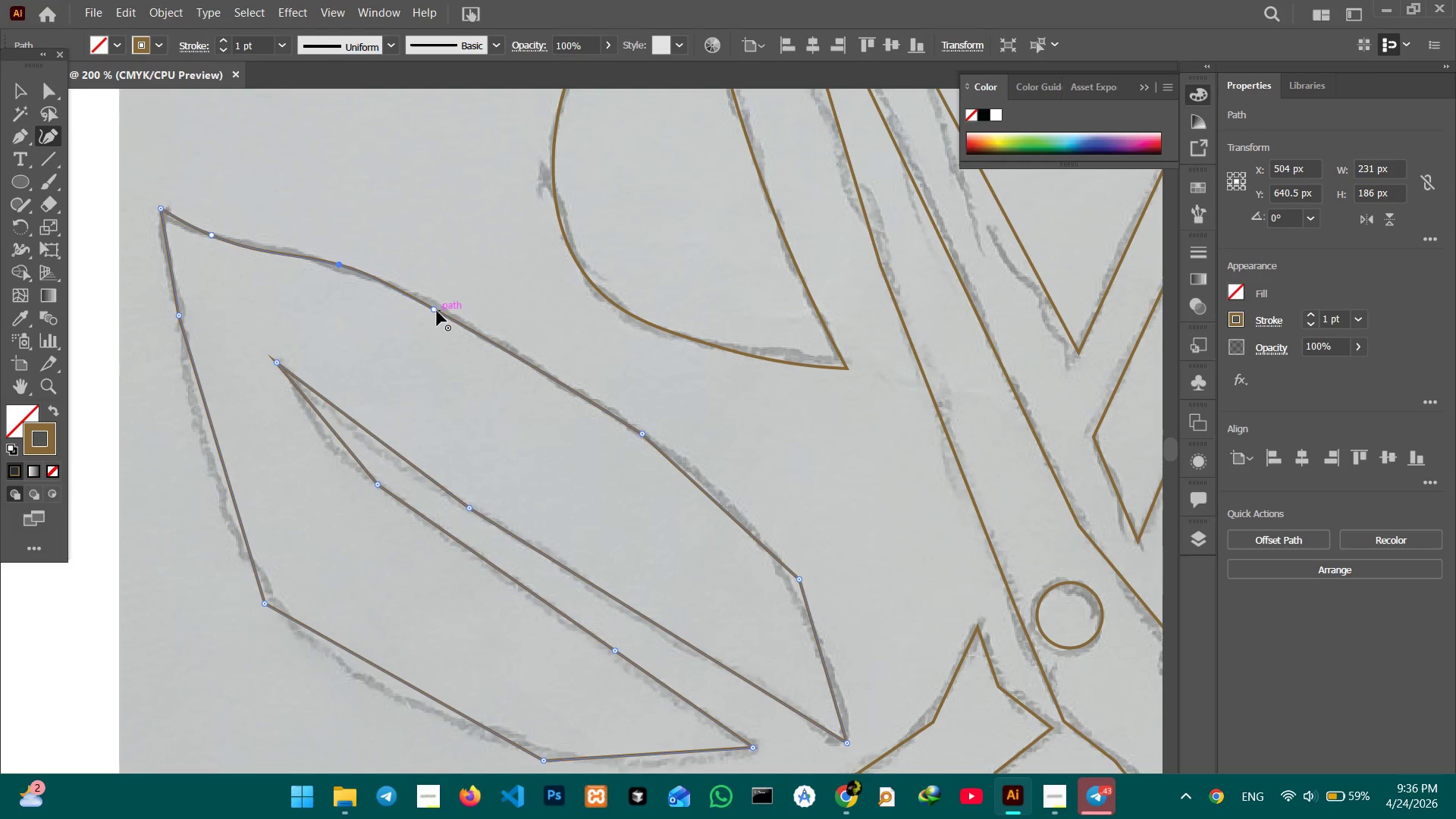 
left_click_drag(start_coordinate=[437, 311], to_coordinate=[459, 317])
 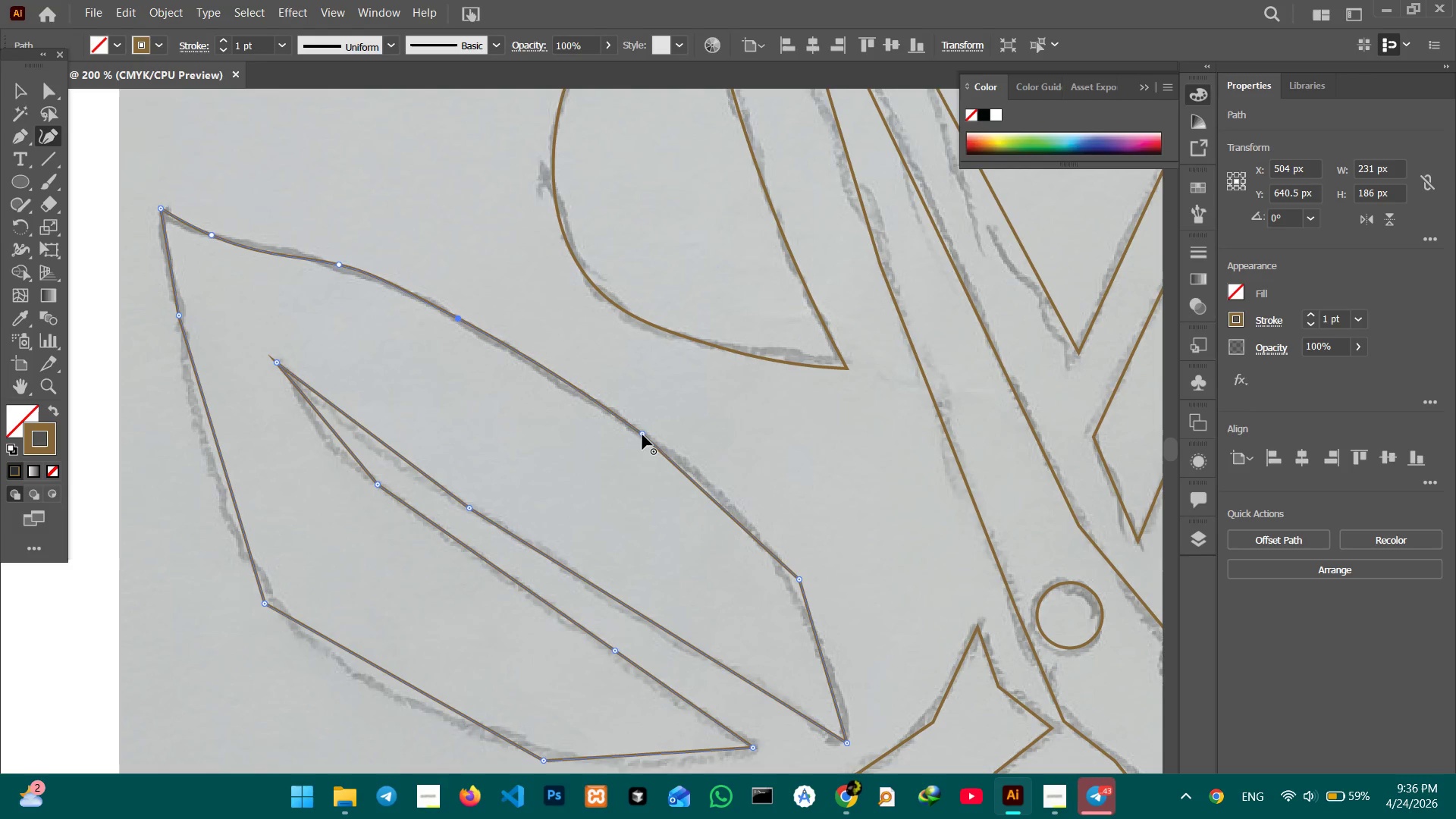 
left_click([642, 435])
 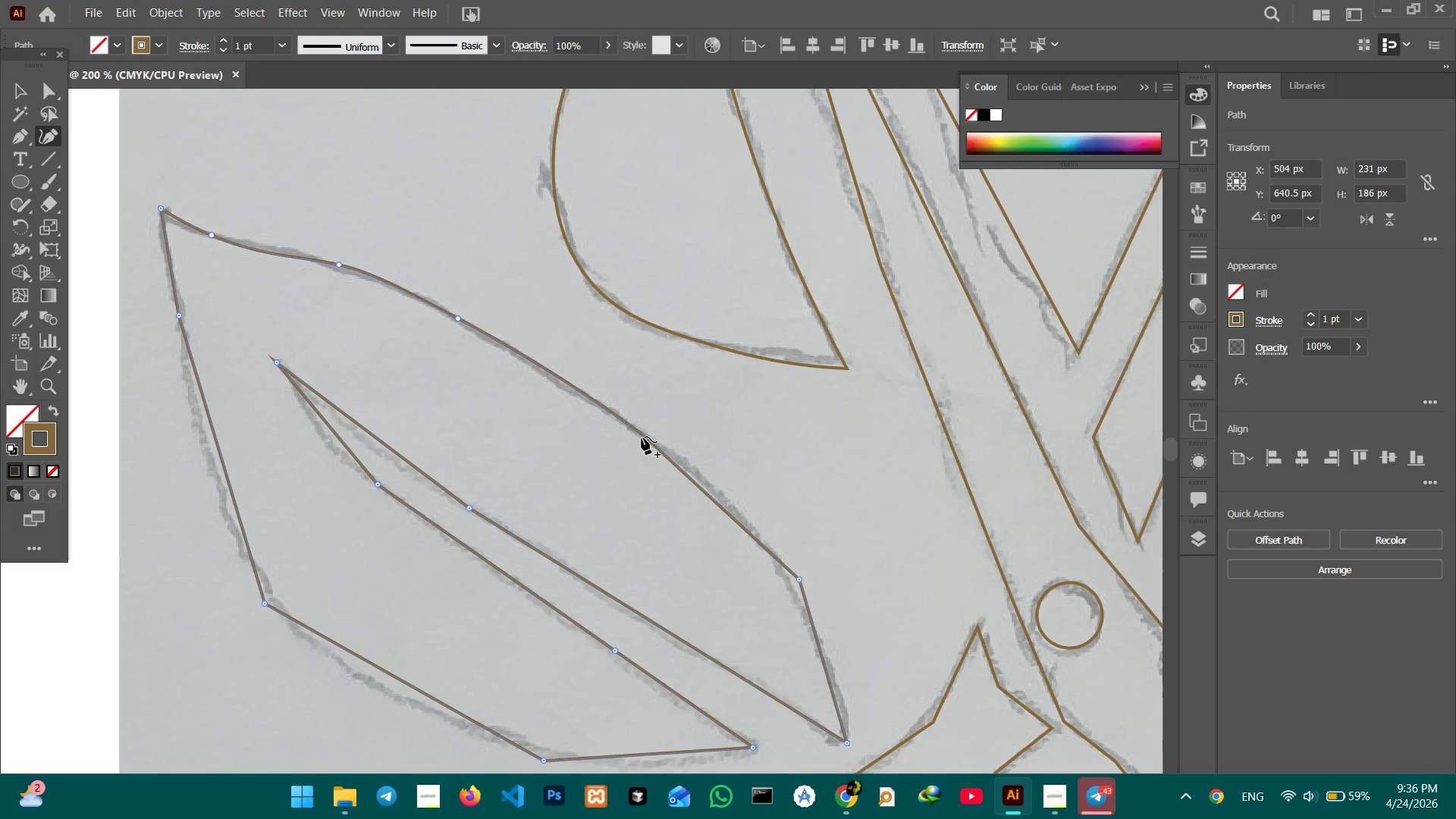 
key(Backspace)
 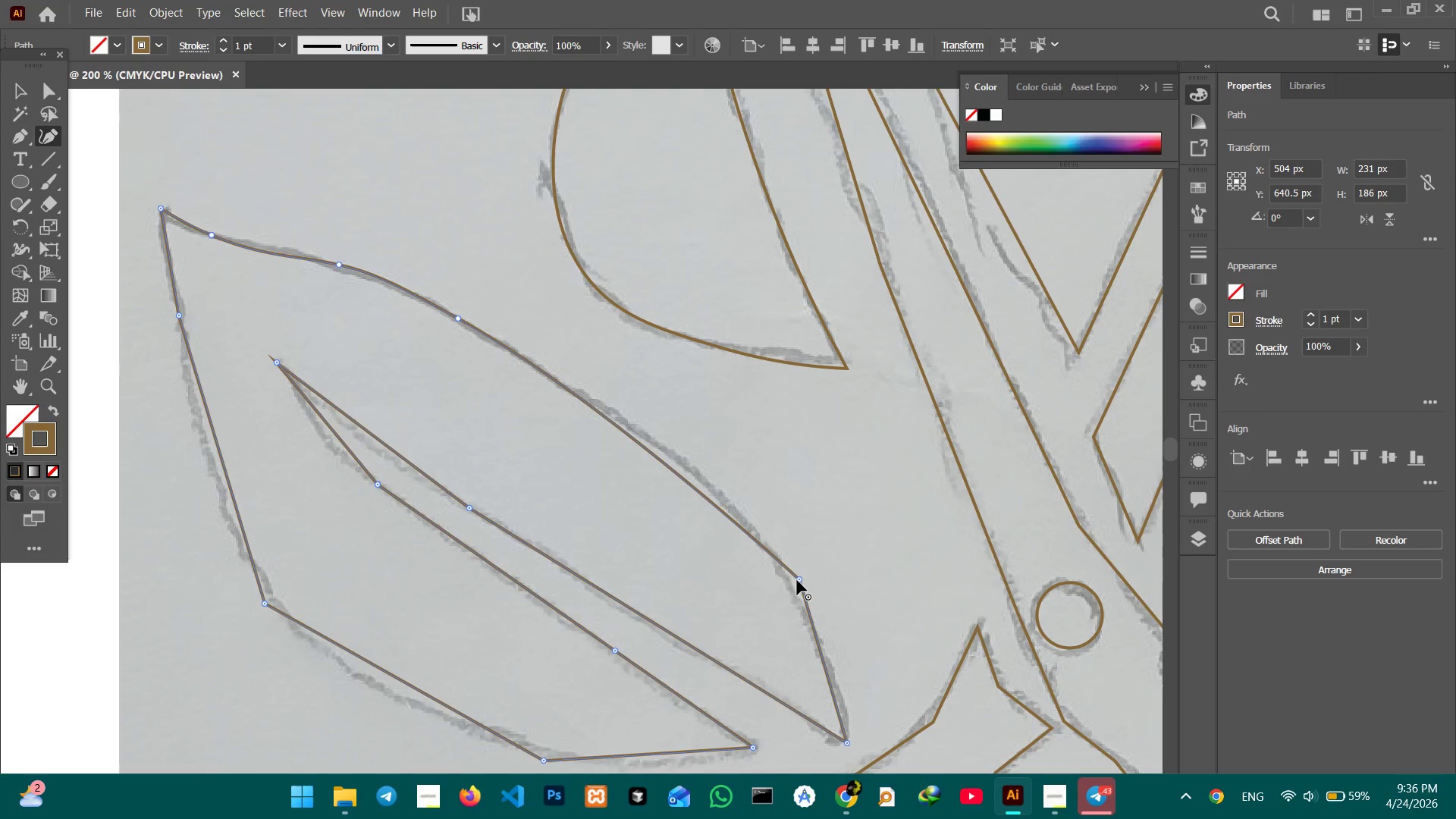 
left_click([797, 580])
 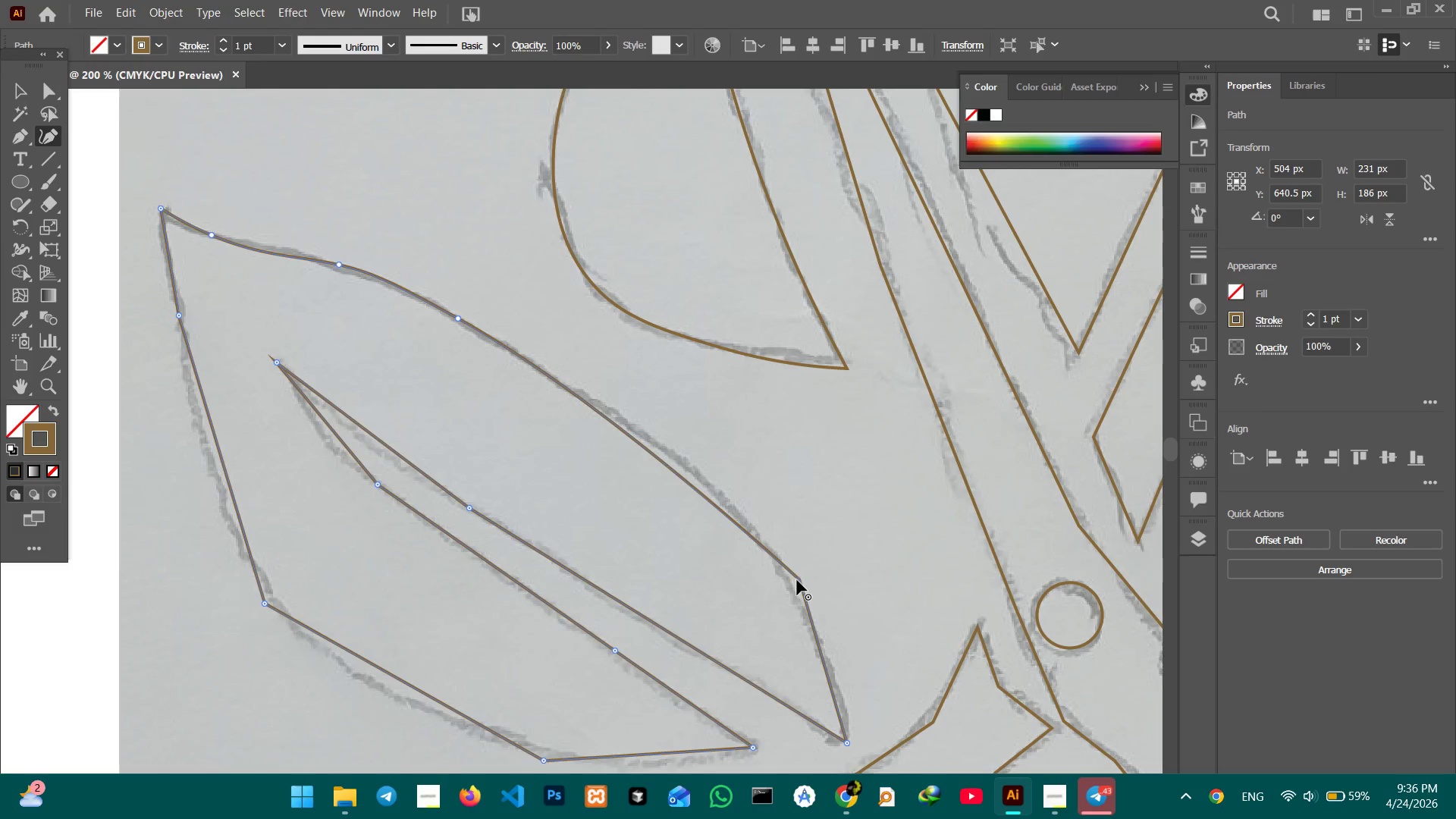 
key(Backspace)
 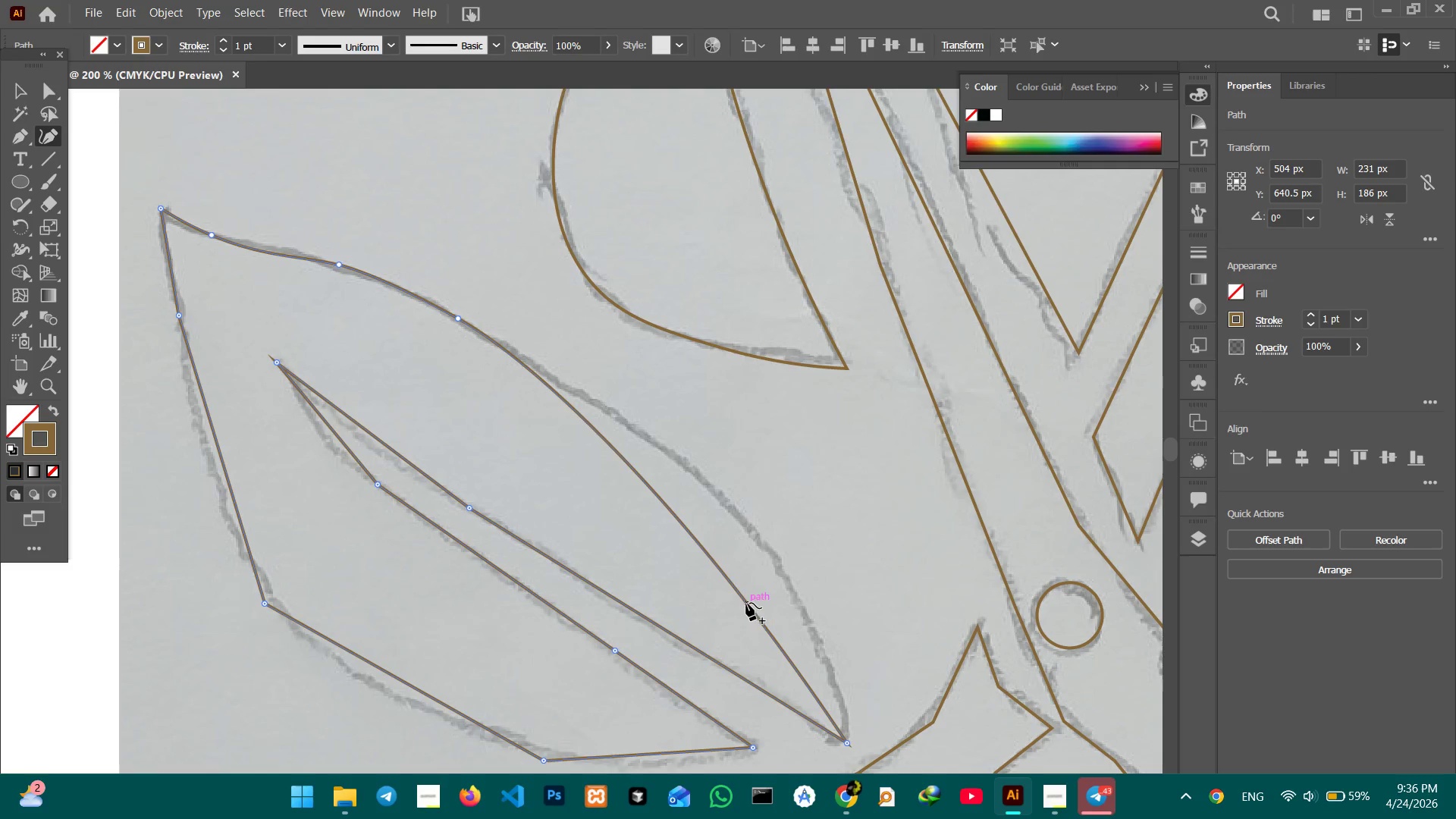 
left_click_drag(start_coordinate=[746, 603], to_coordinate=[802, 592])
 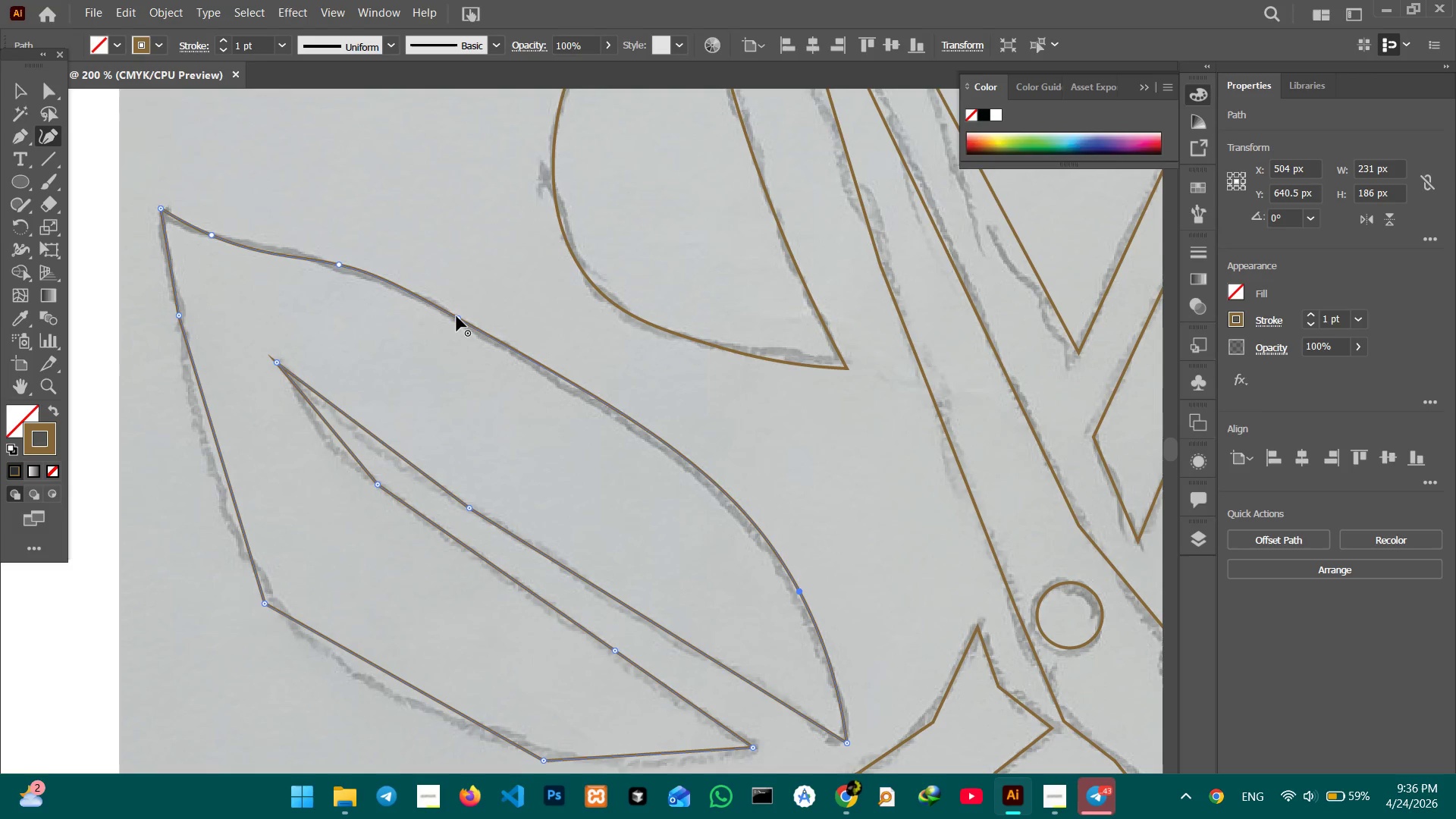 
left_click_drag(start_coordinate=[457, 316], to_coordinate=[529, 353])
 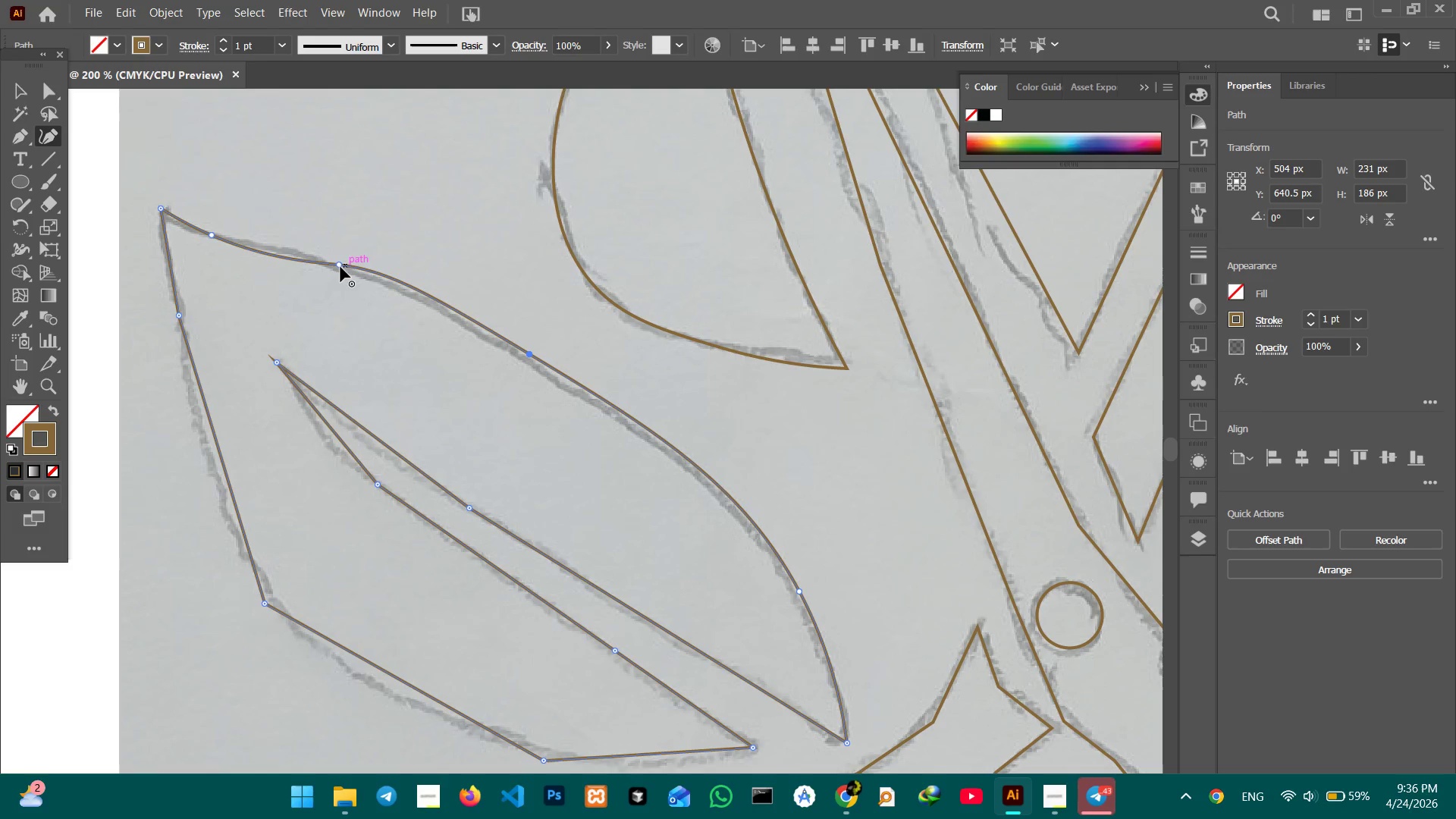 
left_click([340, 267])
 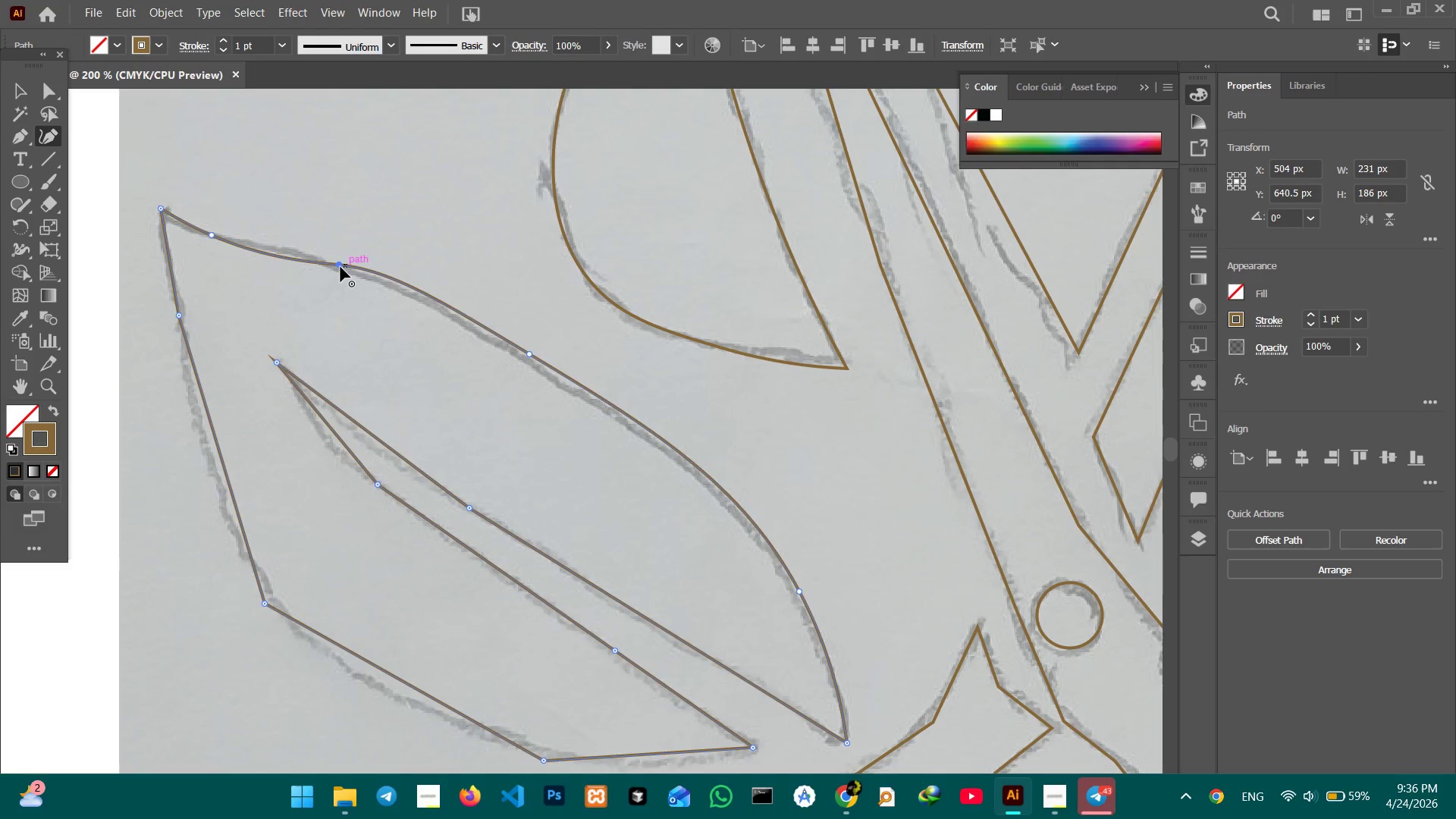 
key(Backspace)
 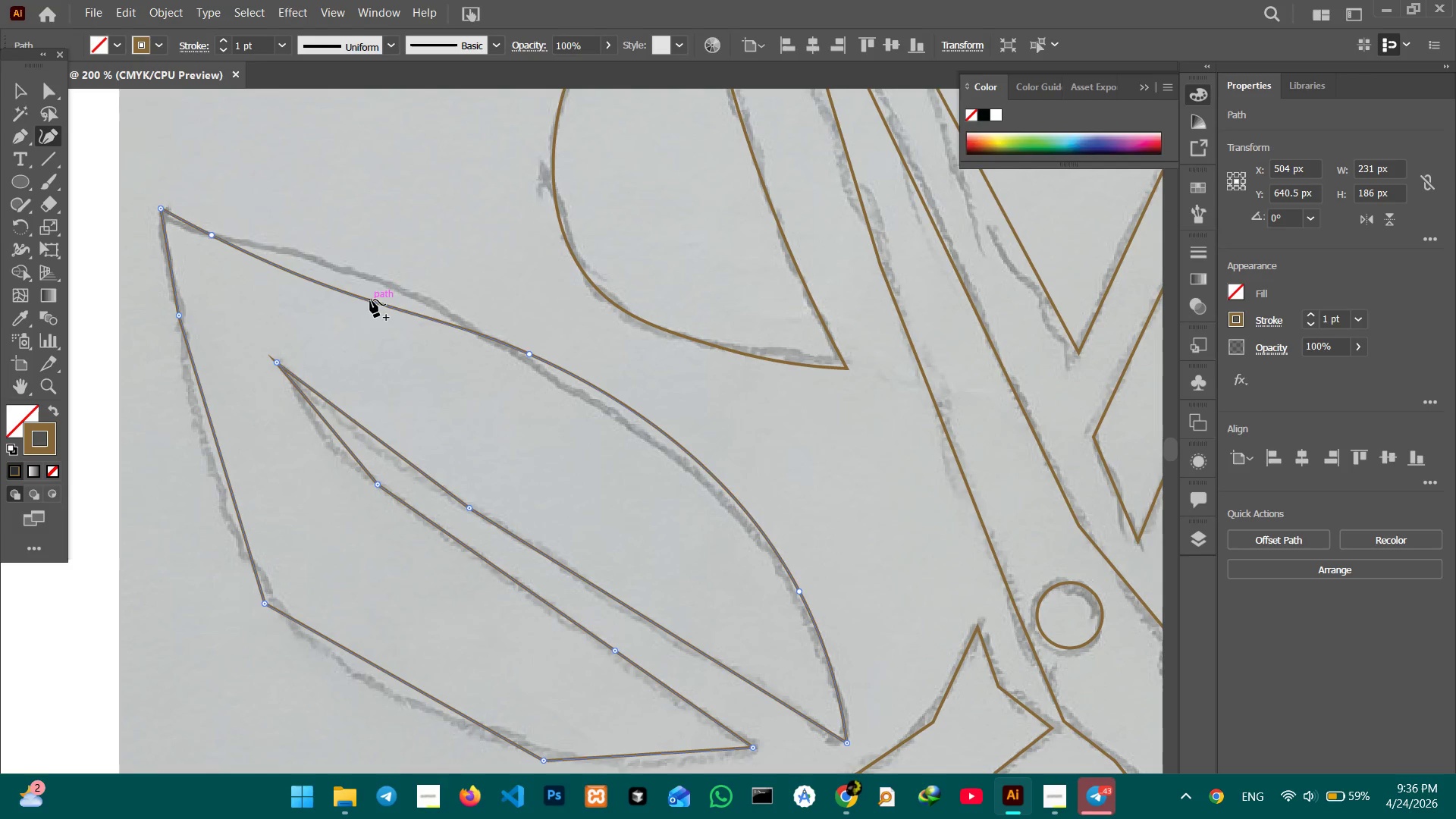 
left_click_drag(start_coordinate=[370, 300], to_coordinate=[370, 286])
 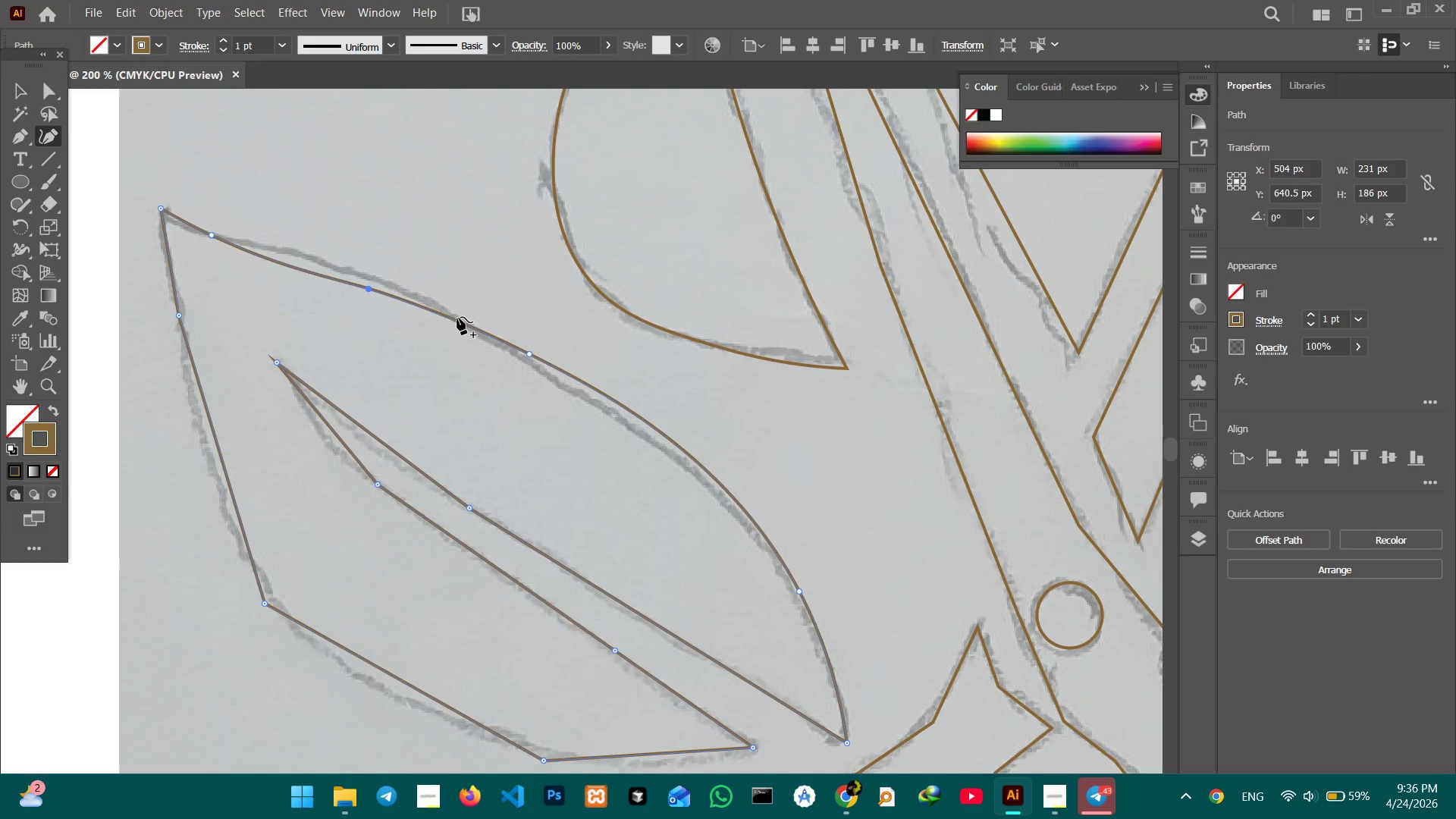 
wait(9.45)
 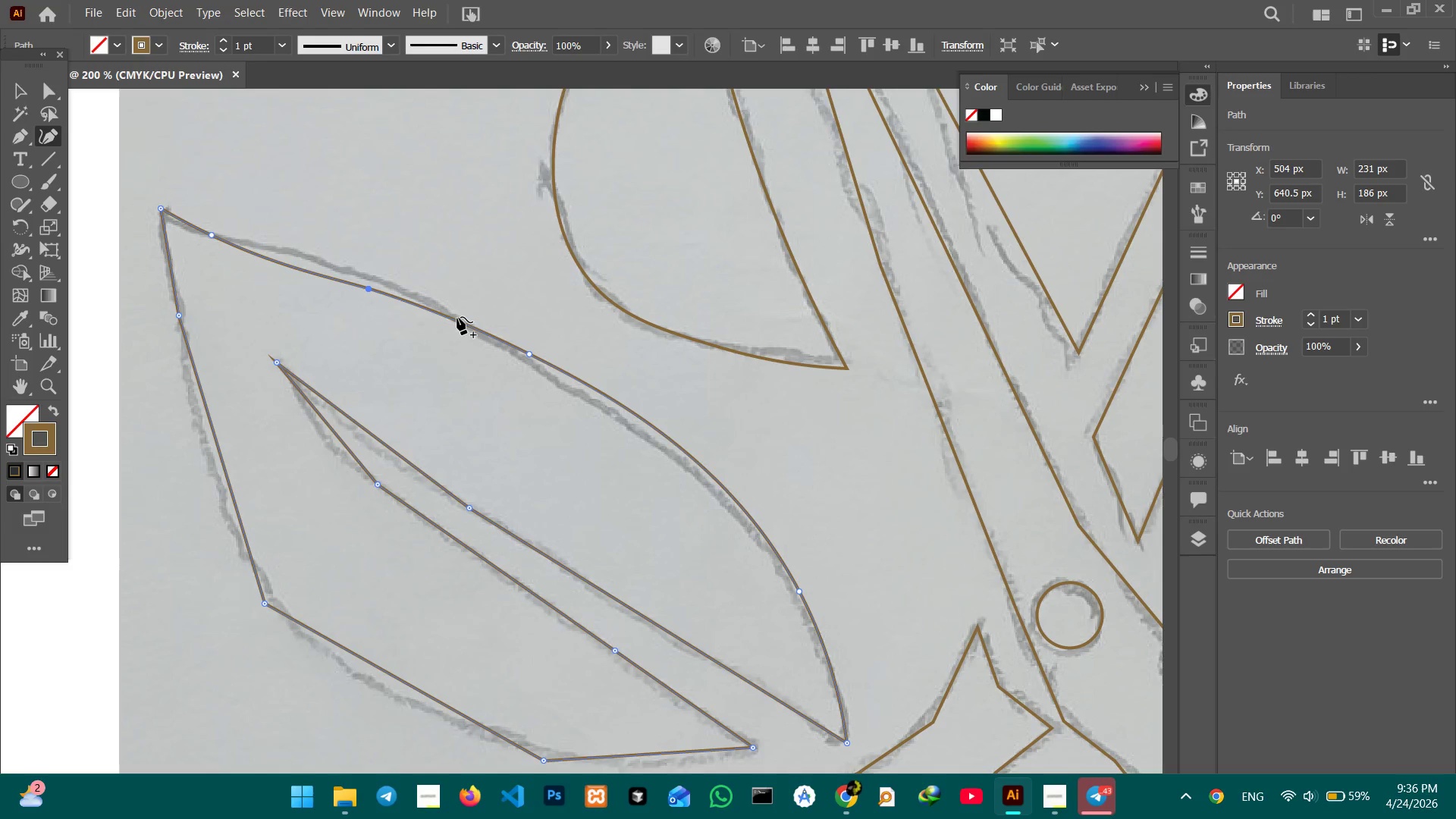 
hold_key(key=Space, duration=0.73)
 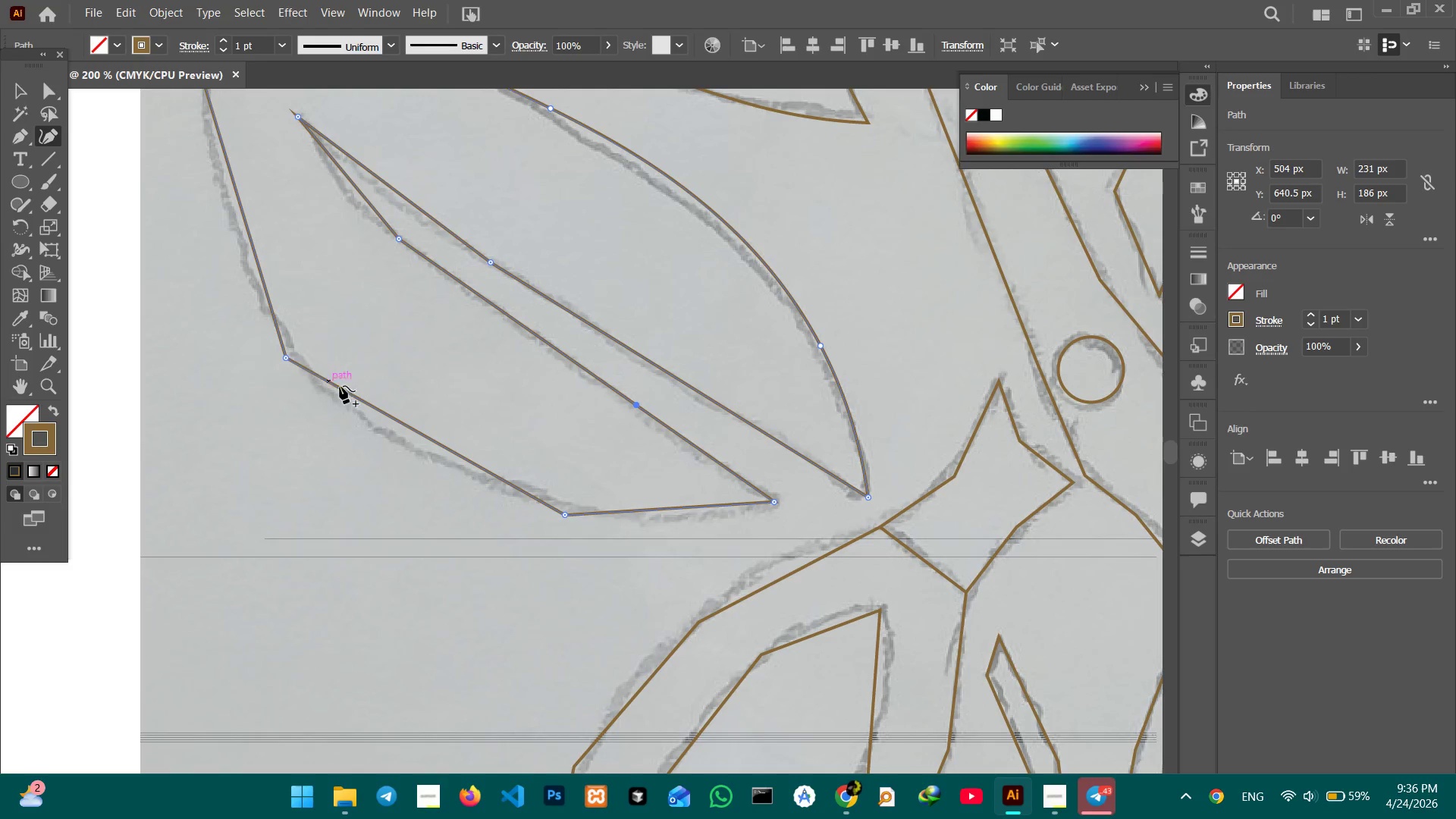 
left_click_drag(start_coordinate=[607, 578], to_coordinate=[628, 331])
 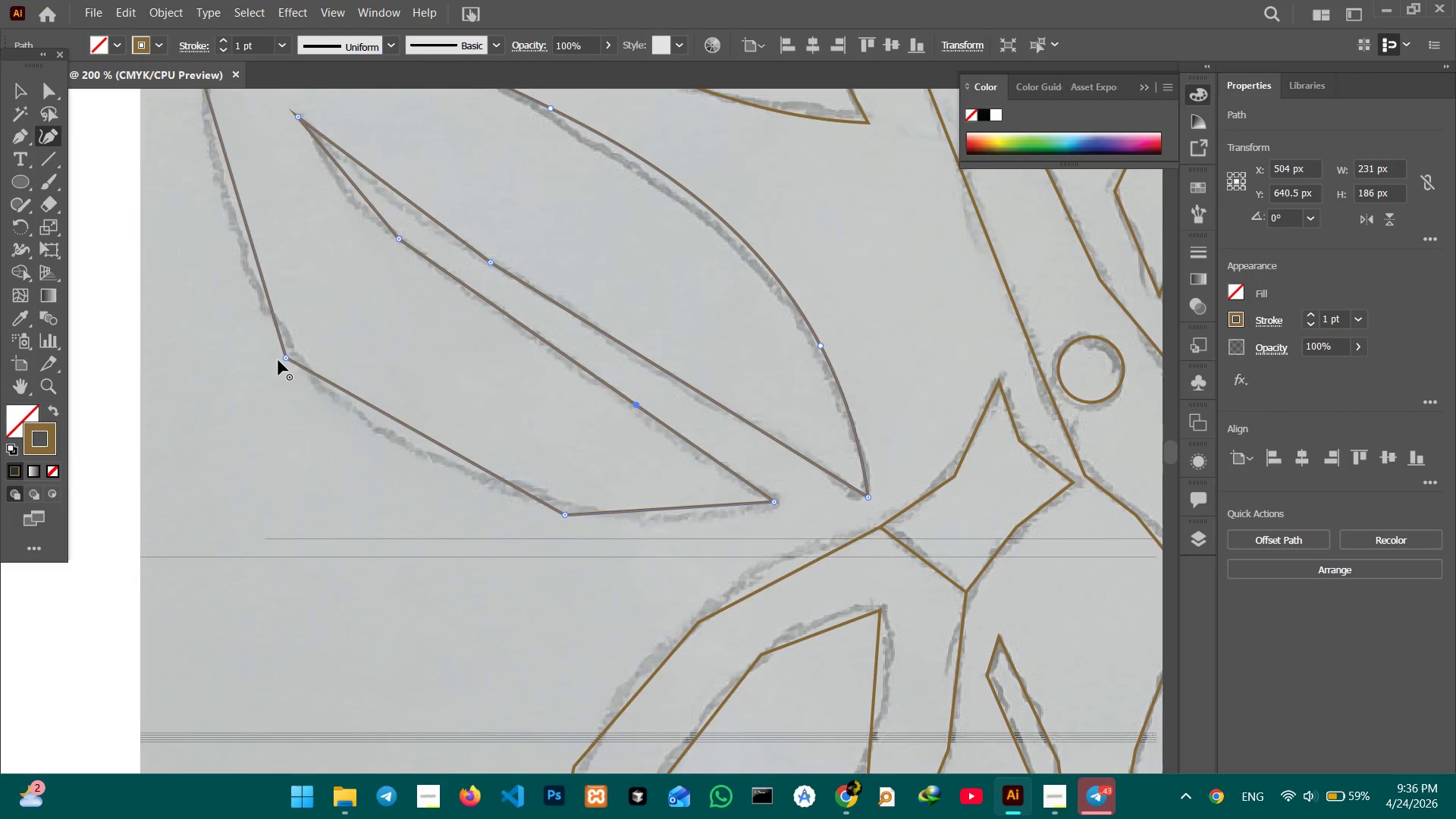 
hold_key(key=Space, duration=1.36)
 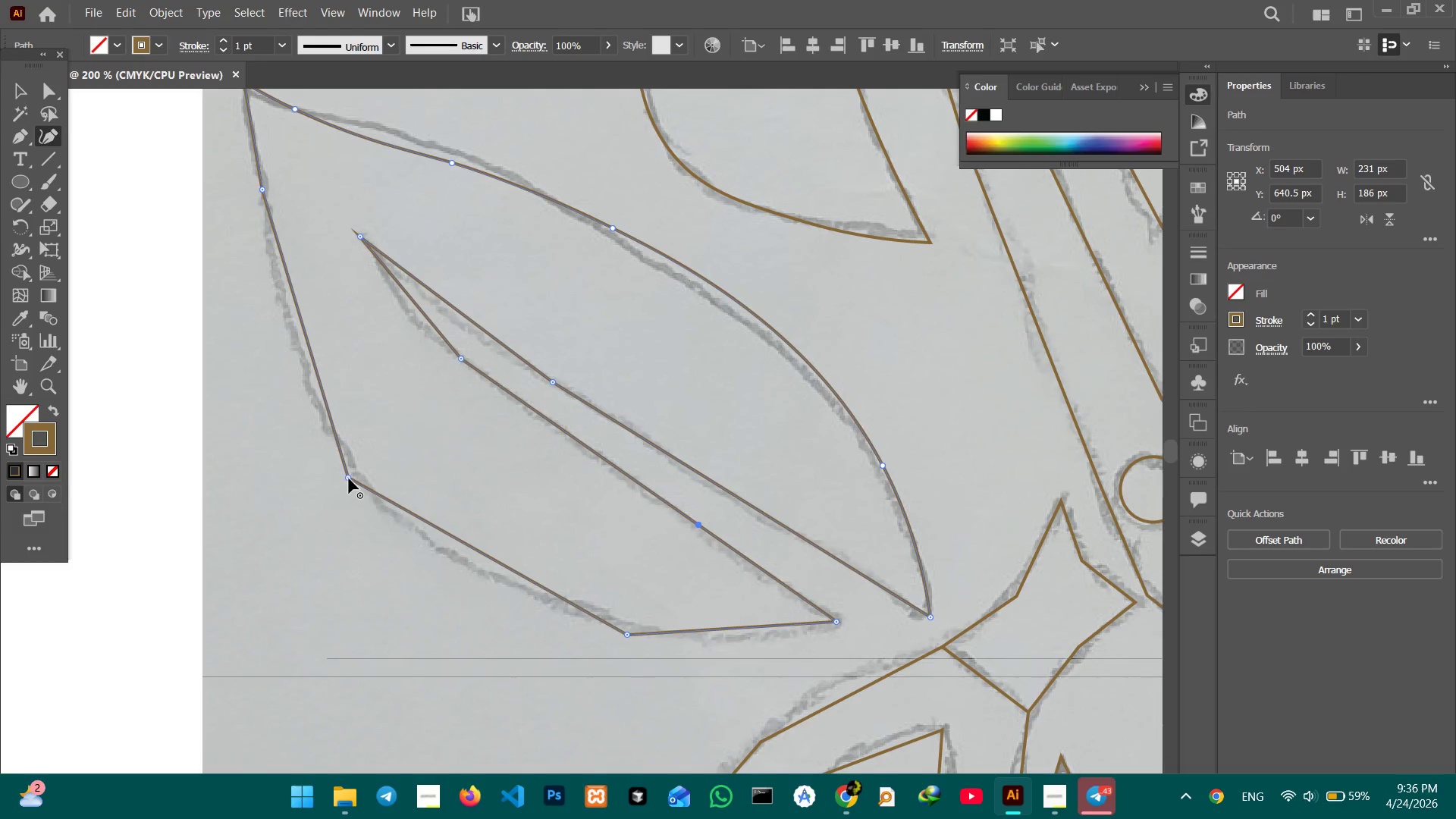 
left_click_drag(start_coordinate=[365, 395], to_coordinate=[425, 514])
 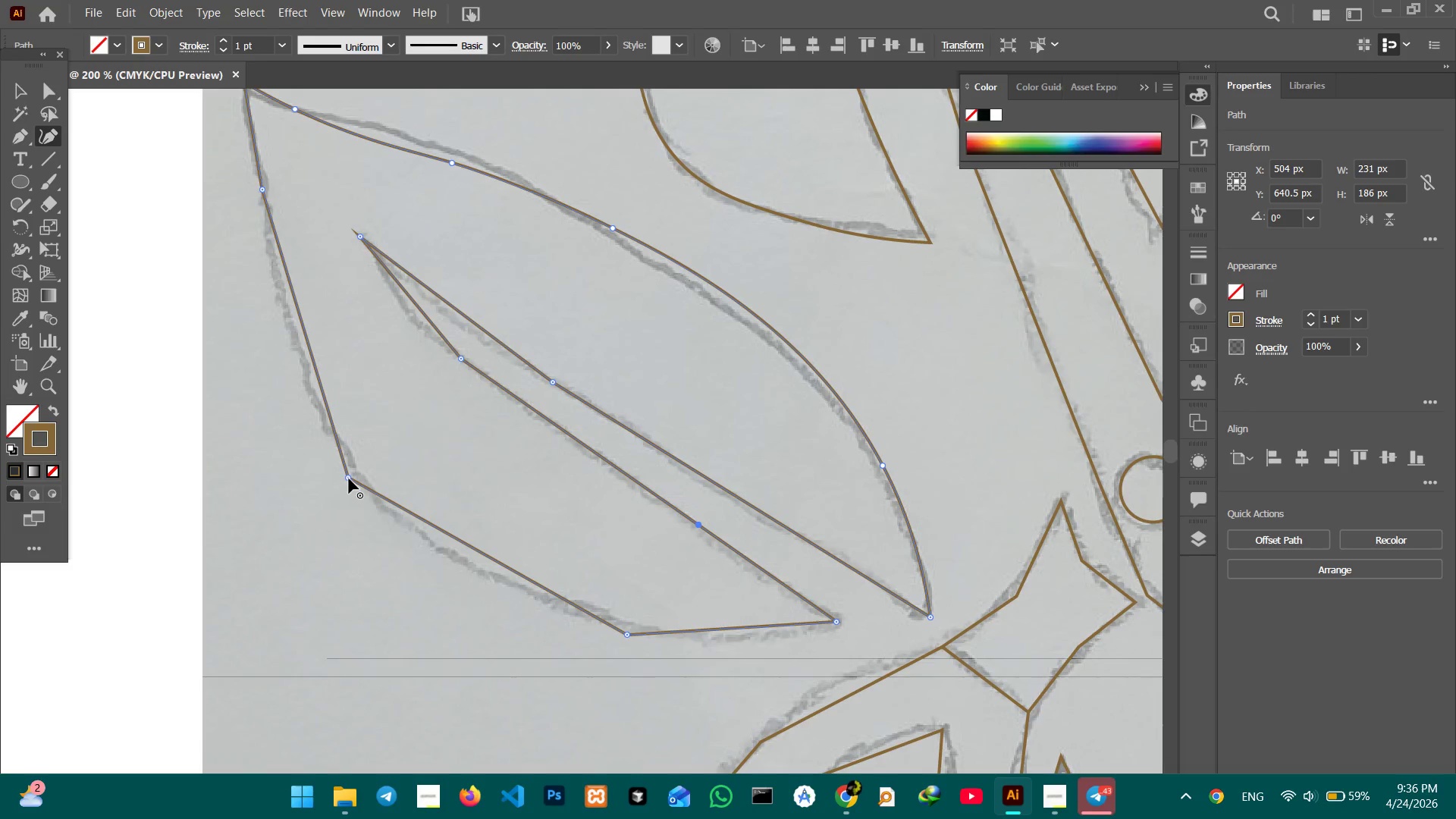 
left_click([349, 479])
 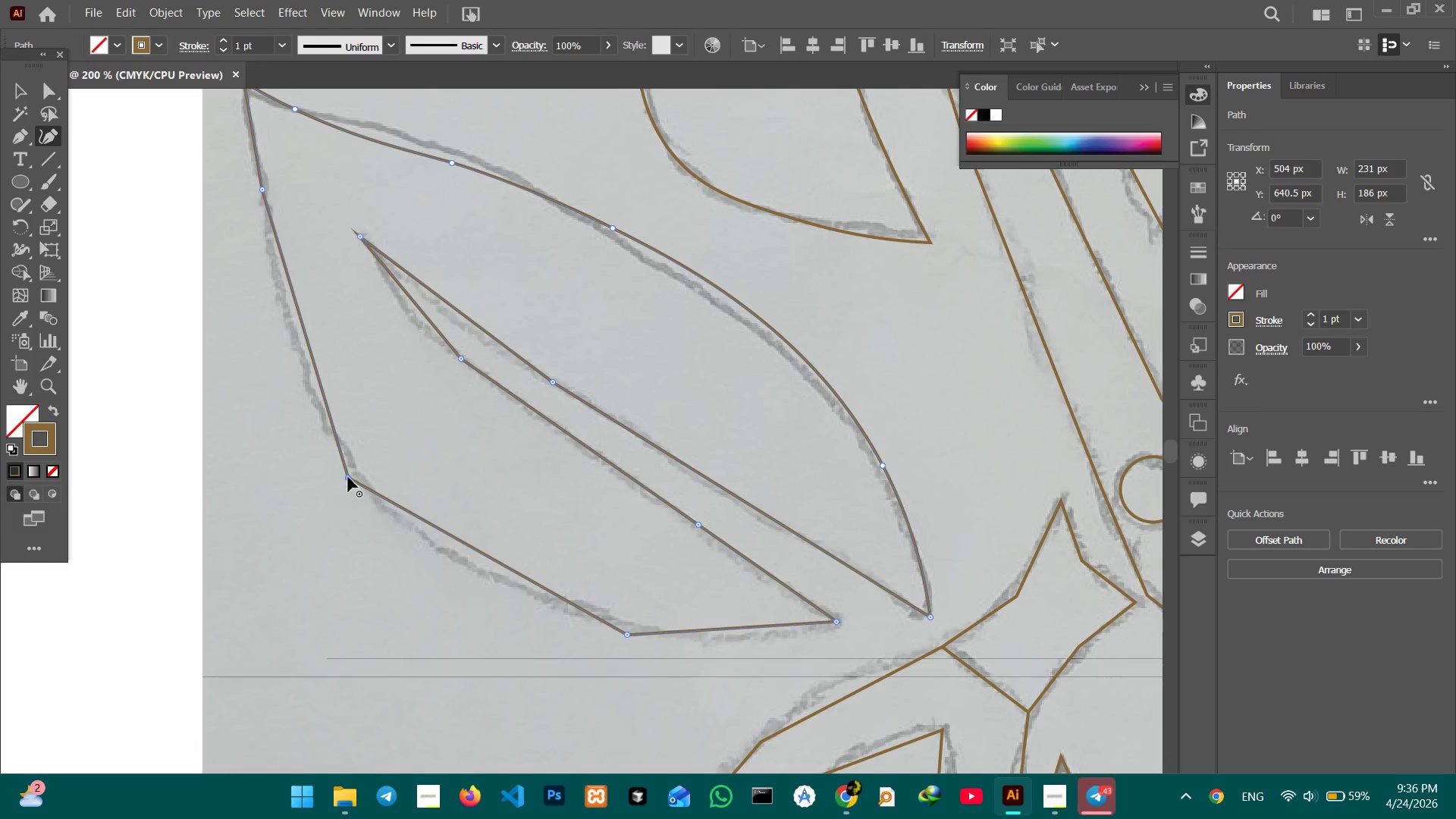 
key(Backspace)
 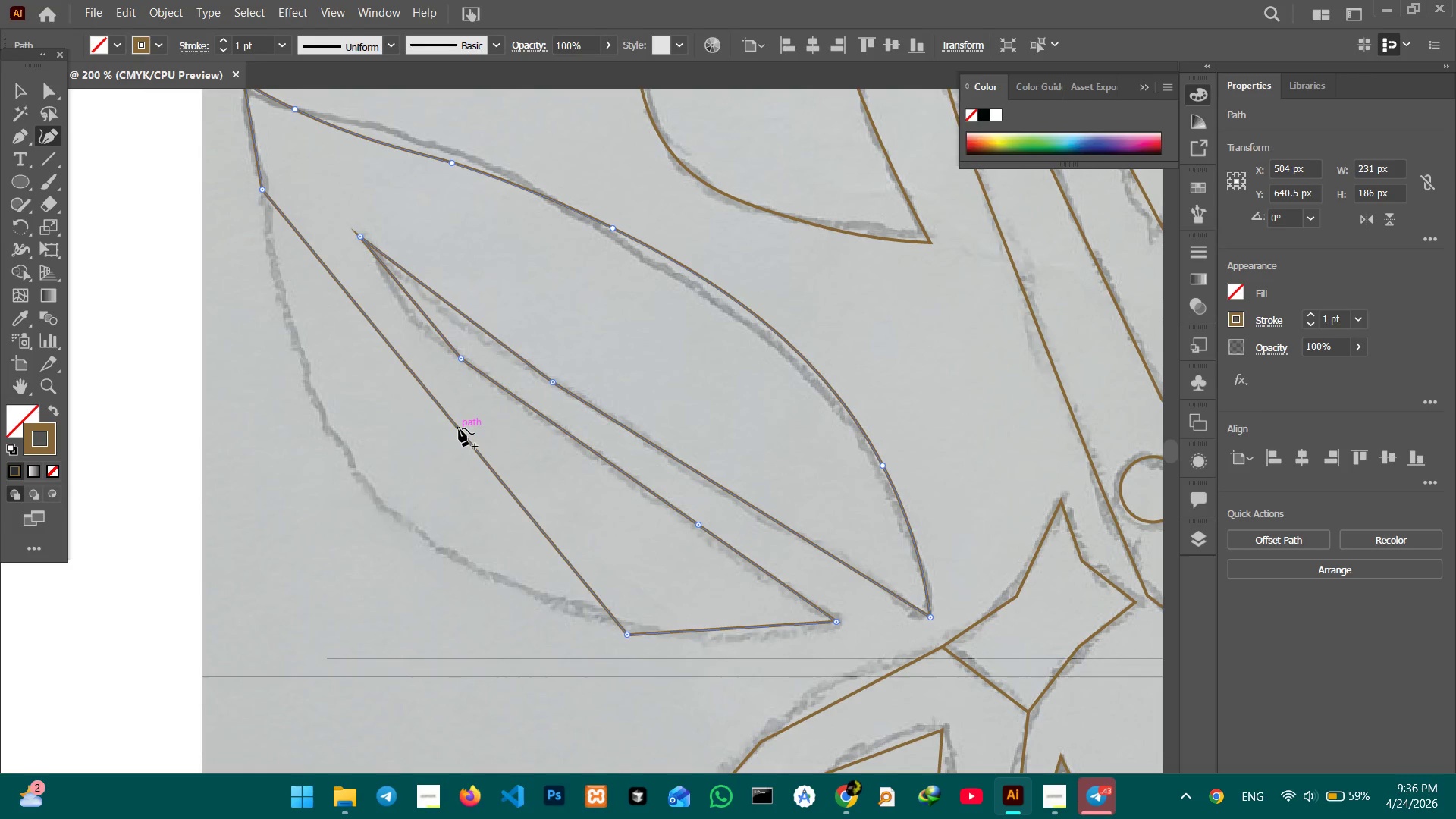 
left_click_drag(start_coordinate=[459, 428], to_coordinate=[381, 497])
 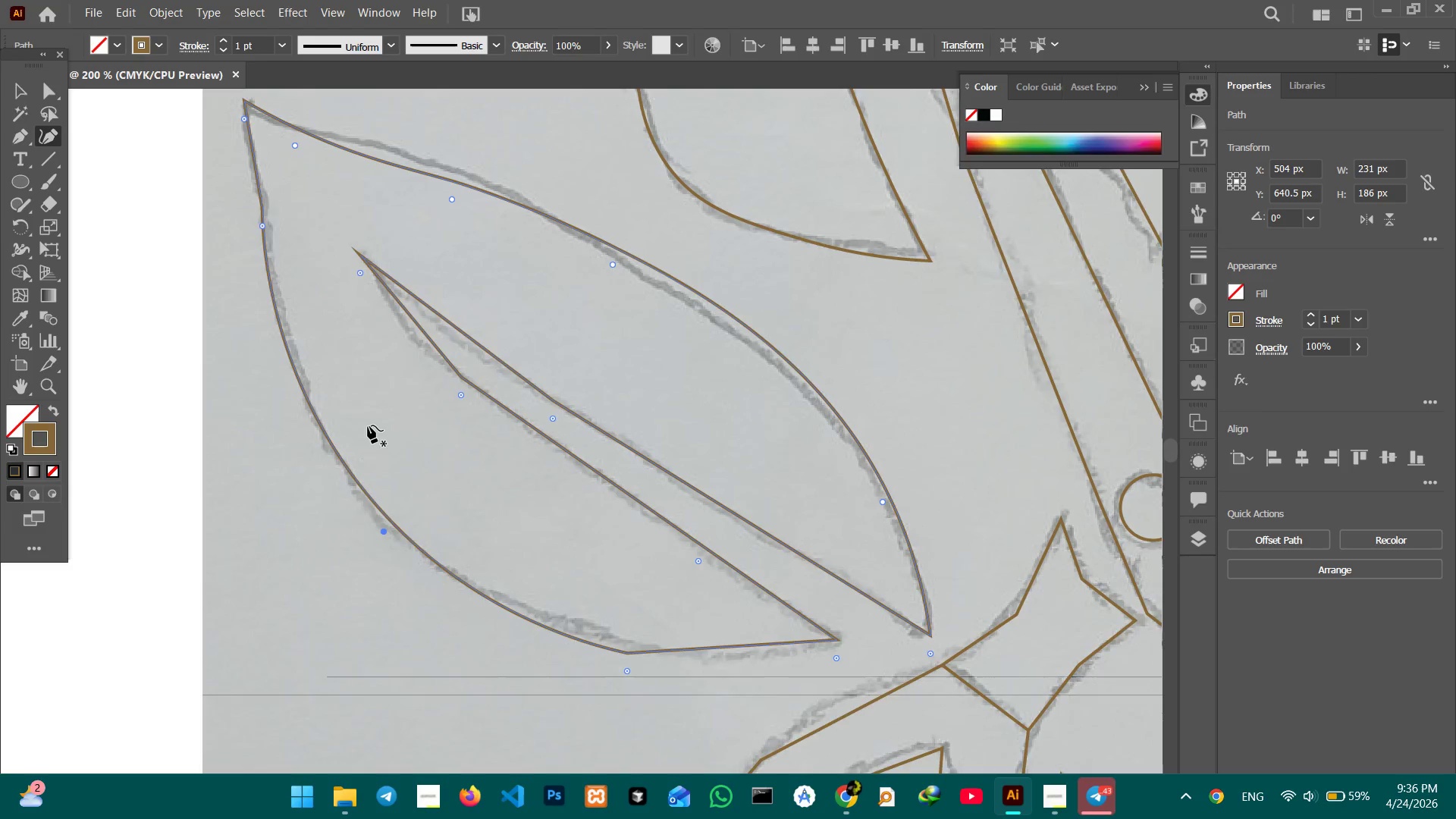 
scroll: coordinate [370, 428], scroll_direction: up, amount: 3.0
 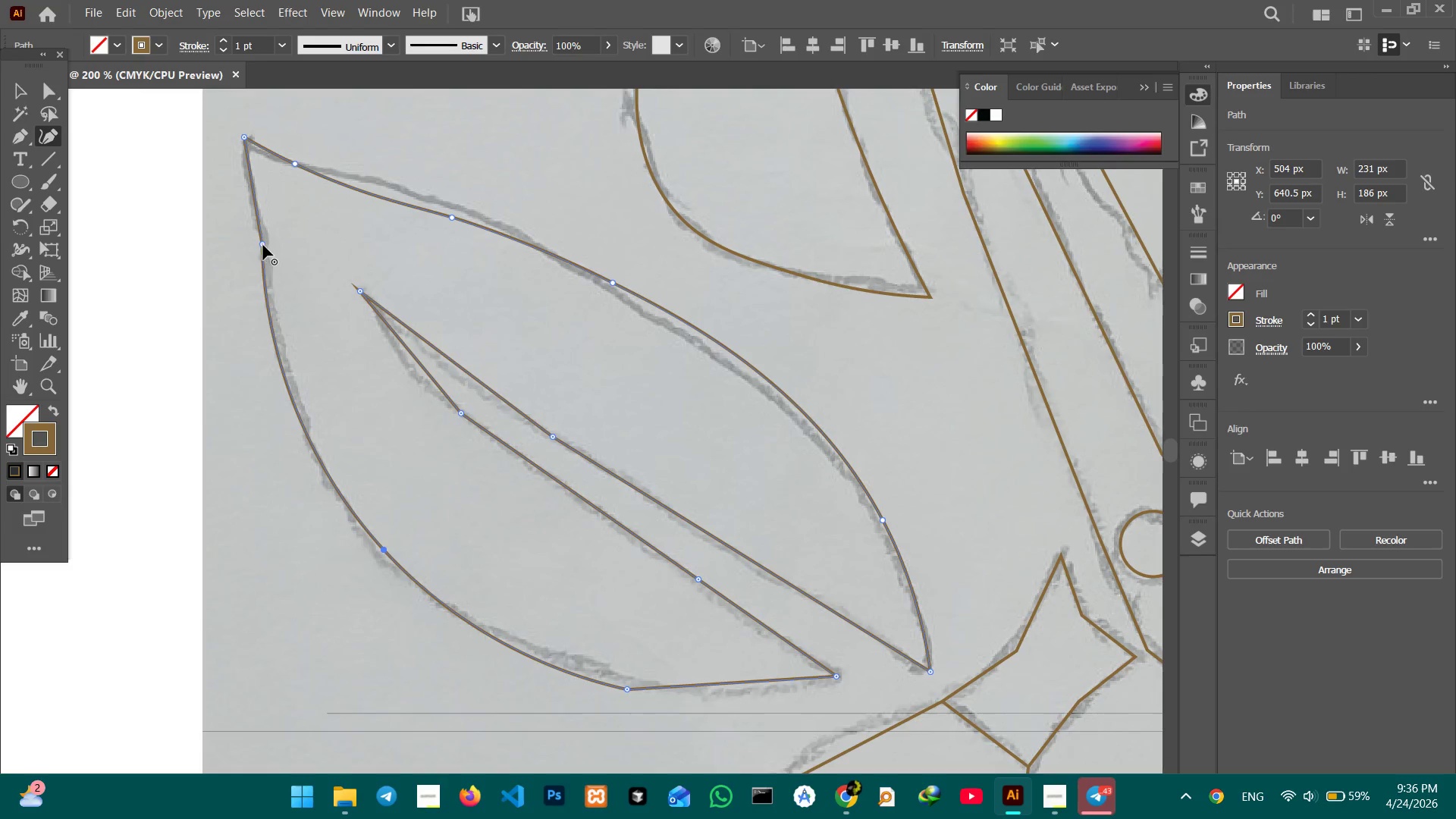 
left_click([262, 243])
 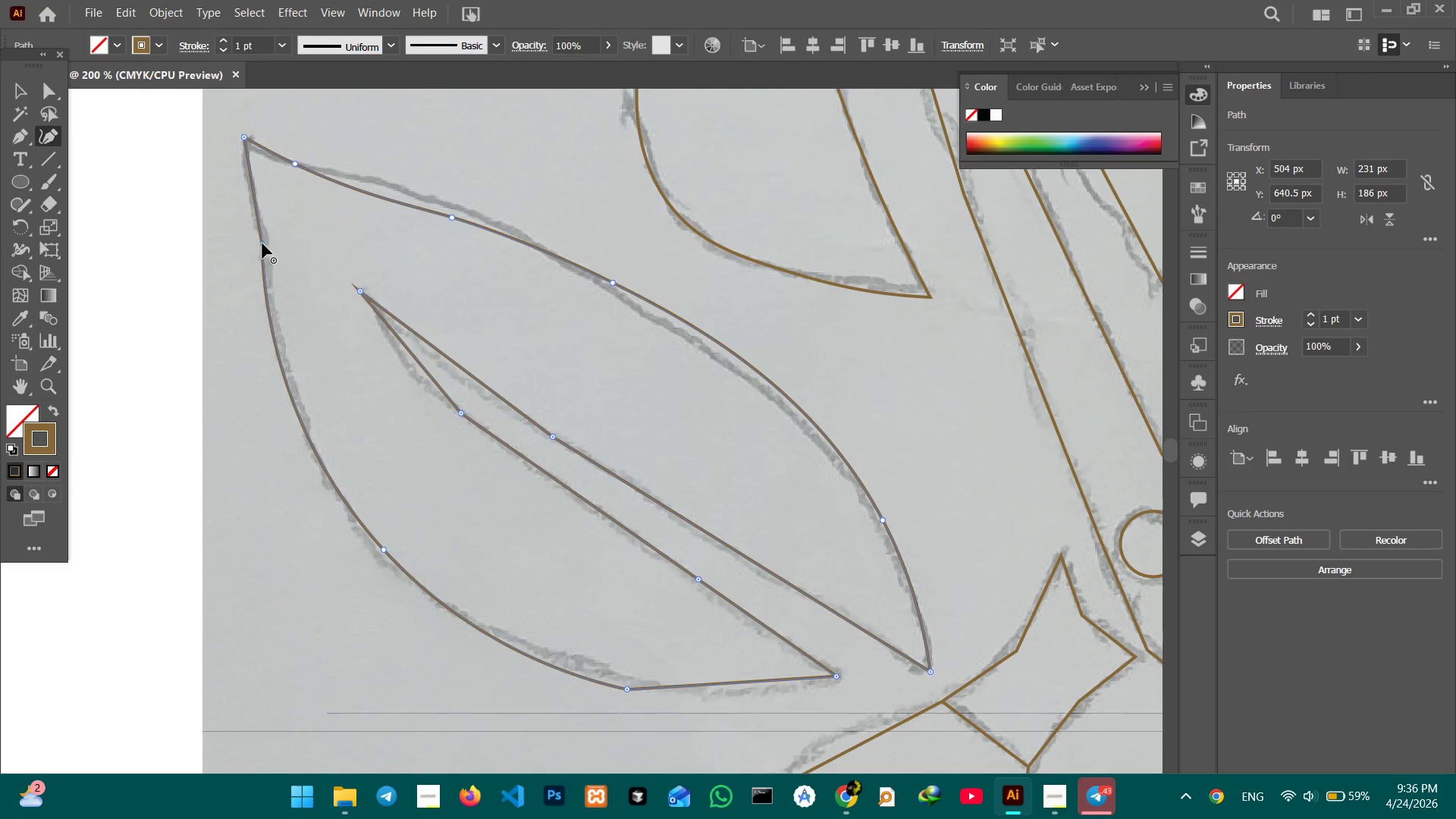 
key(Backspace)
 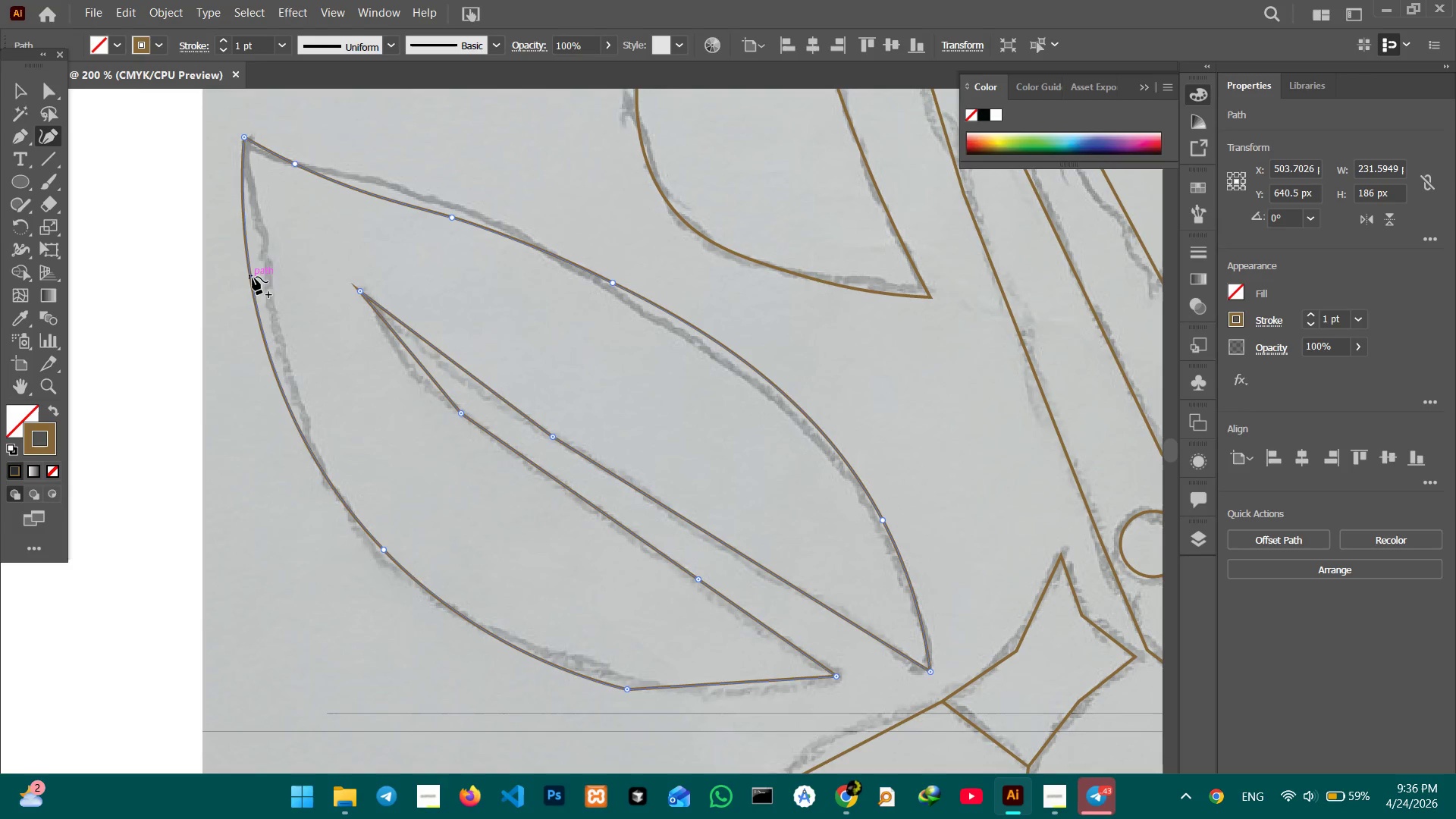 
left_click_drag(start_coordinate=[253, 277], to_coordinate=[269, 264])
 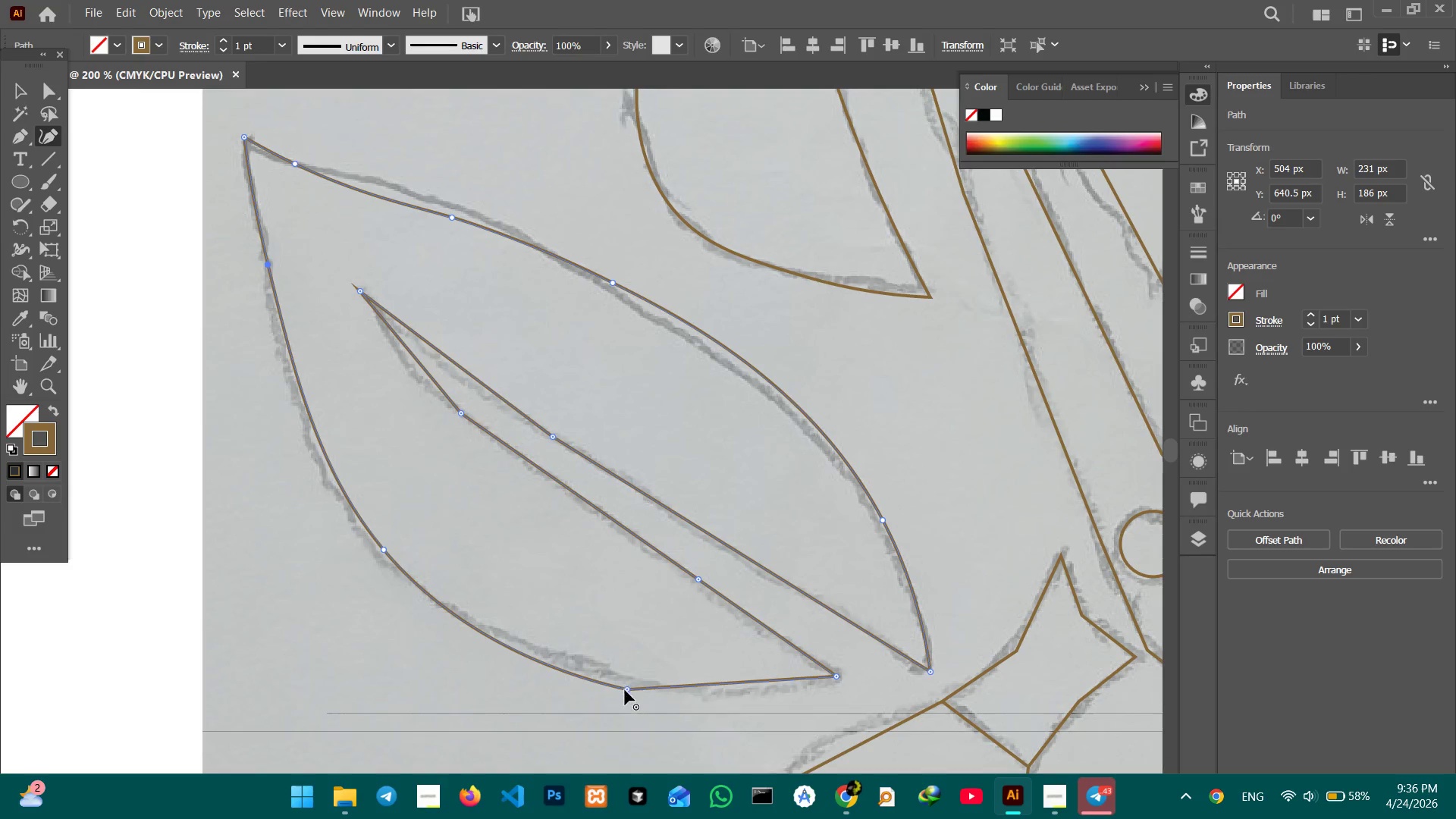 
left_click([625, 690])
 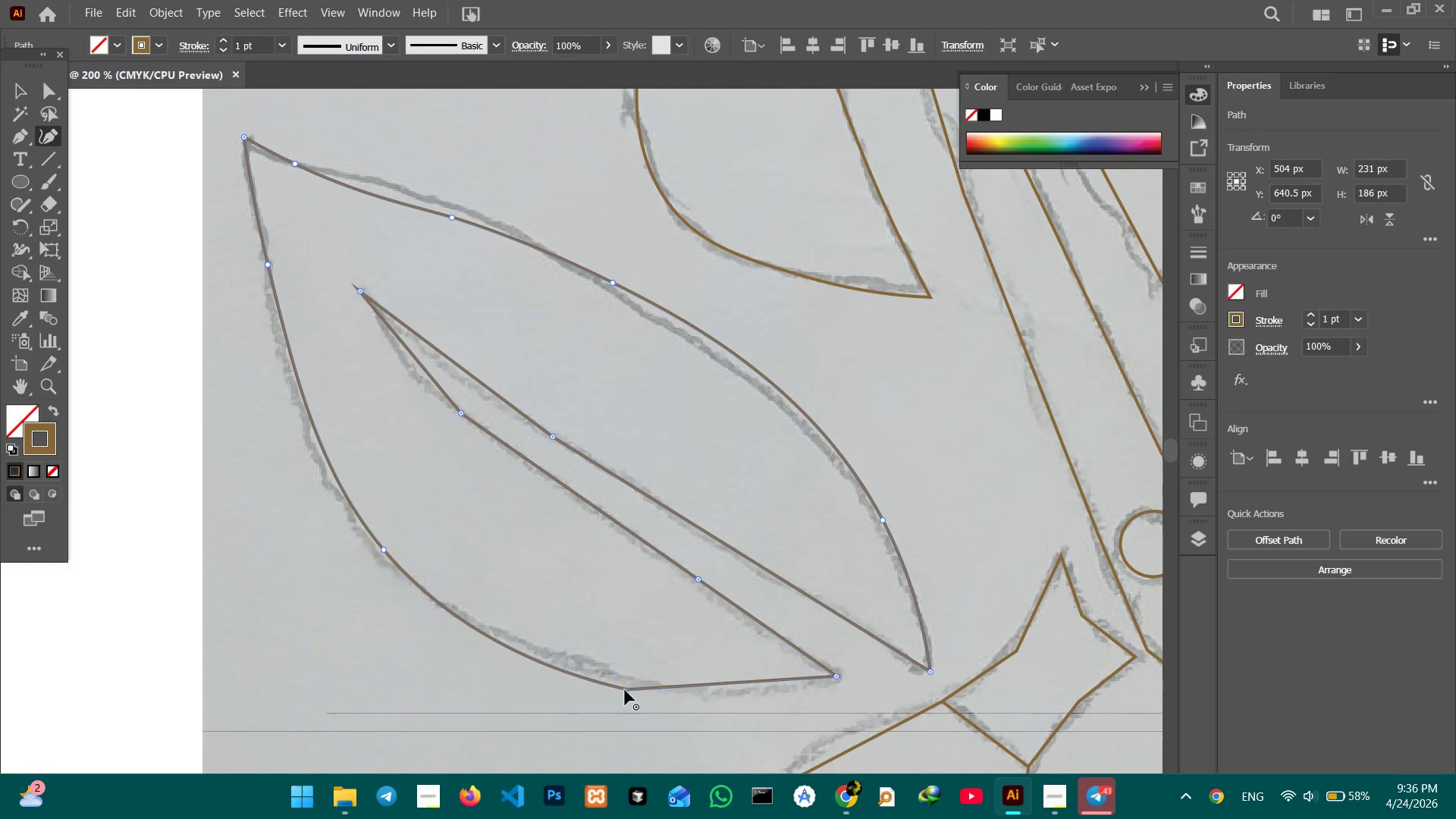 
key(Backspace)
 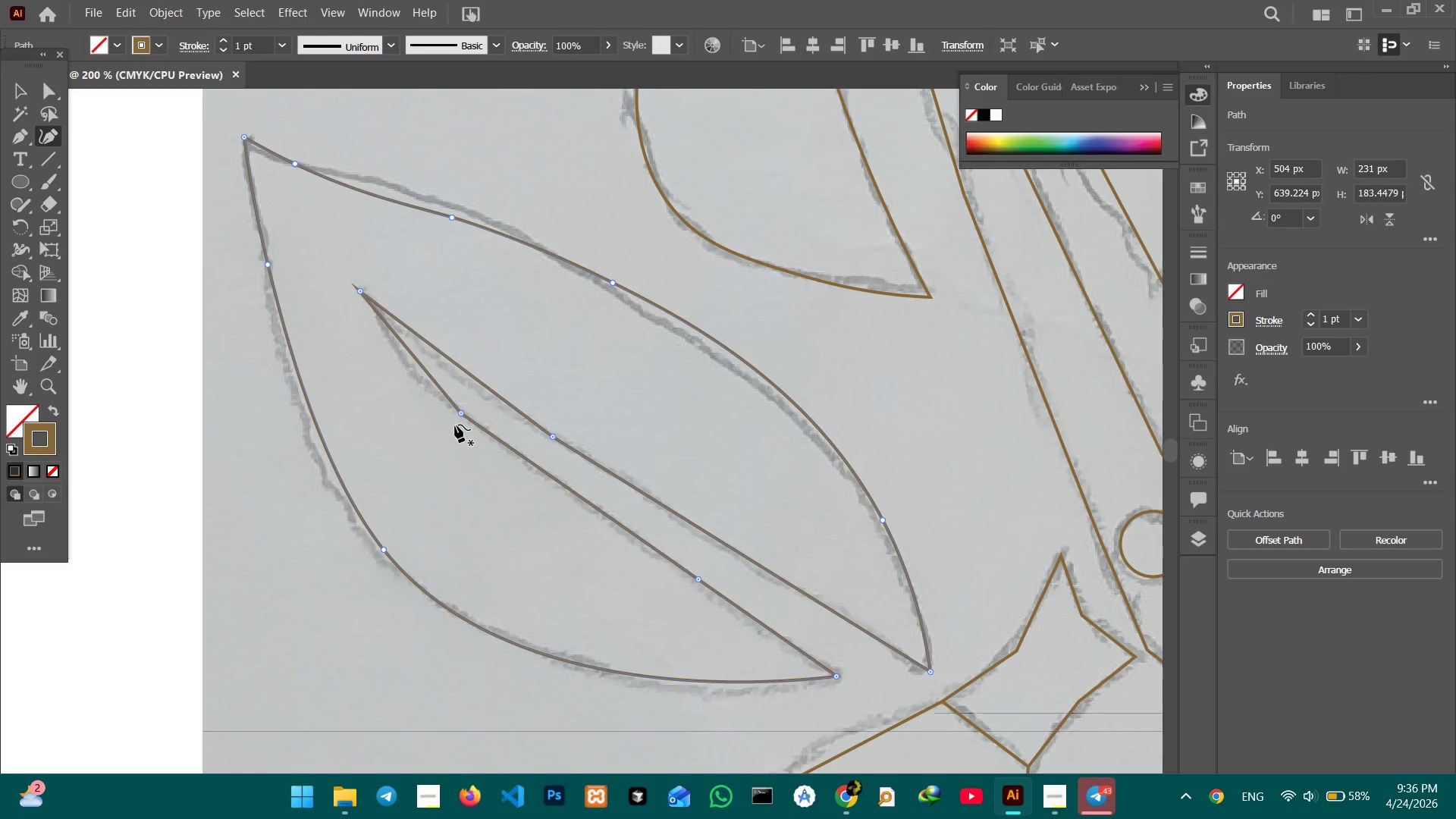 
left_click([460, 416])
 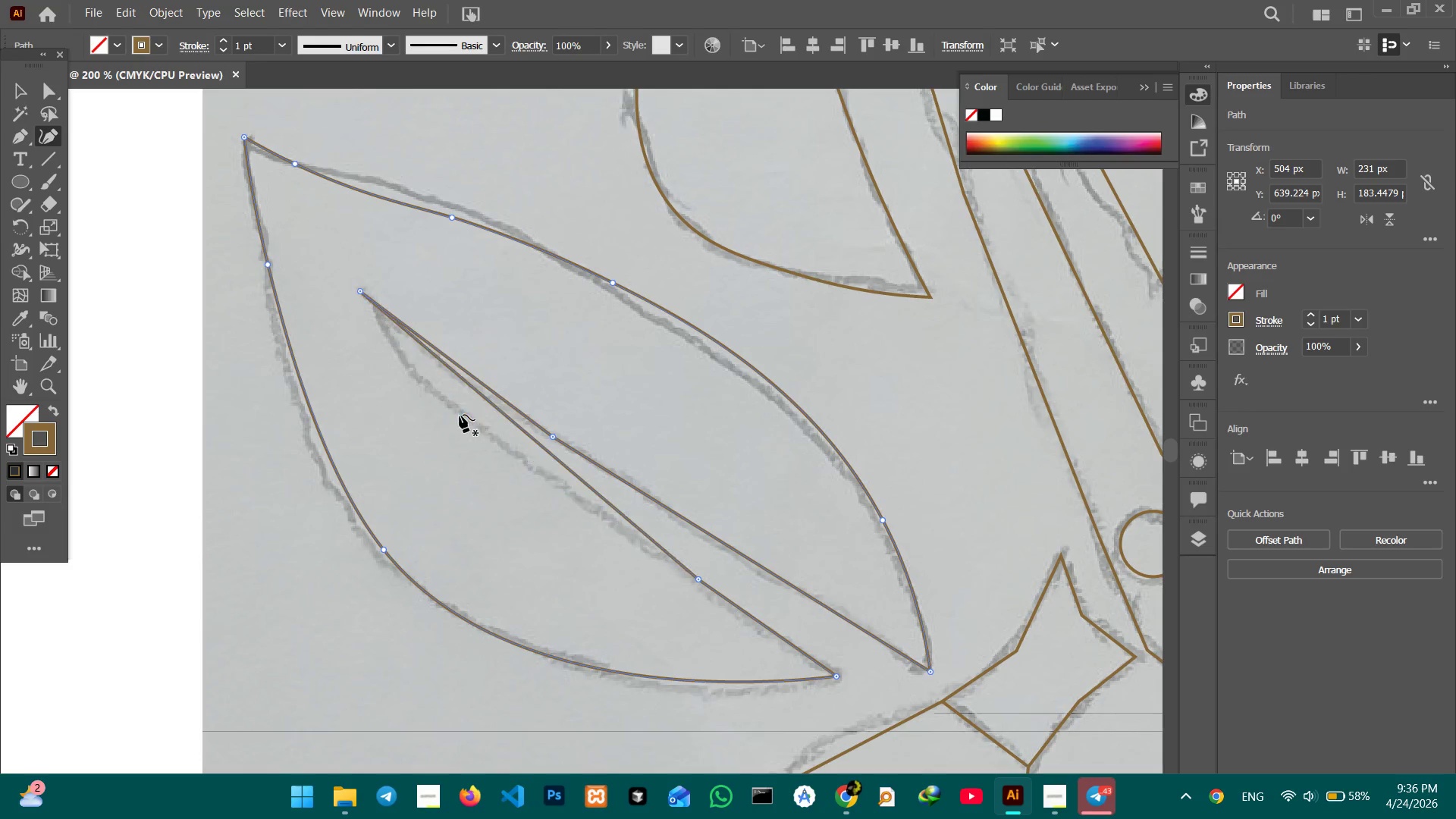 
key(Backspace)
 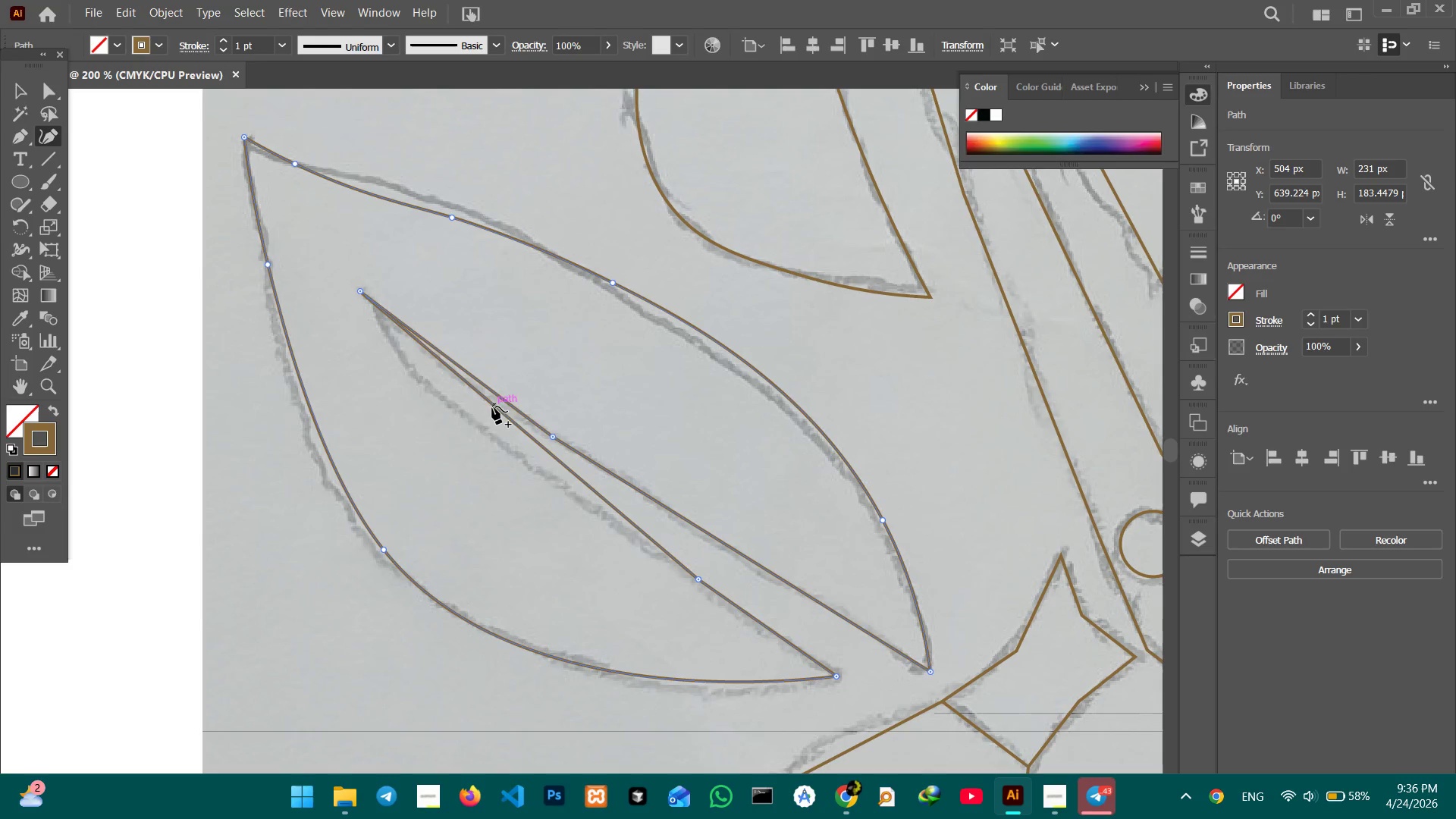 
left_click_drag(start_coordinate=[492, 406], to_coordinate=[431, 390])
 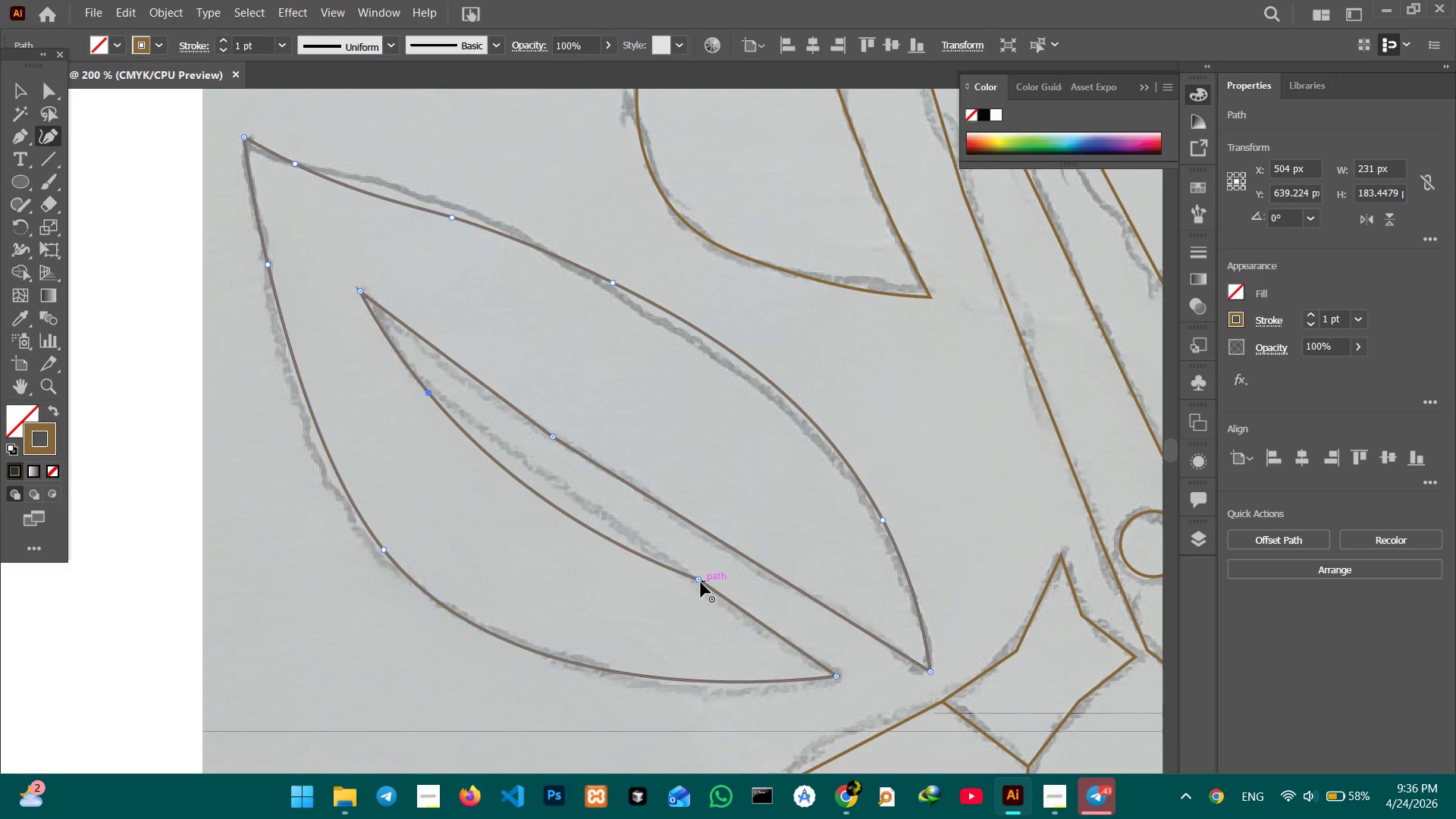 
left_click([701, 582])
 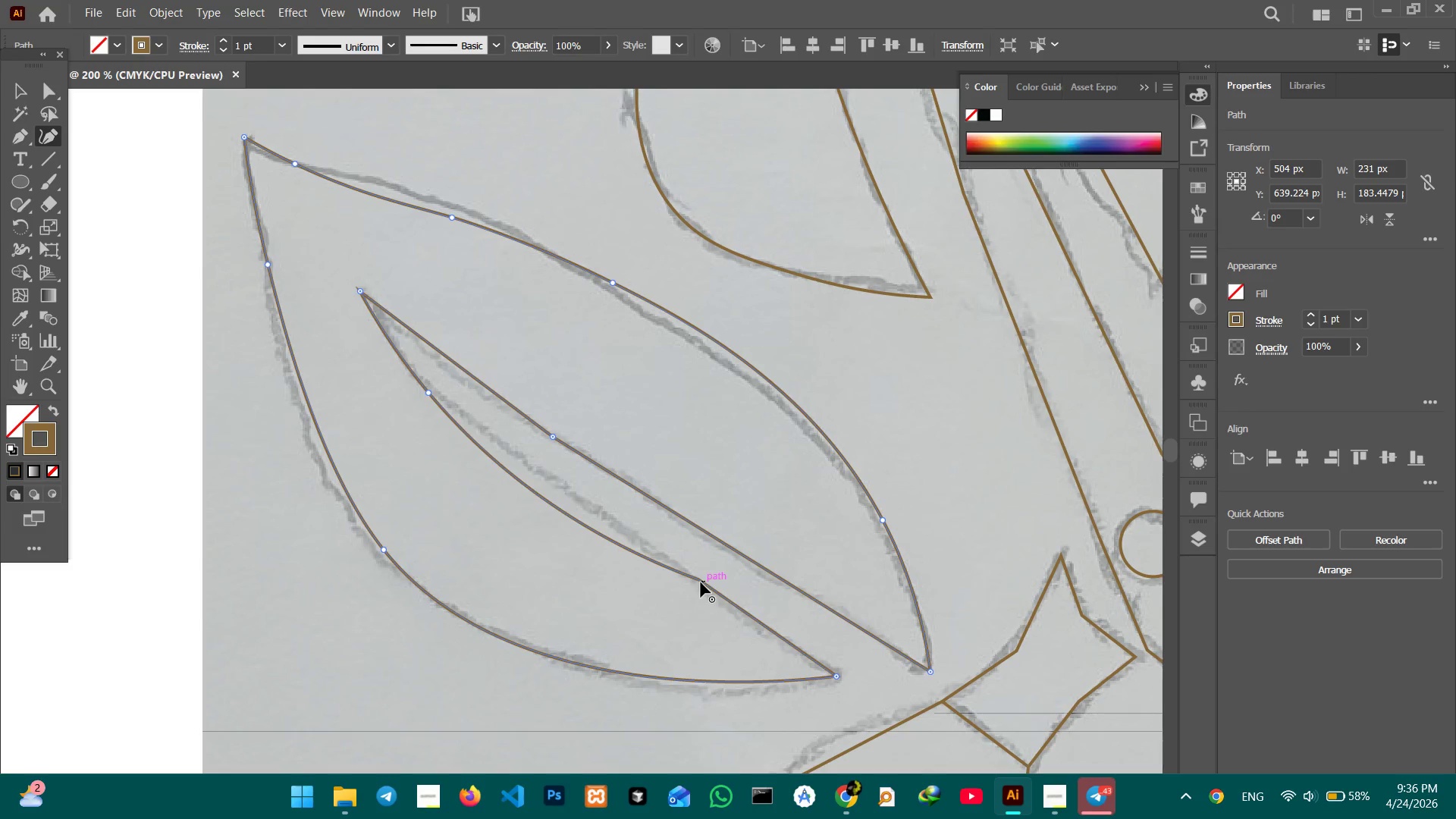 
key(Backspace)
 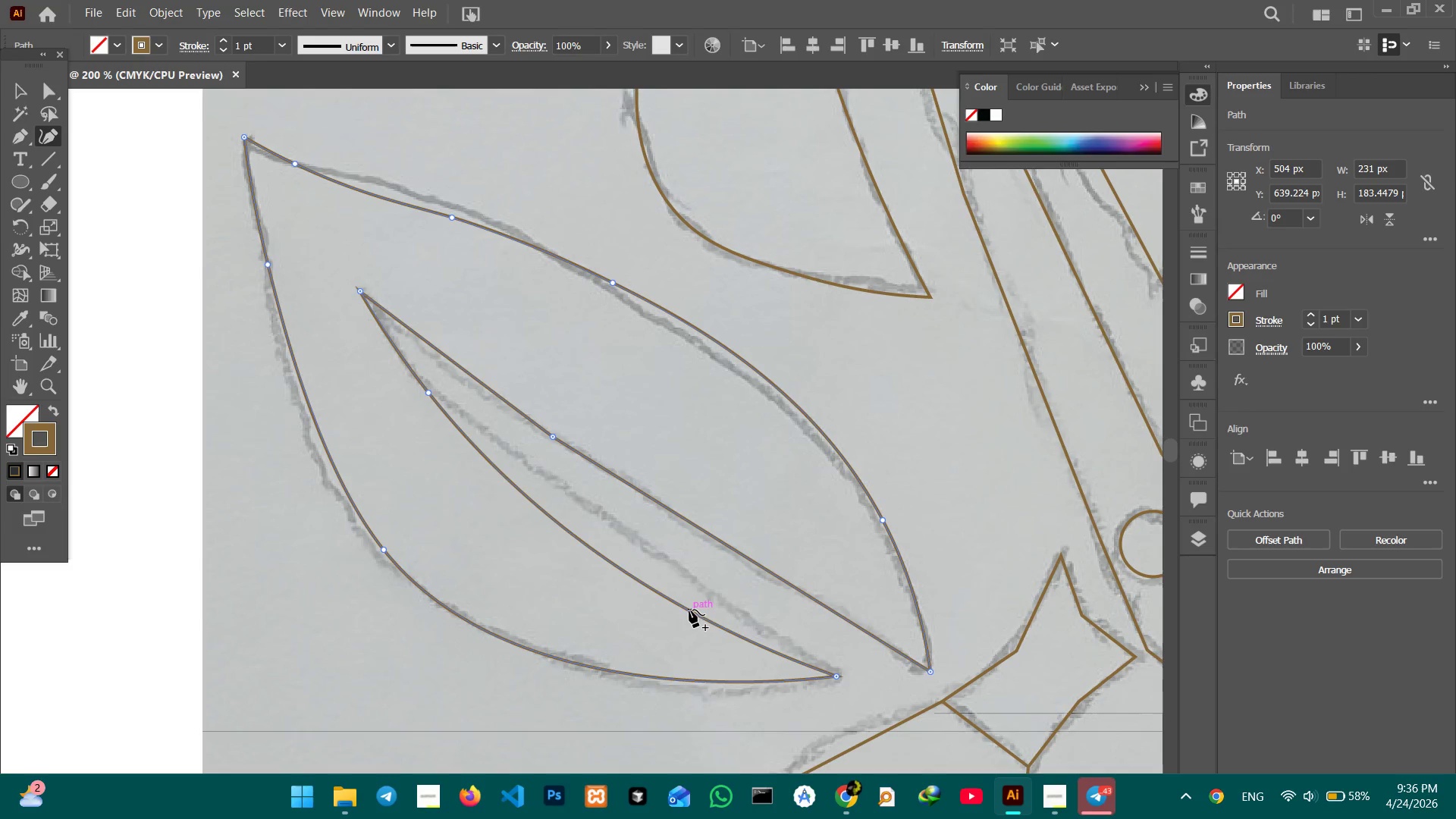 
left_click_drag(start_coordinate=[689, 610], to_coordinate=[701, 585])
 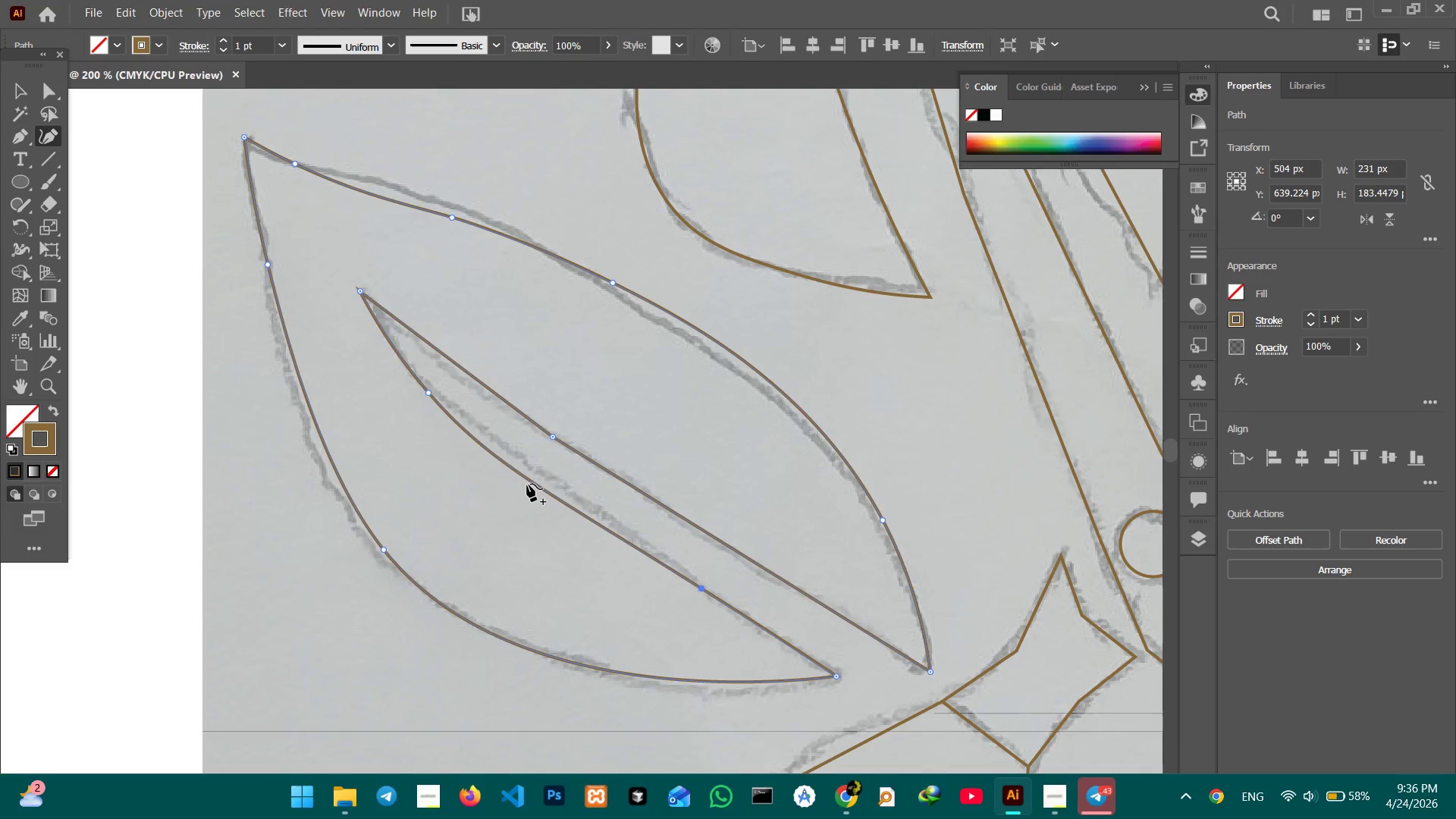 
left_click_drag(start_coordinate=[526, 479], to_coordinate=[537, 465])
 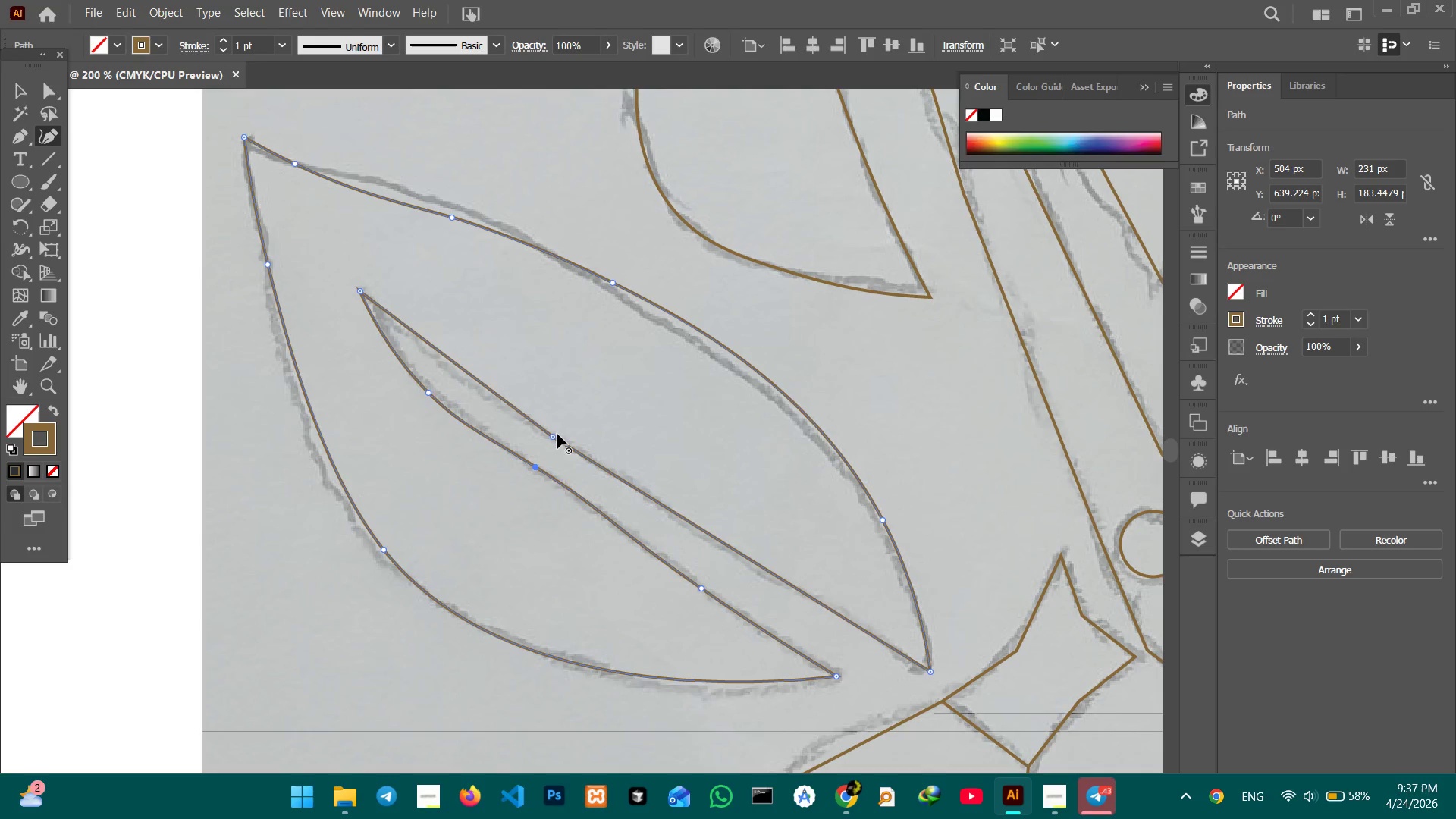 
left_click([554, 434])
 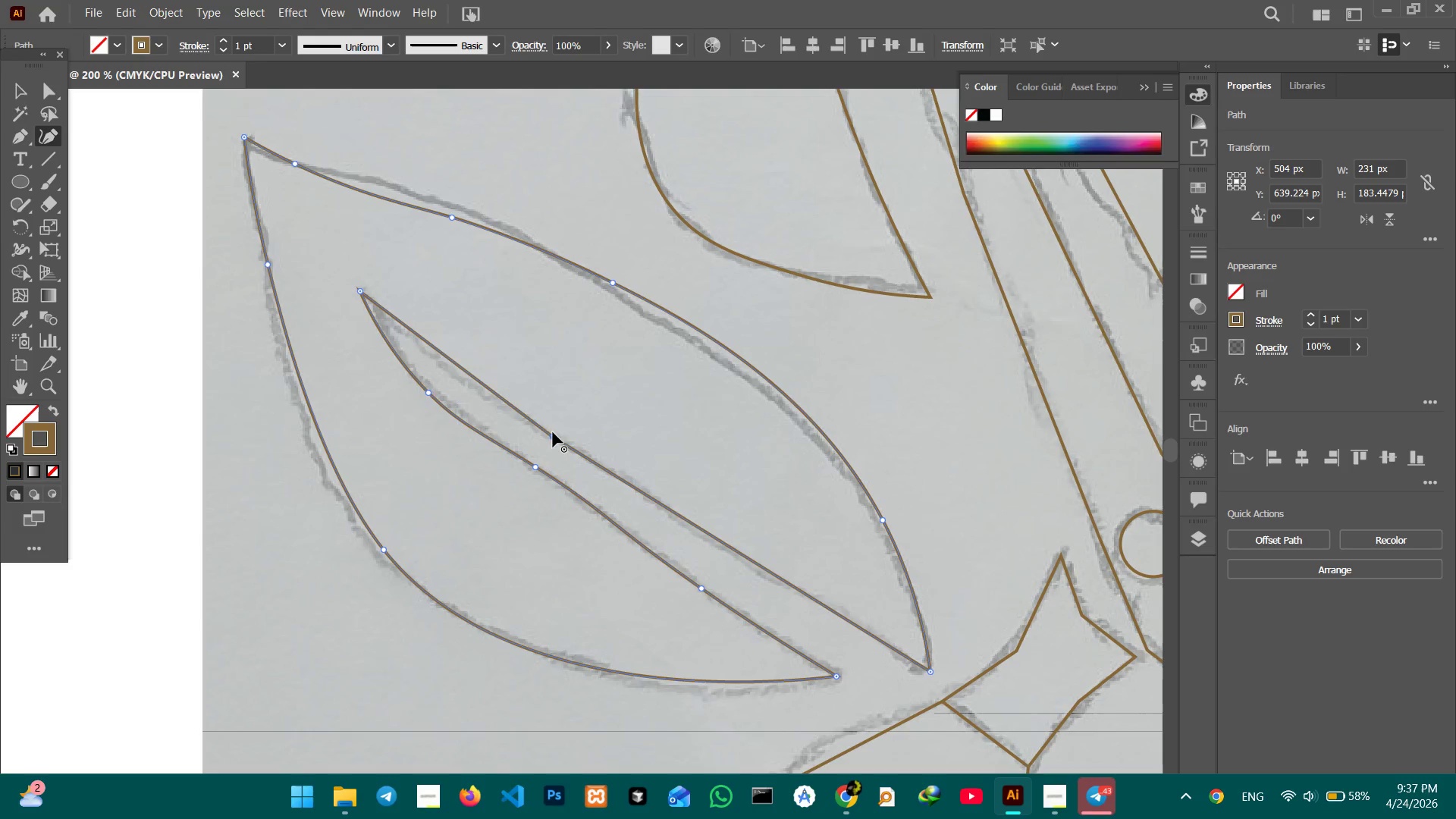 
key(Backspace)
 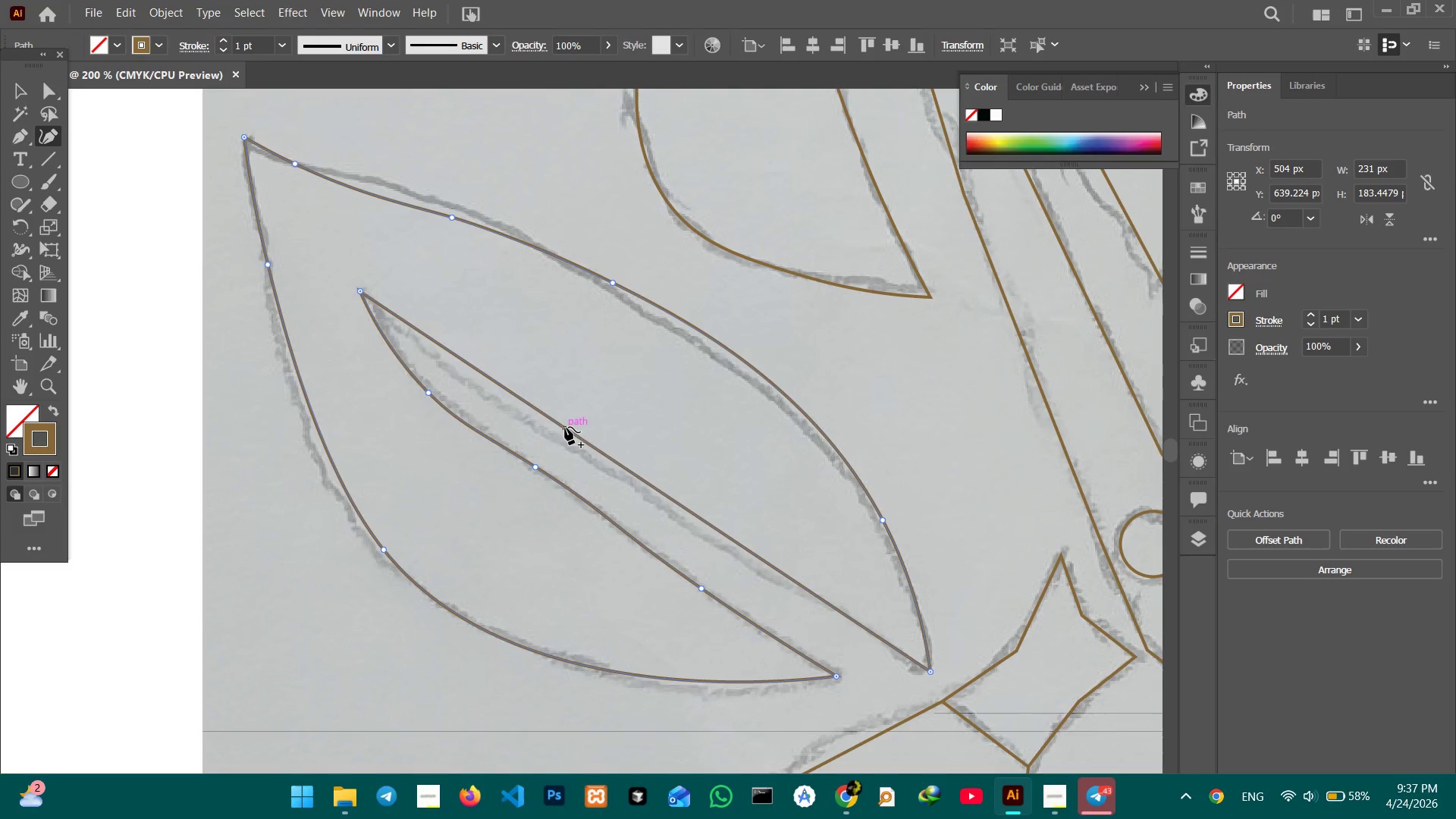 
left_click_drag(start_coordinate=[565, 427], to_coordinate=[553, 439])
 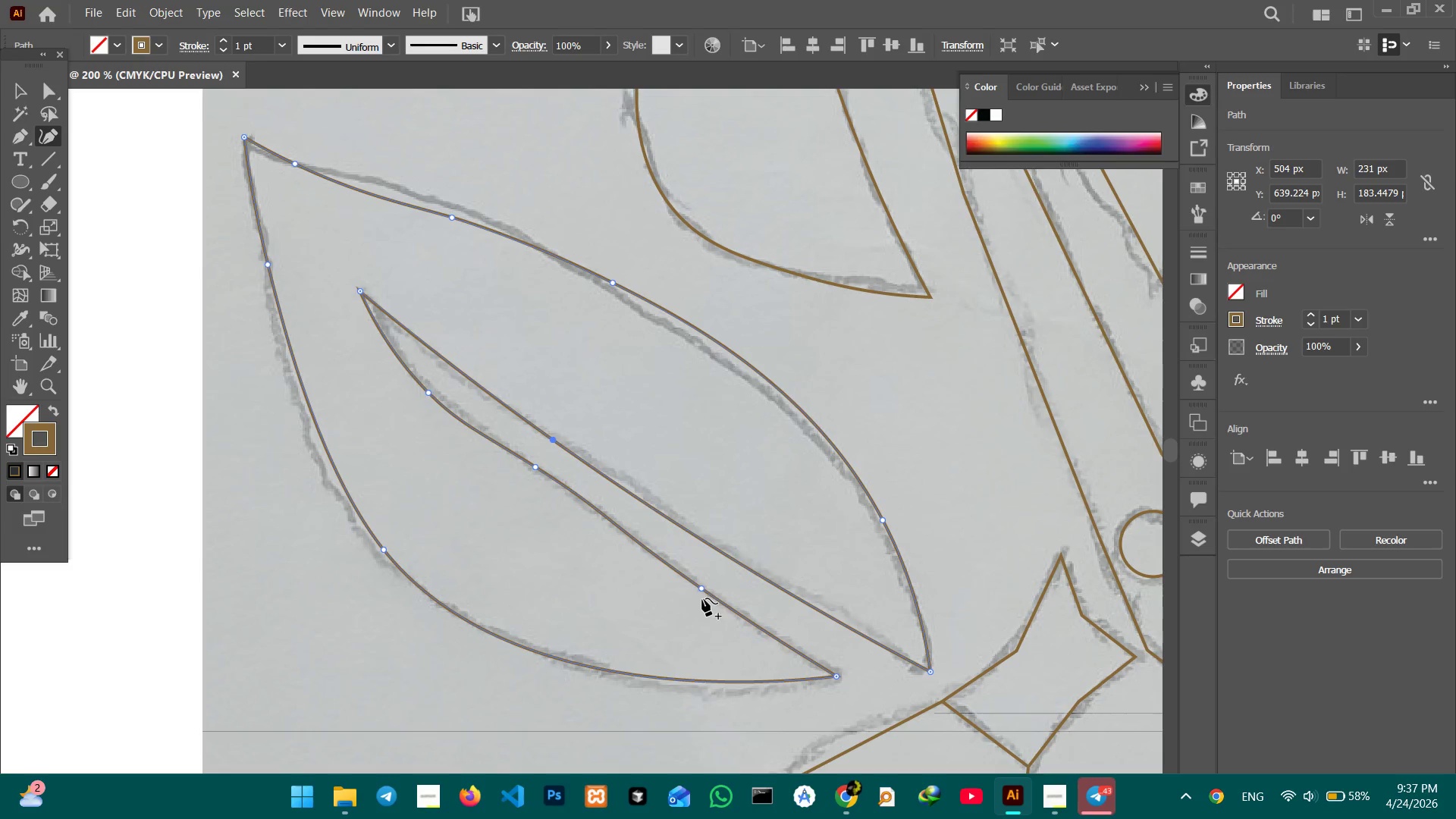 
left_click([701, 592])
 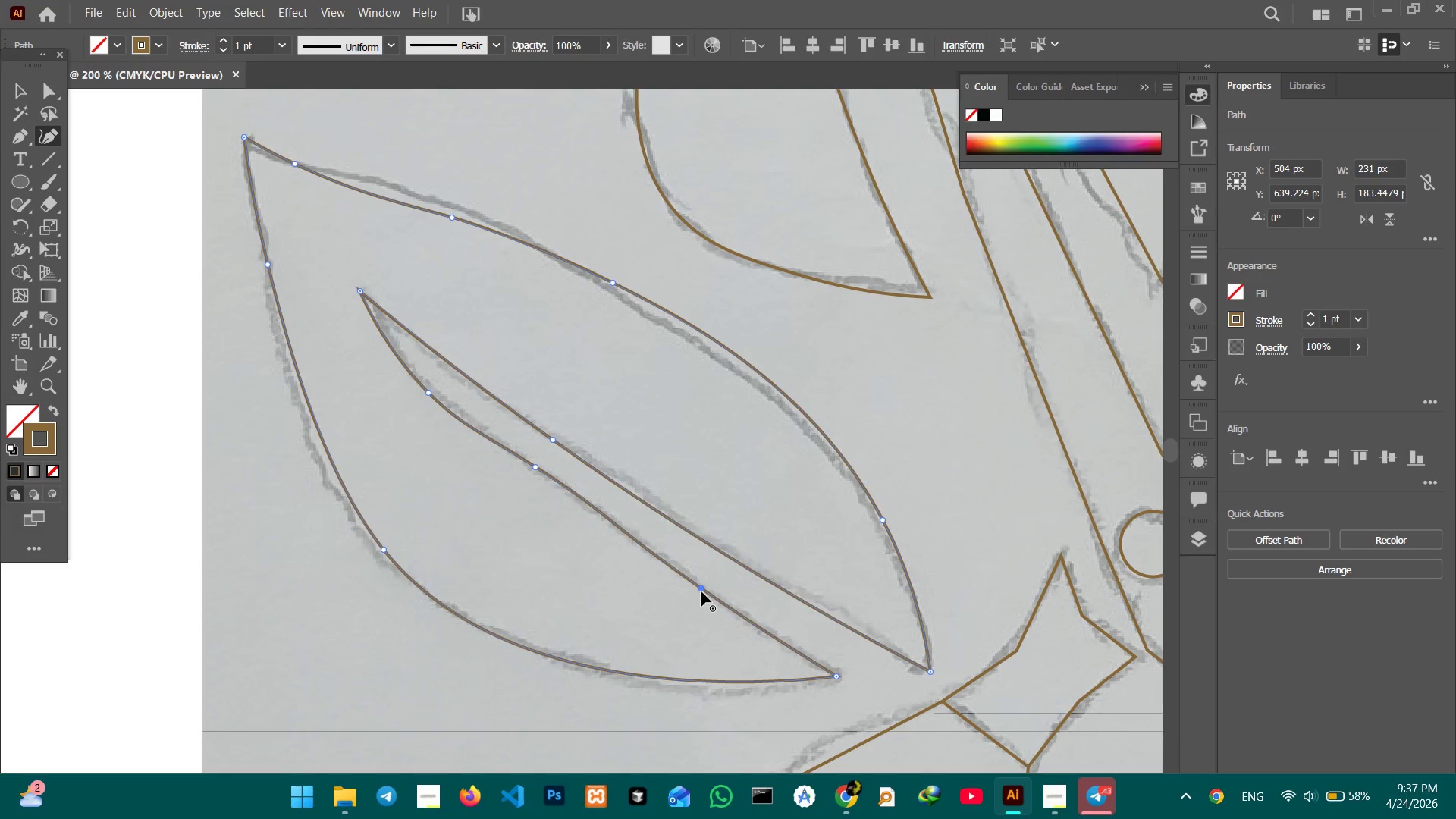 
key(Backspace)
 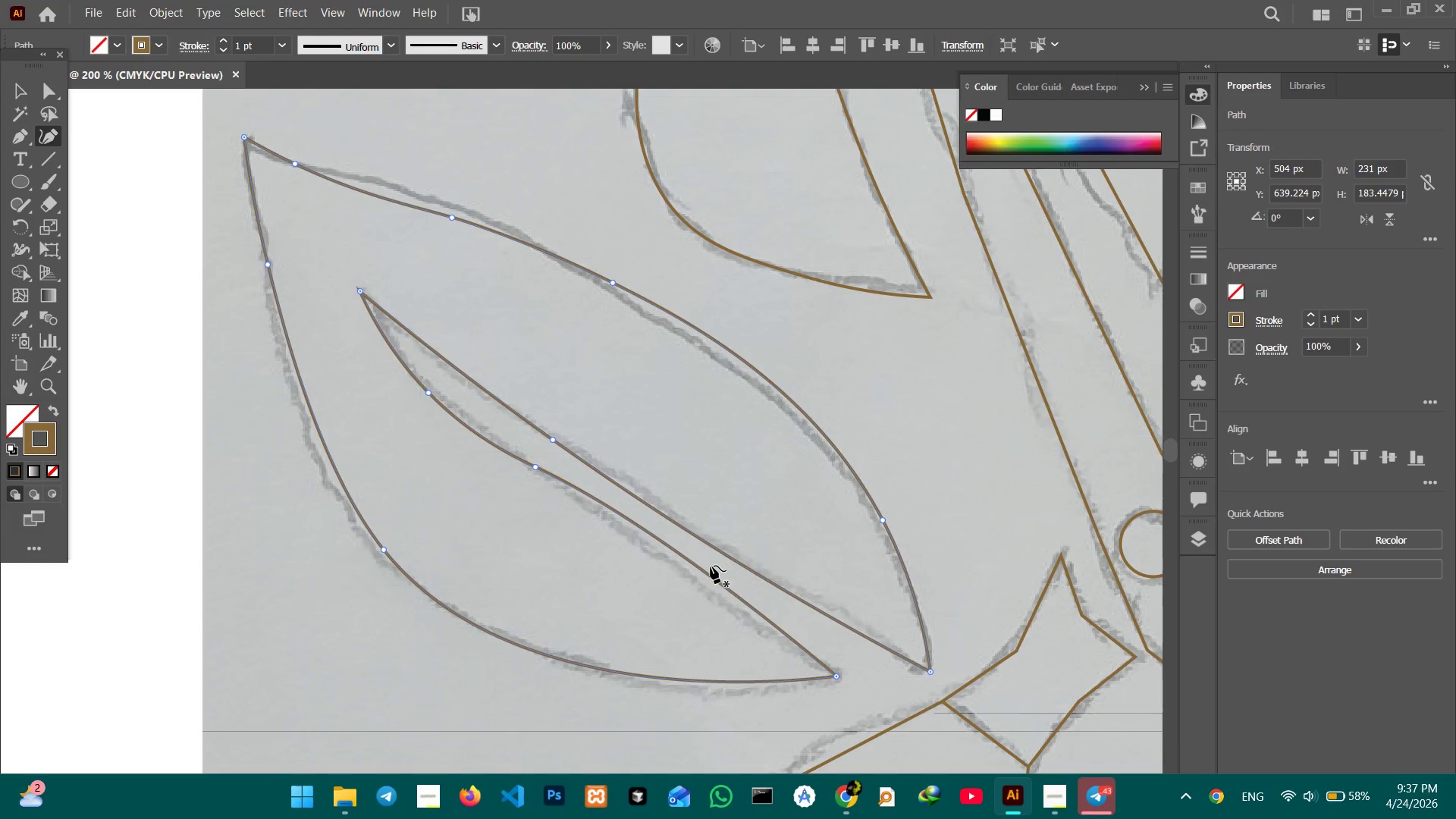 
left_click_drag(start_coordinate=[692, 567], to_coordinate=[680, 572])
 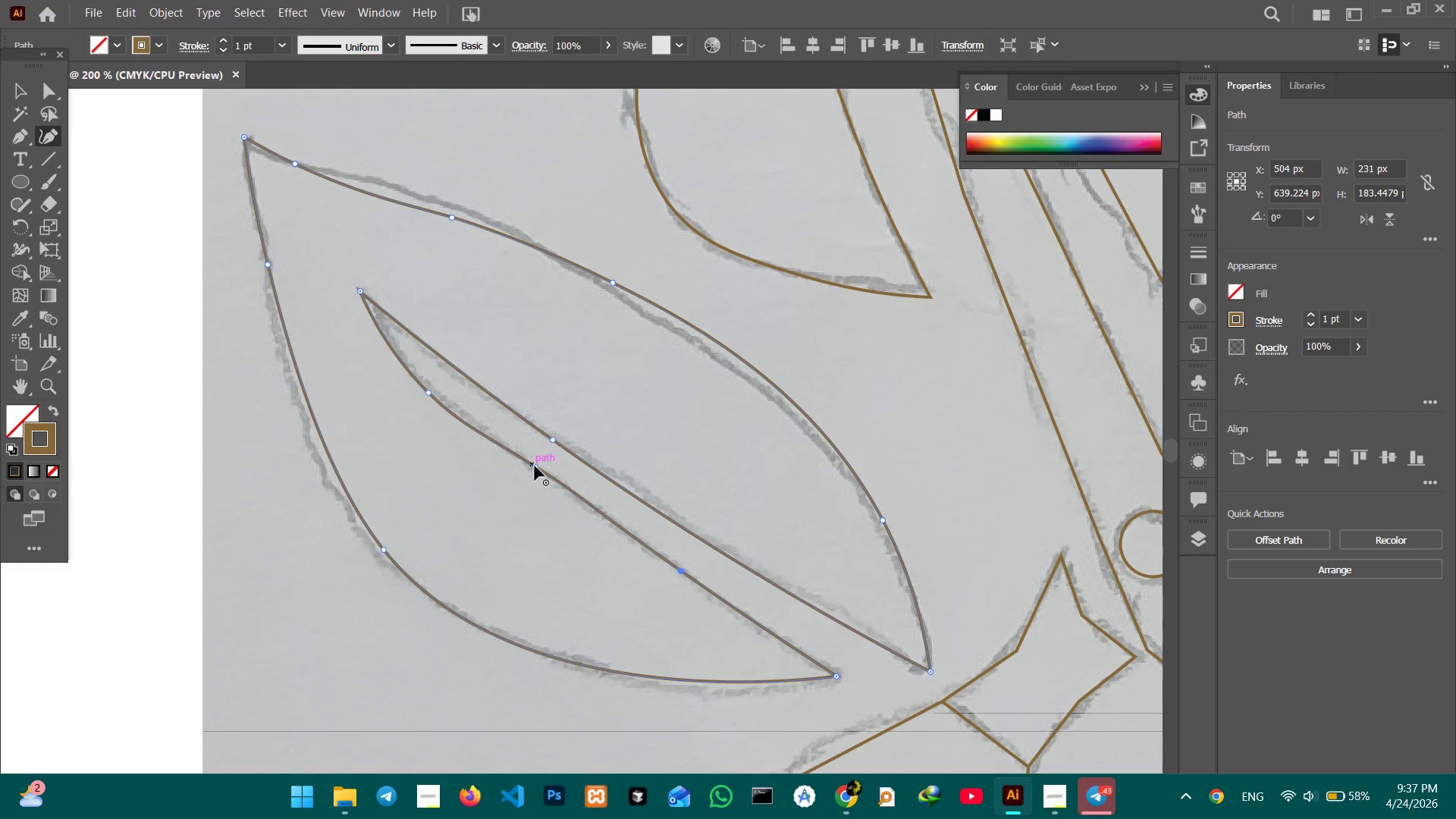 
left_click([535, 466])
 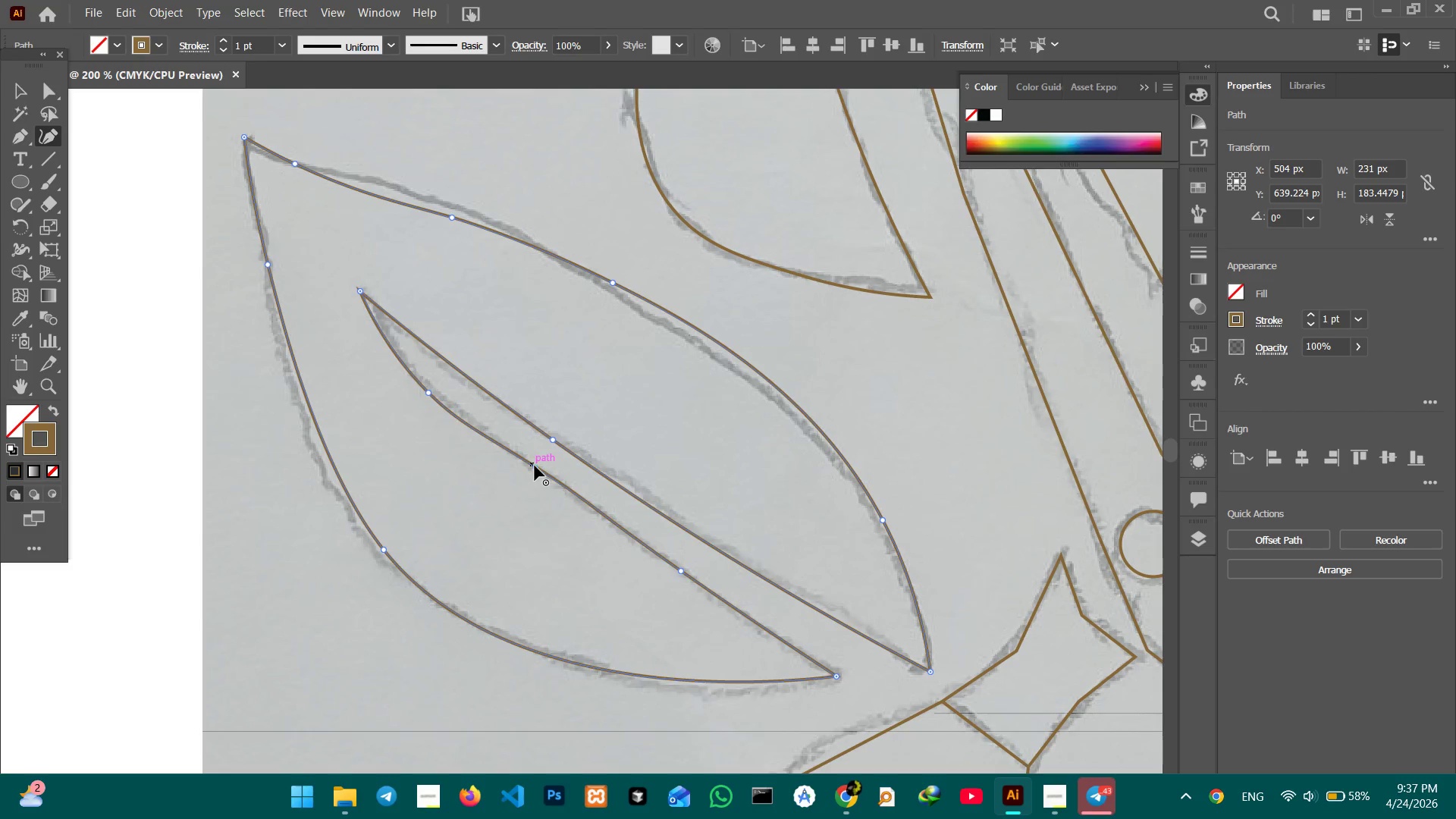 
key(Backspace)
 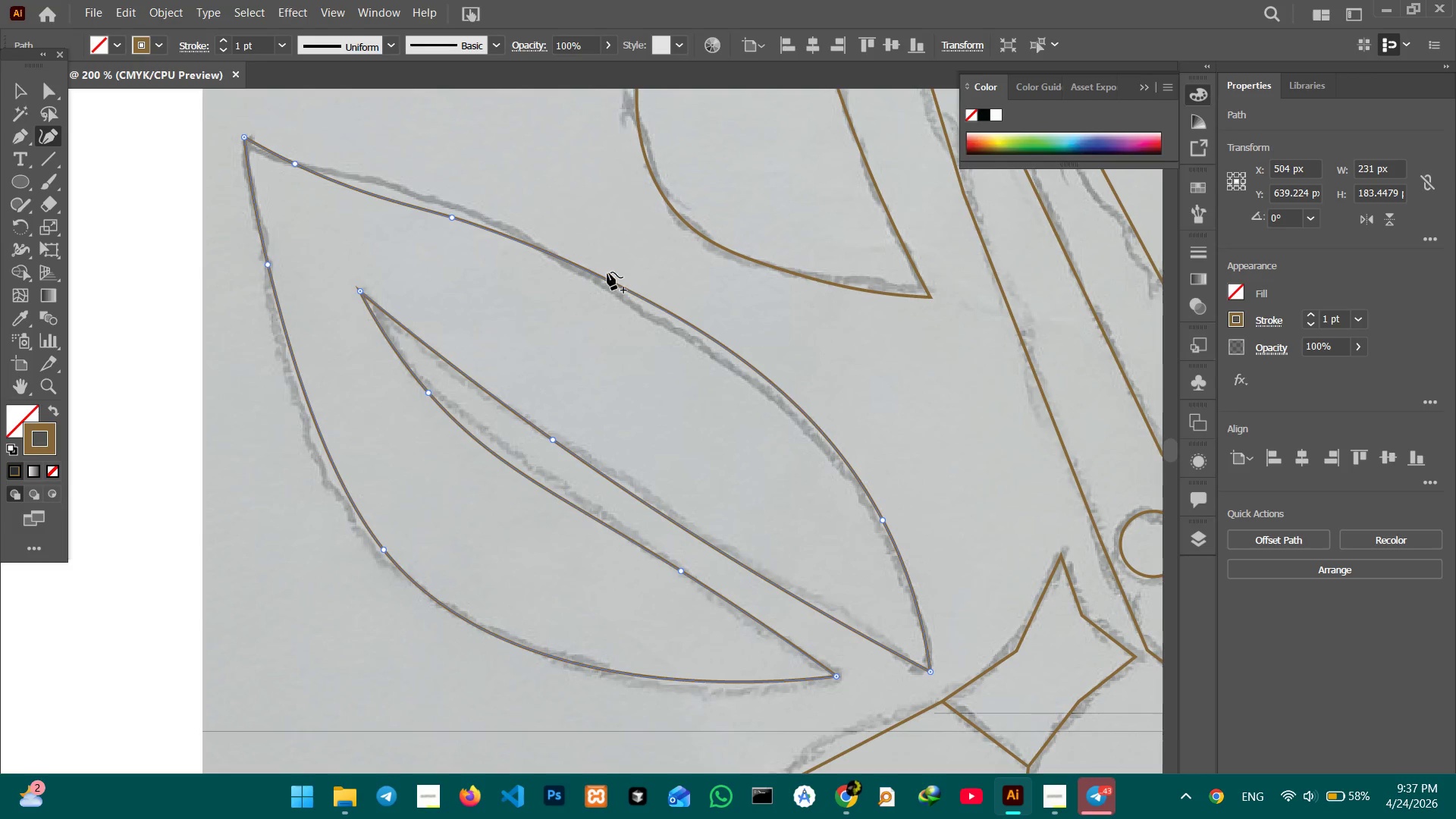 
hold_key(key=Space, duration=1.5)
 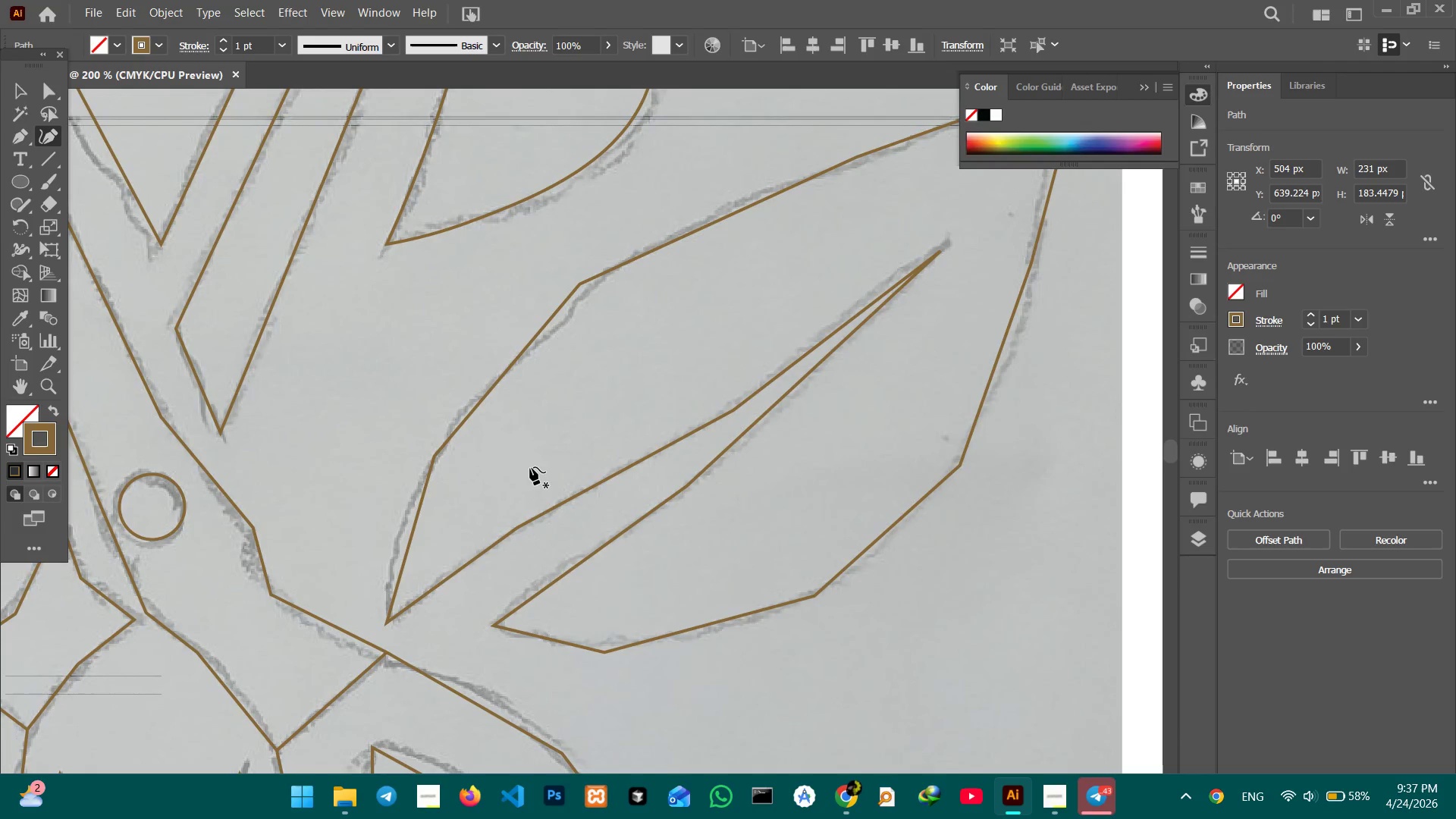 
left_click_drag(start_coordinate=[849, 433], to_coordinate=[388, 367])
 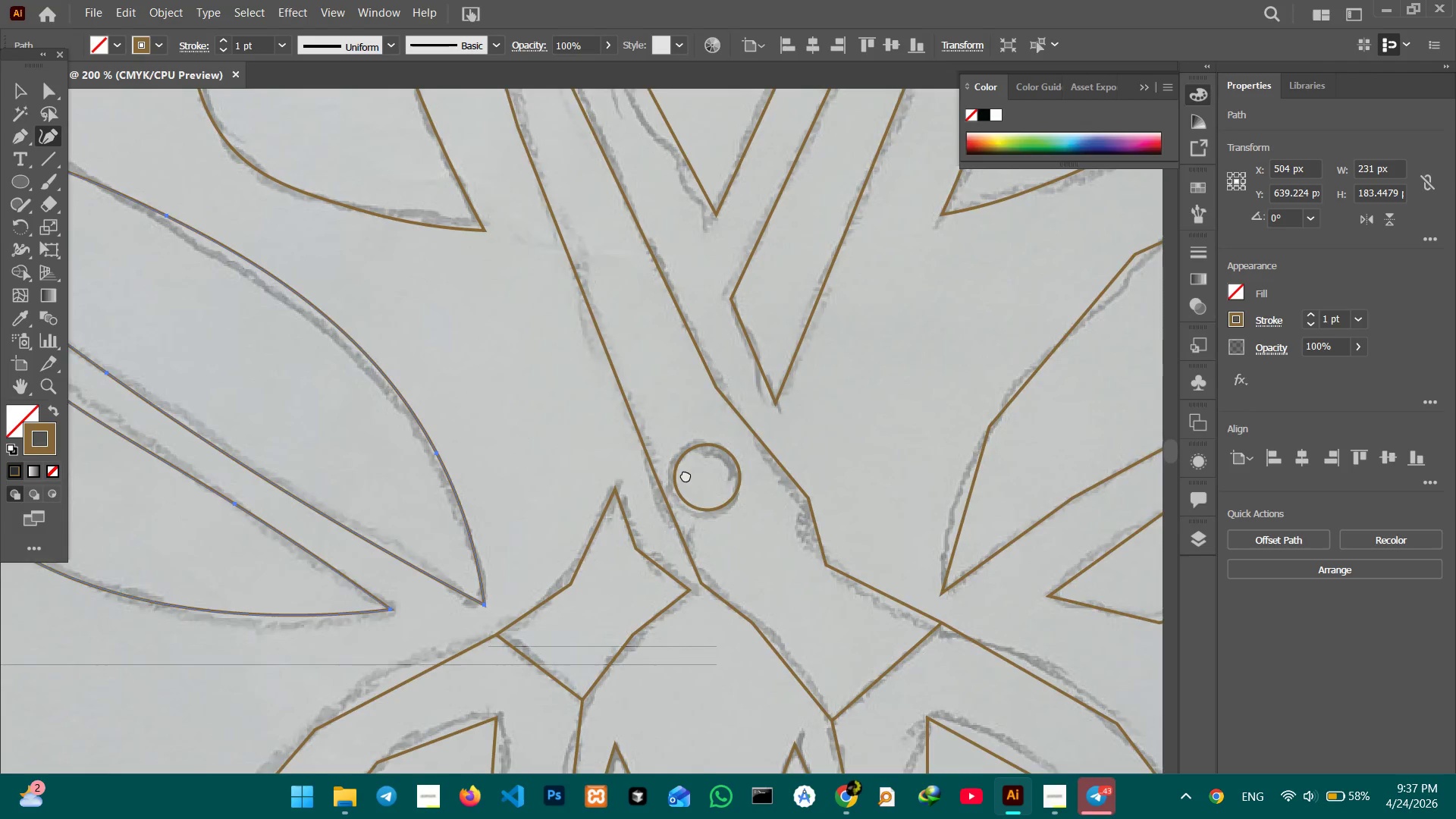 
left_click_drag(start_coordinate=[780, 494], to_coordinate=[278, 450])
 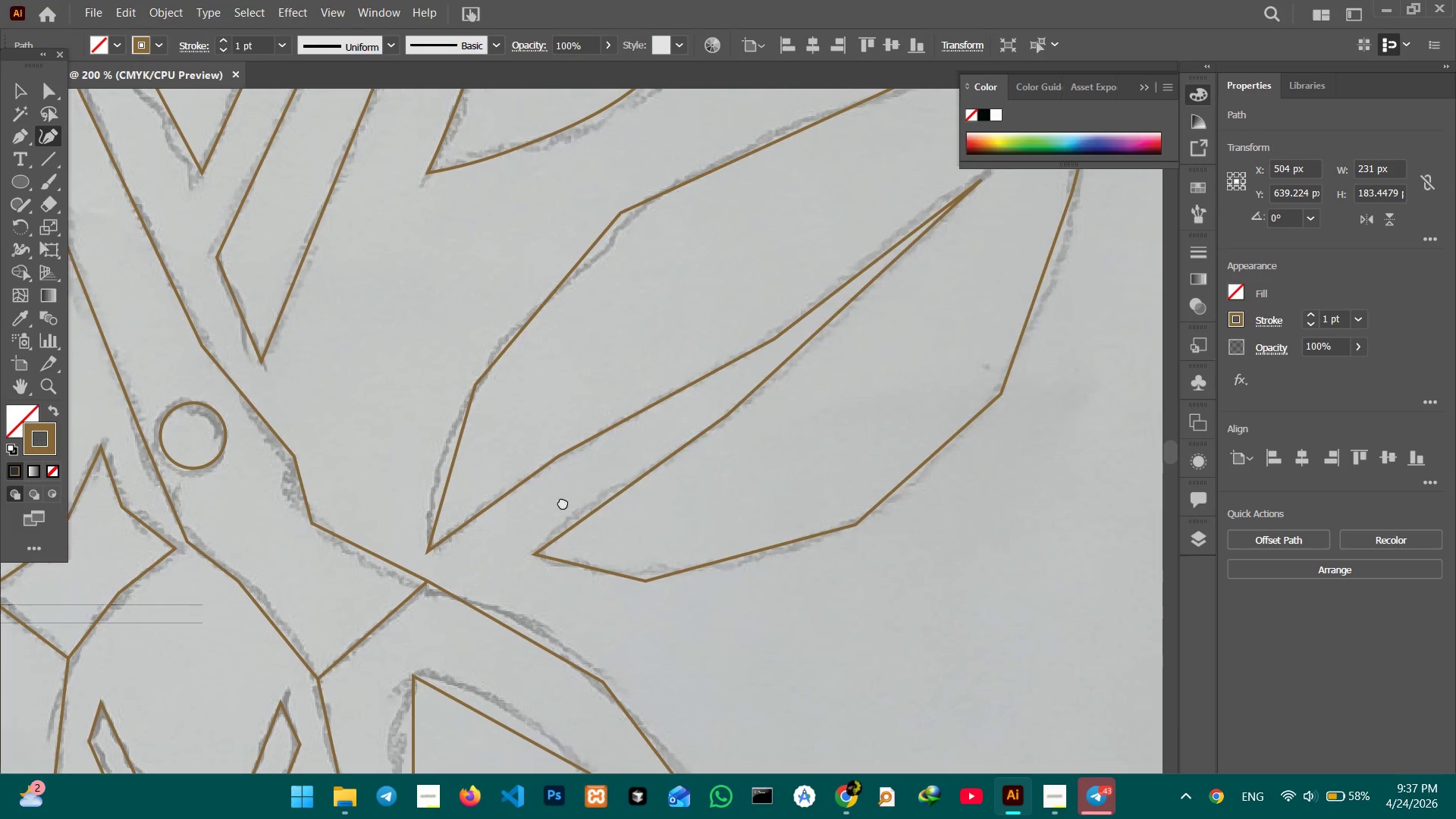 
left_click_drag(start_coordinate=[620, 475], to_coordinate=[564, 547])
 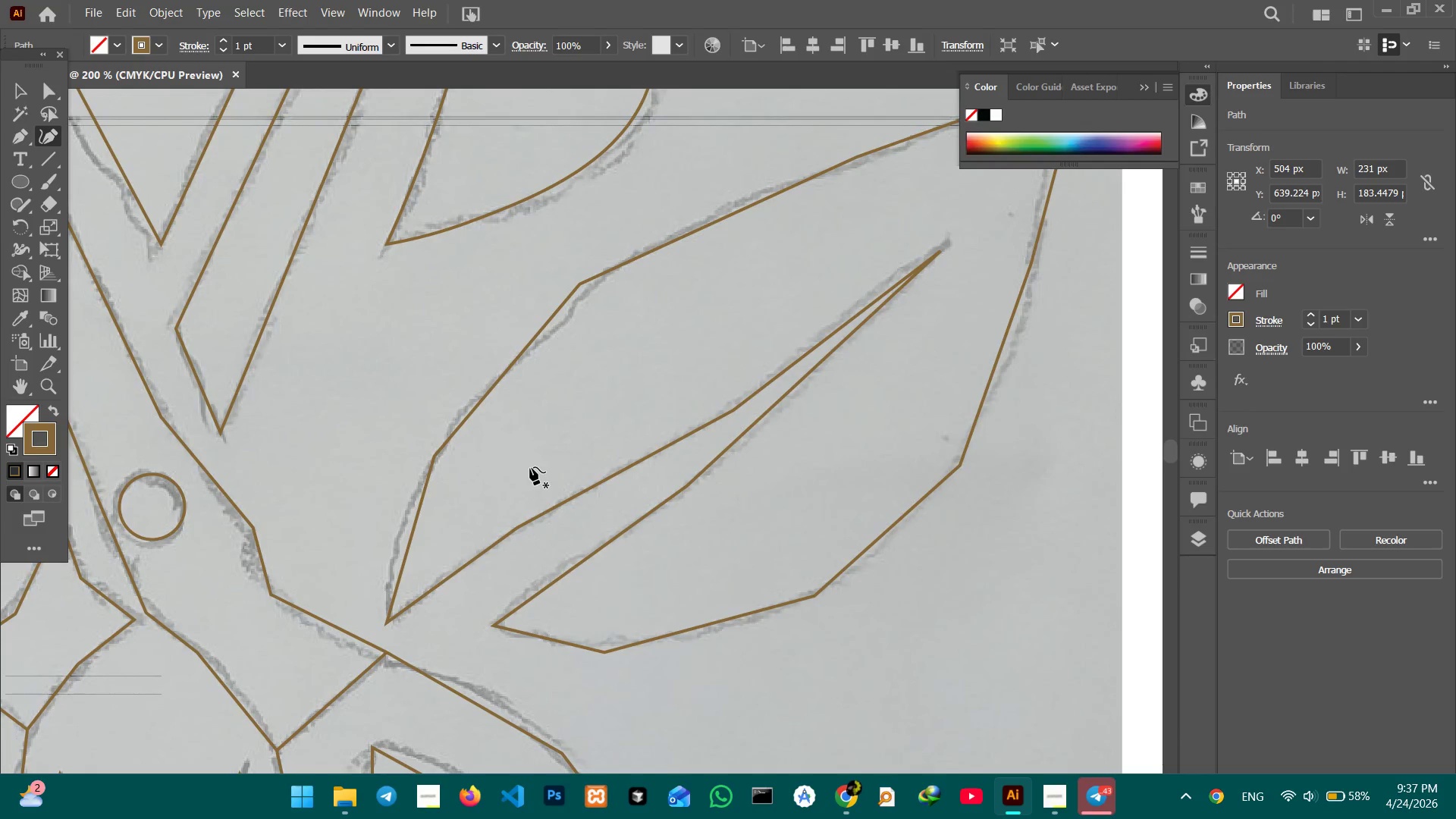 
hold_key(key=Space, duration=0.34)
 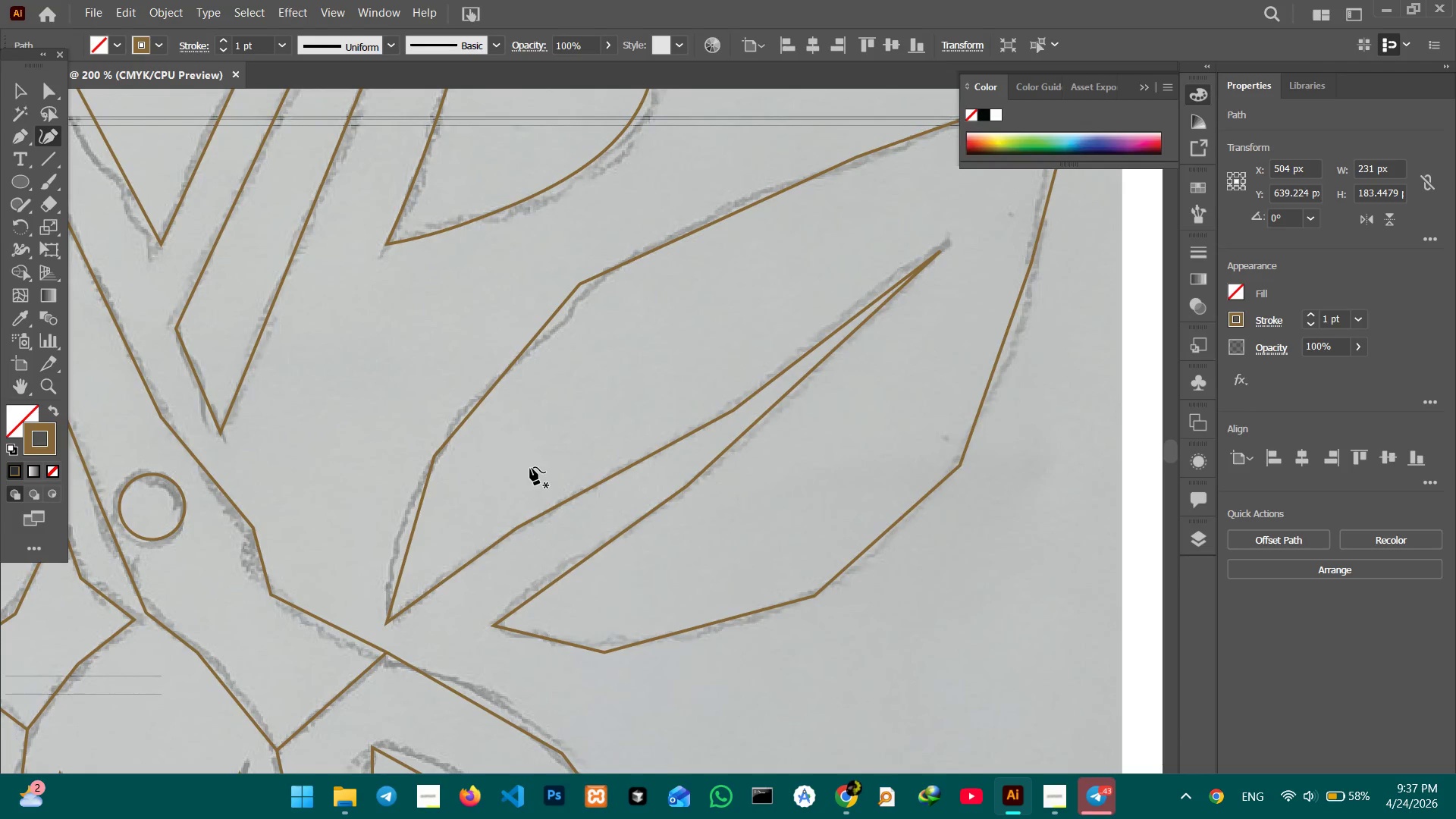 
hold_key(key=Space, duration=10.44)
 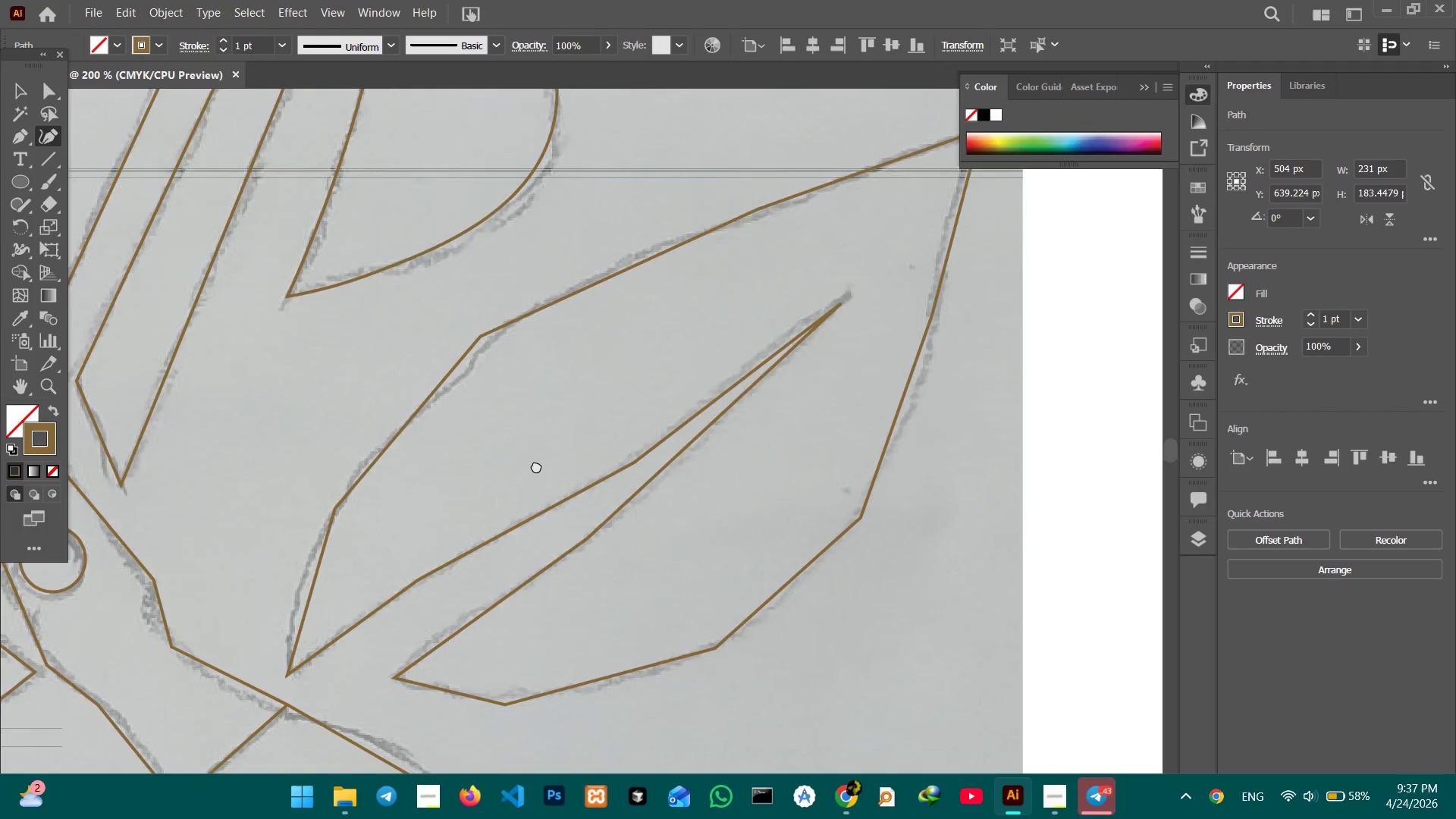 
hold_key(key=Space, duration=1.28)
 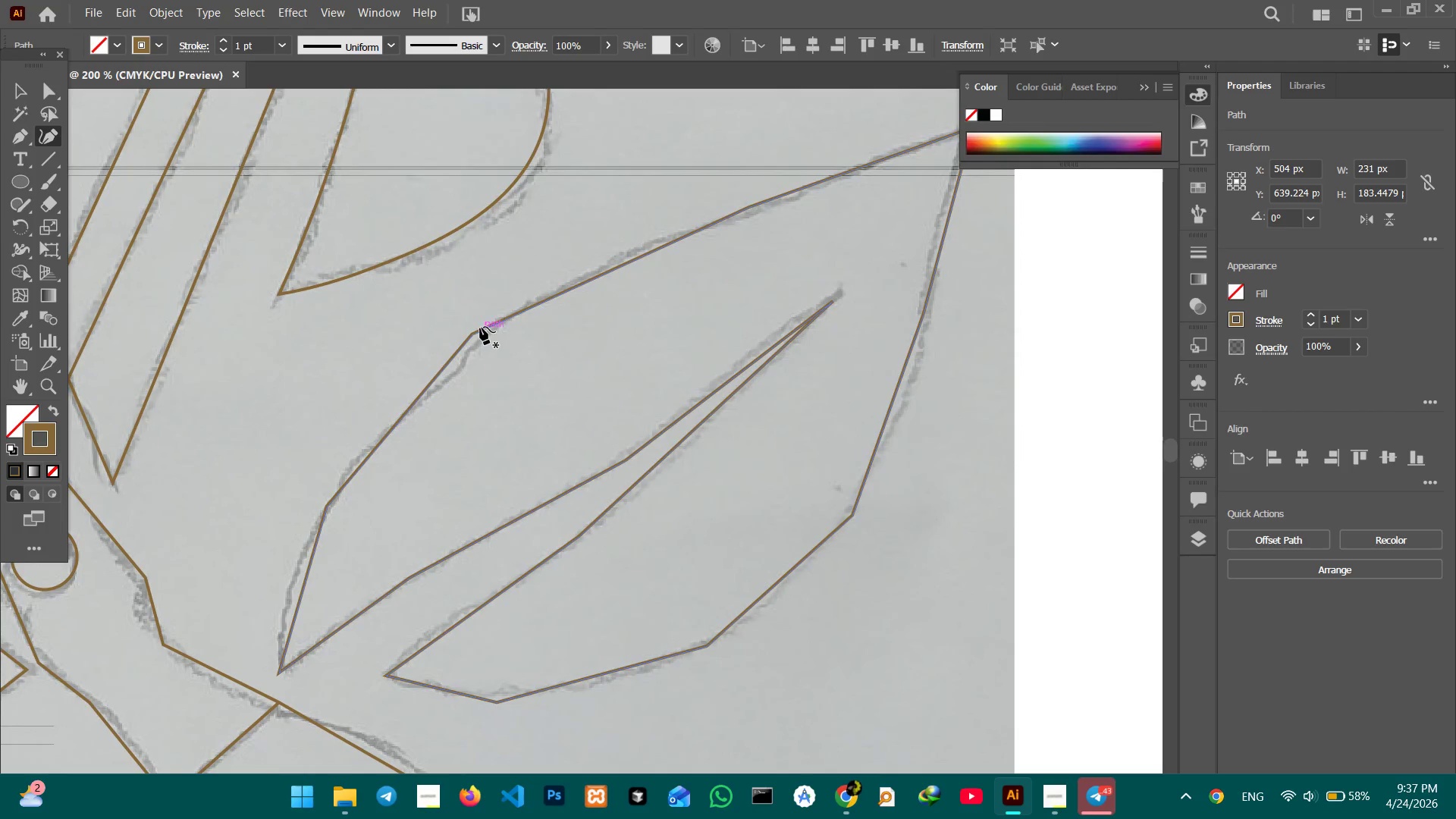 
left_click_drag(start_coordinate=[635, 414], to_coordinate=[528, 464])
 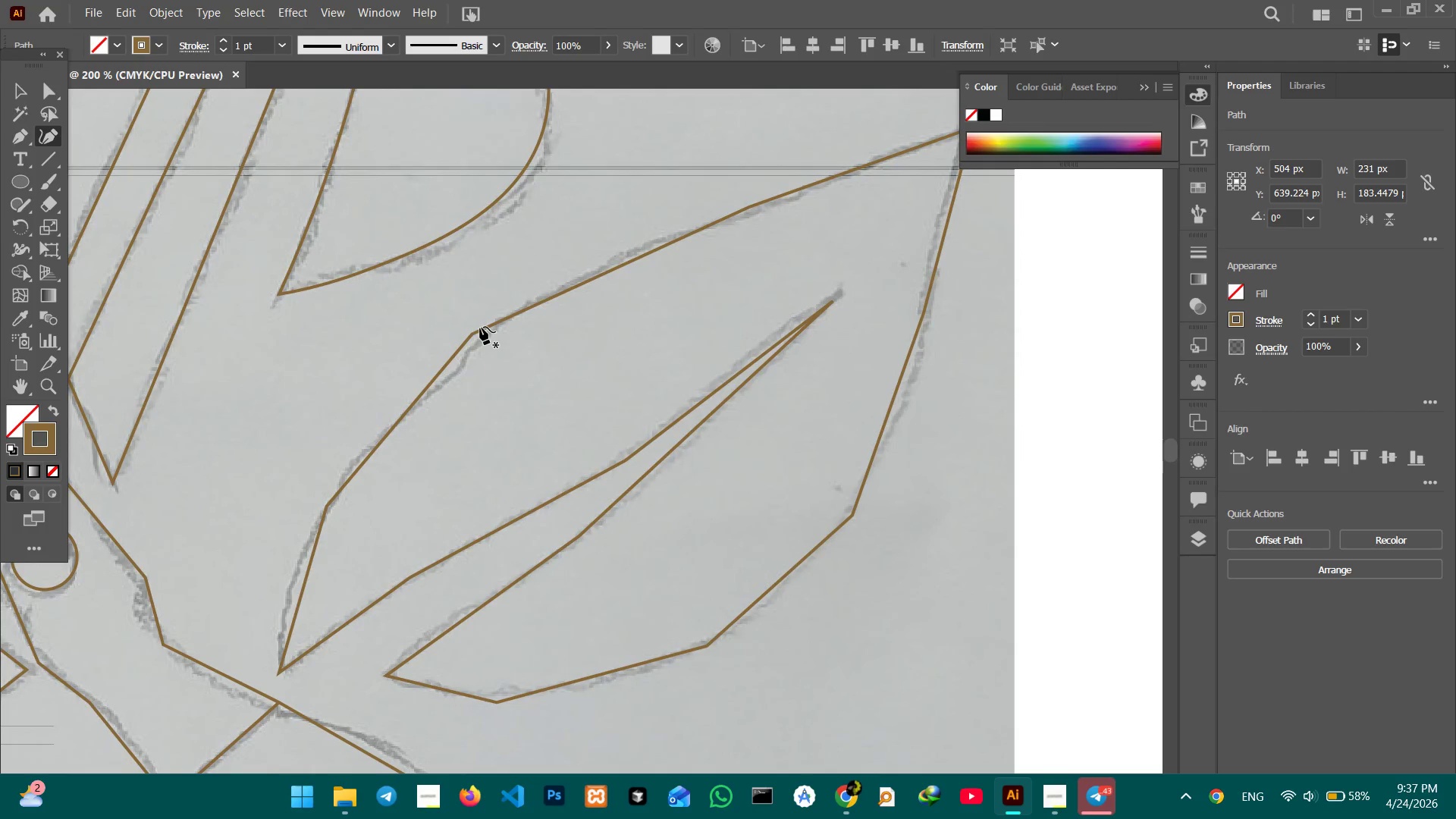 
left_click([480, 327])
 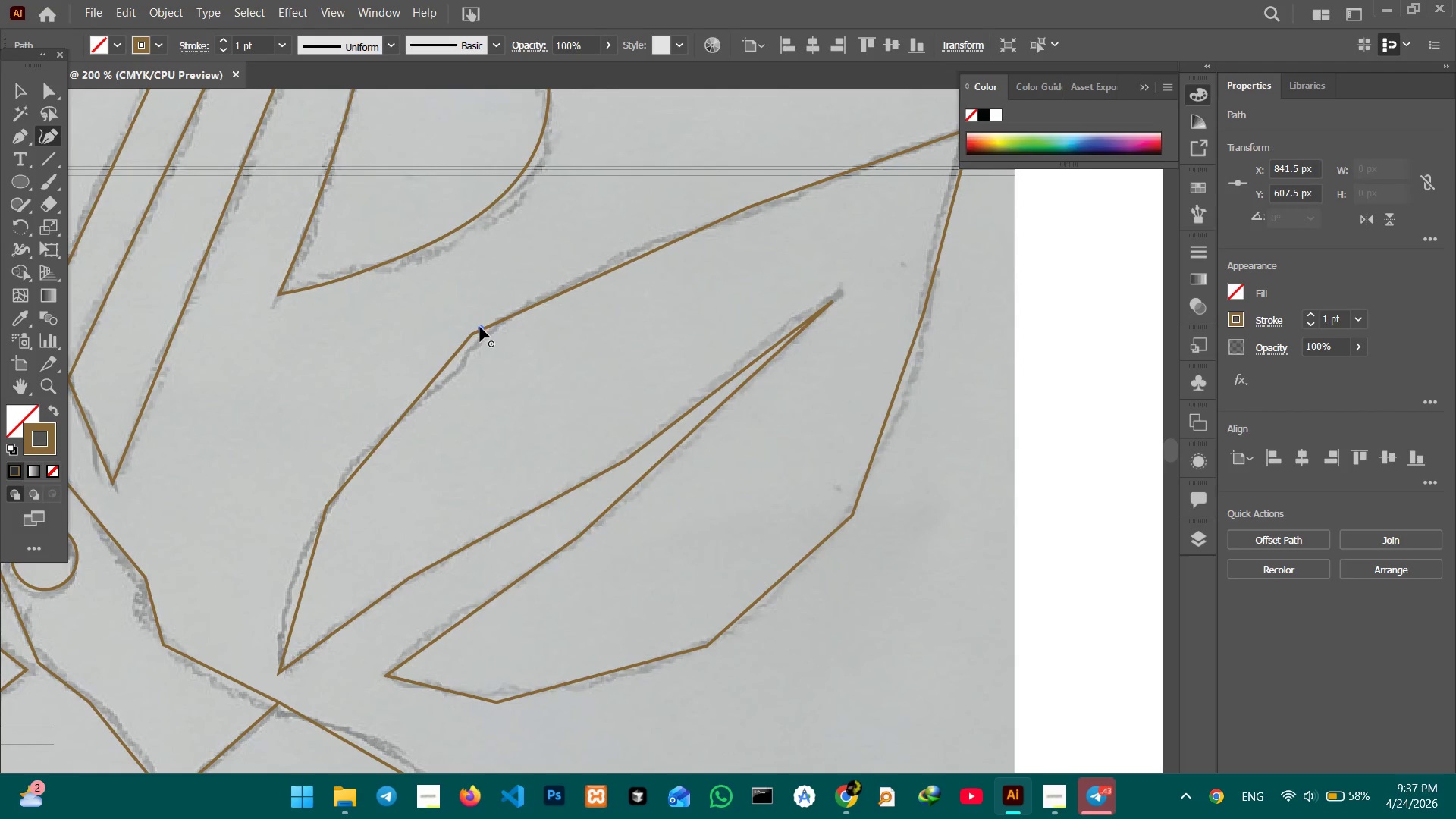 
key(Backspace)
 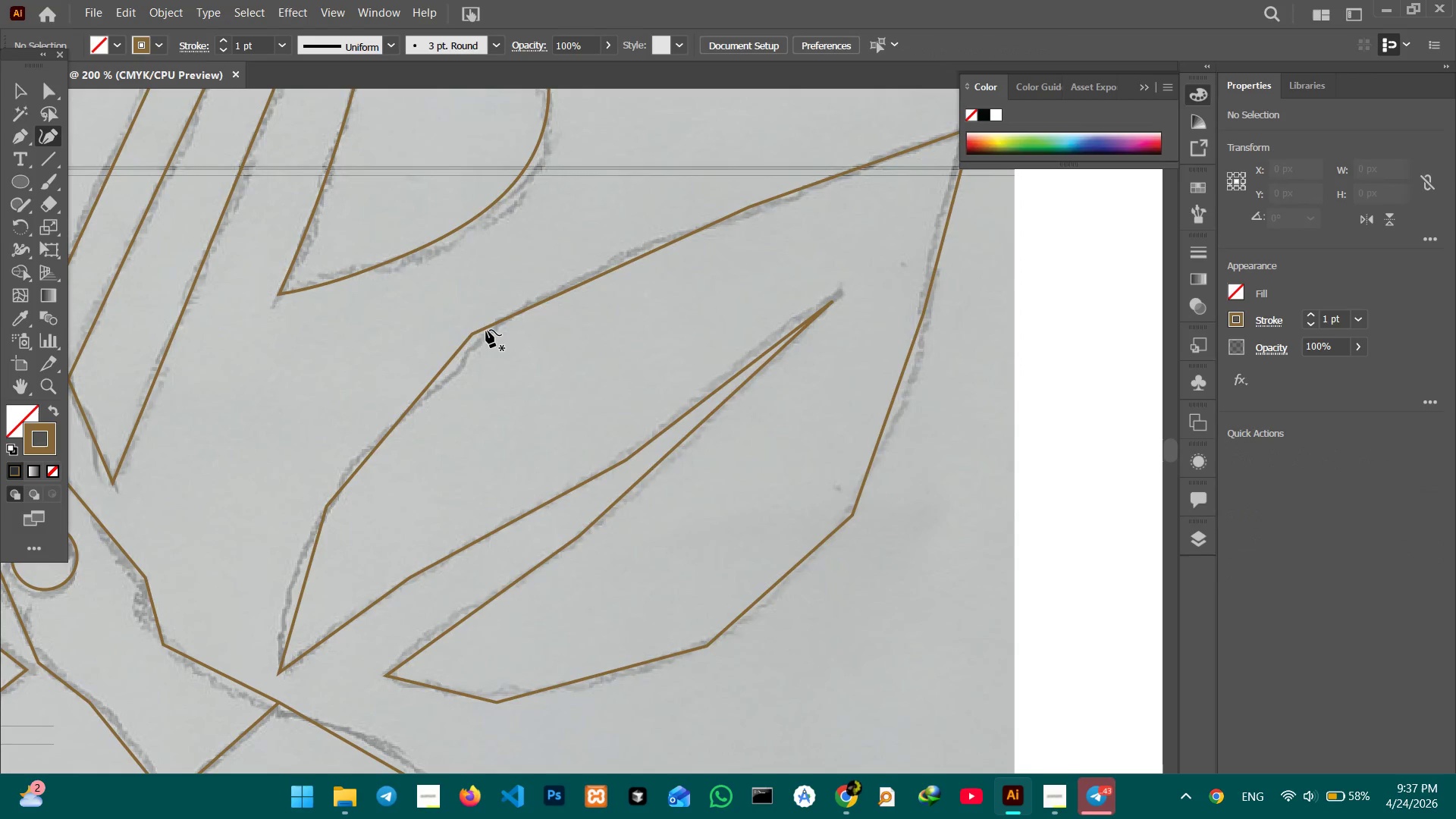 
left_click([486, 329])
 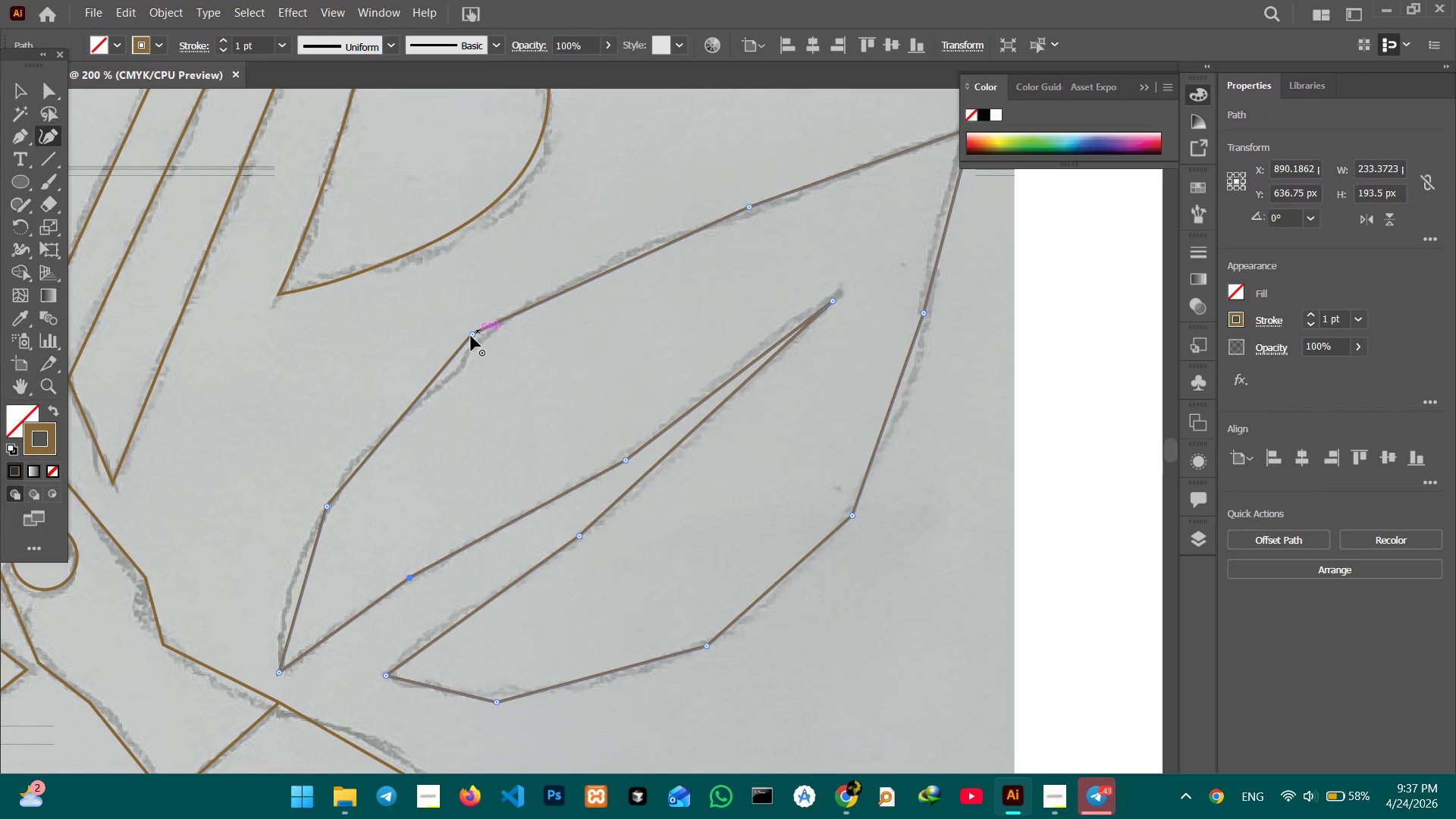 
double_click([471, 336])
 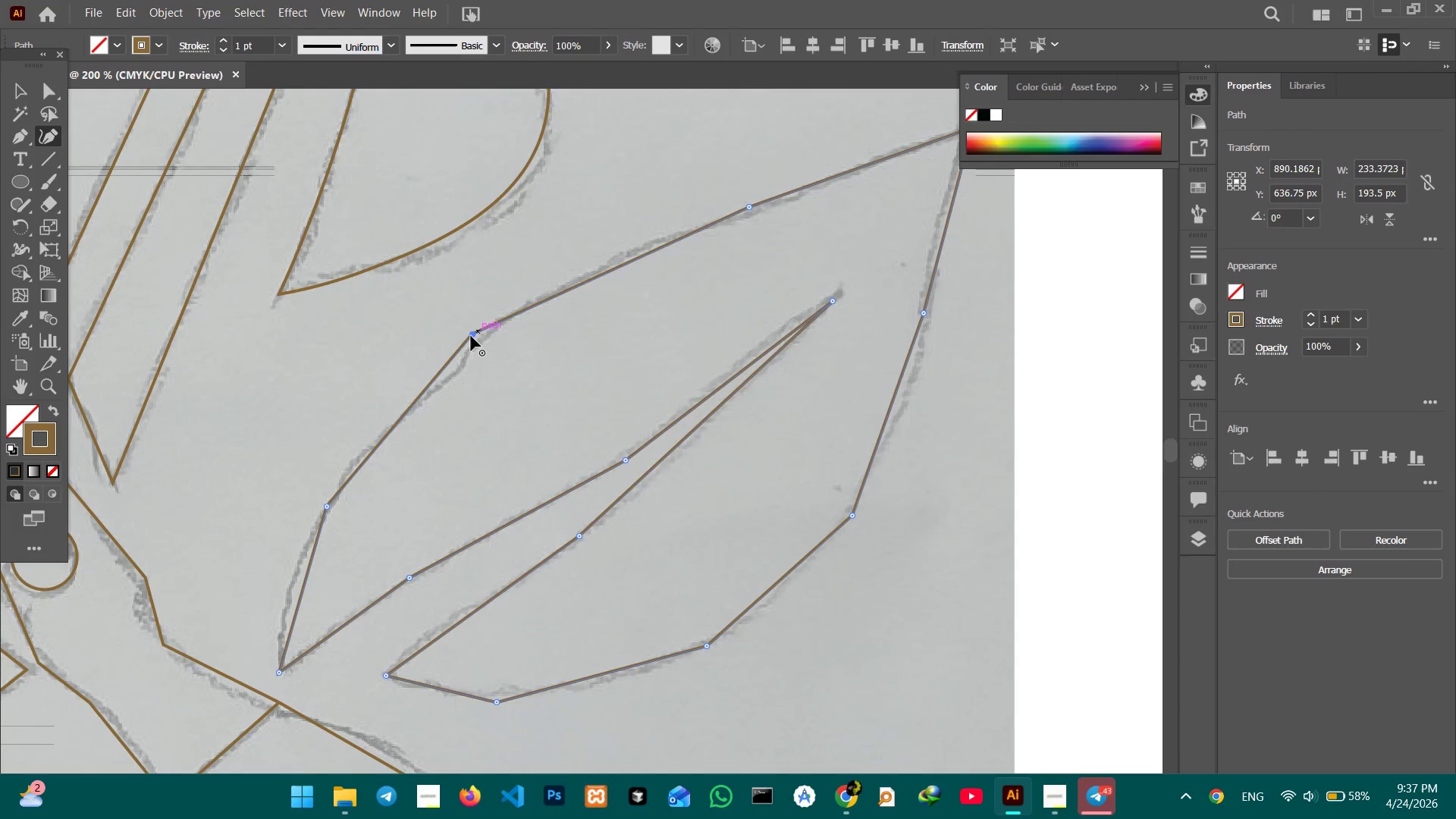 
key(Backspace)
 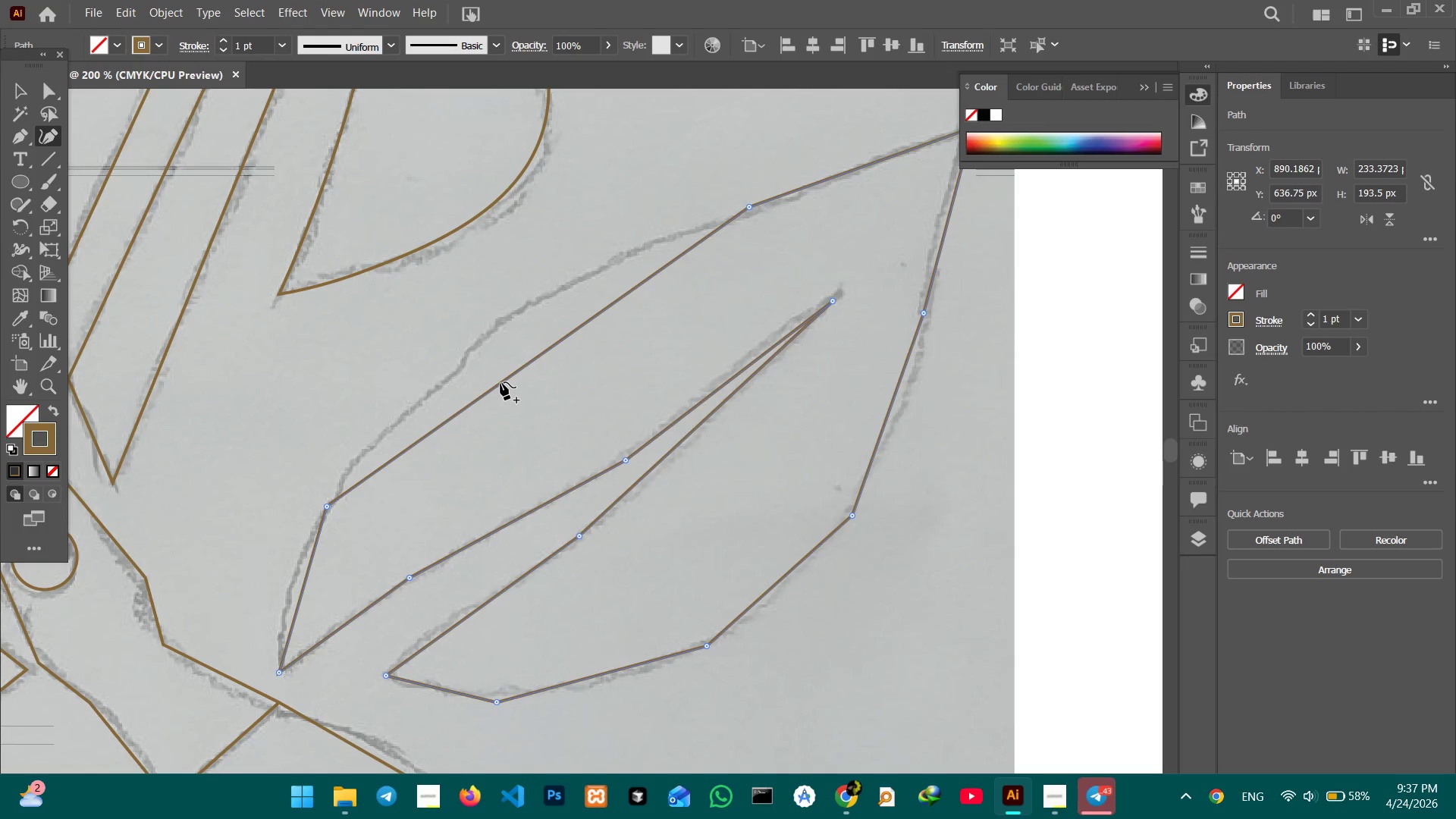 
left_click_drag(start_coordinate=[500, 382], to_coordinate=[487, 340])
 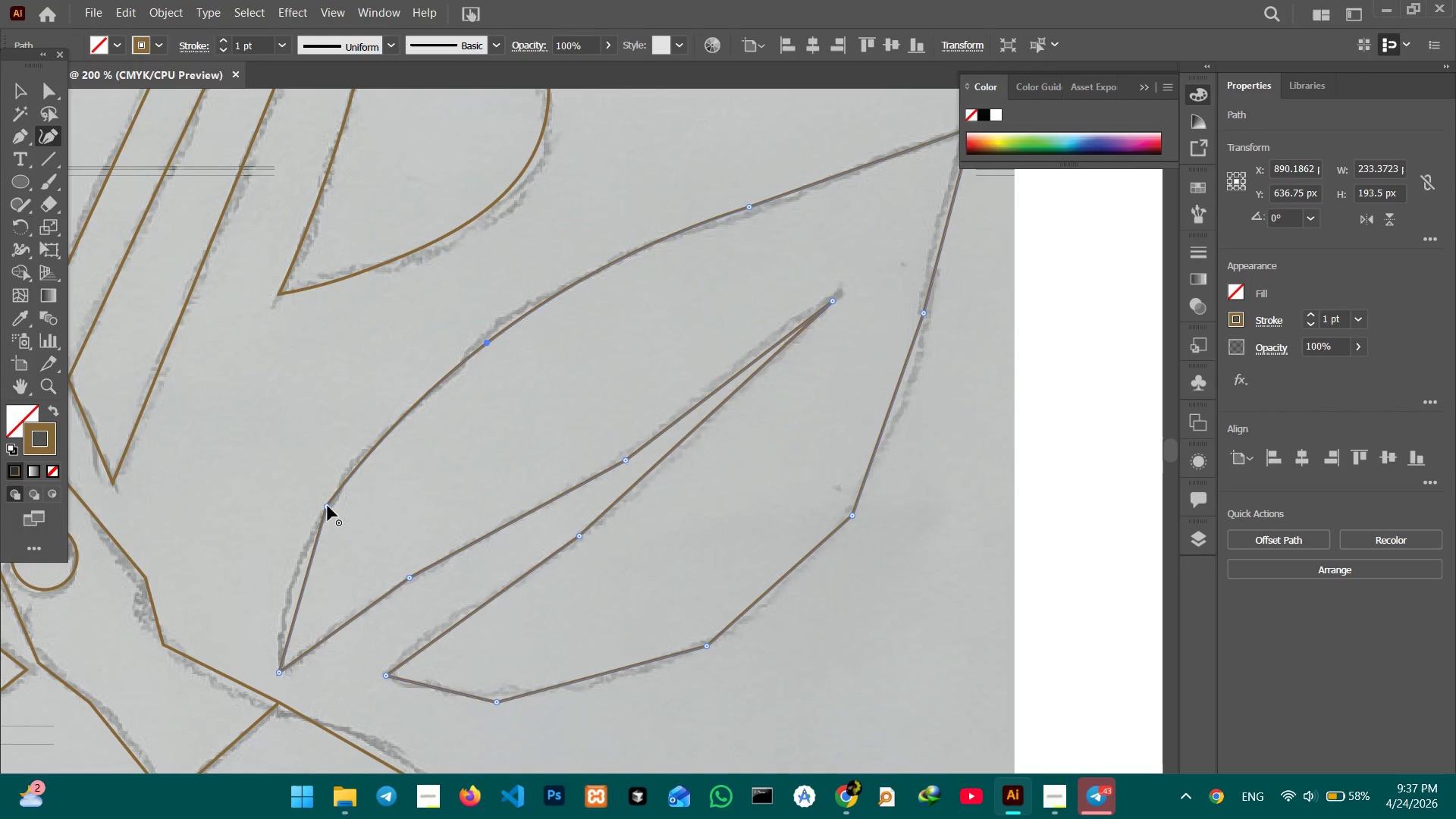 
left_click([328, 506])
 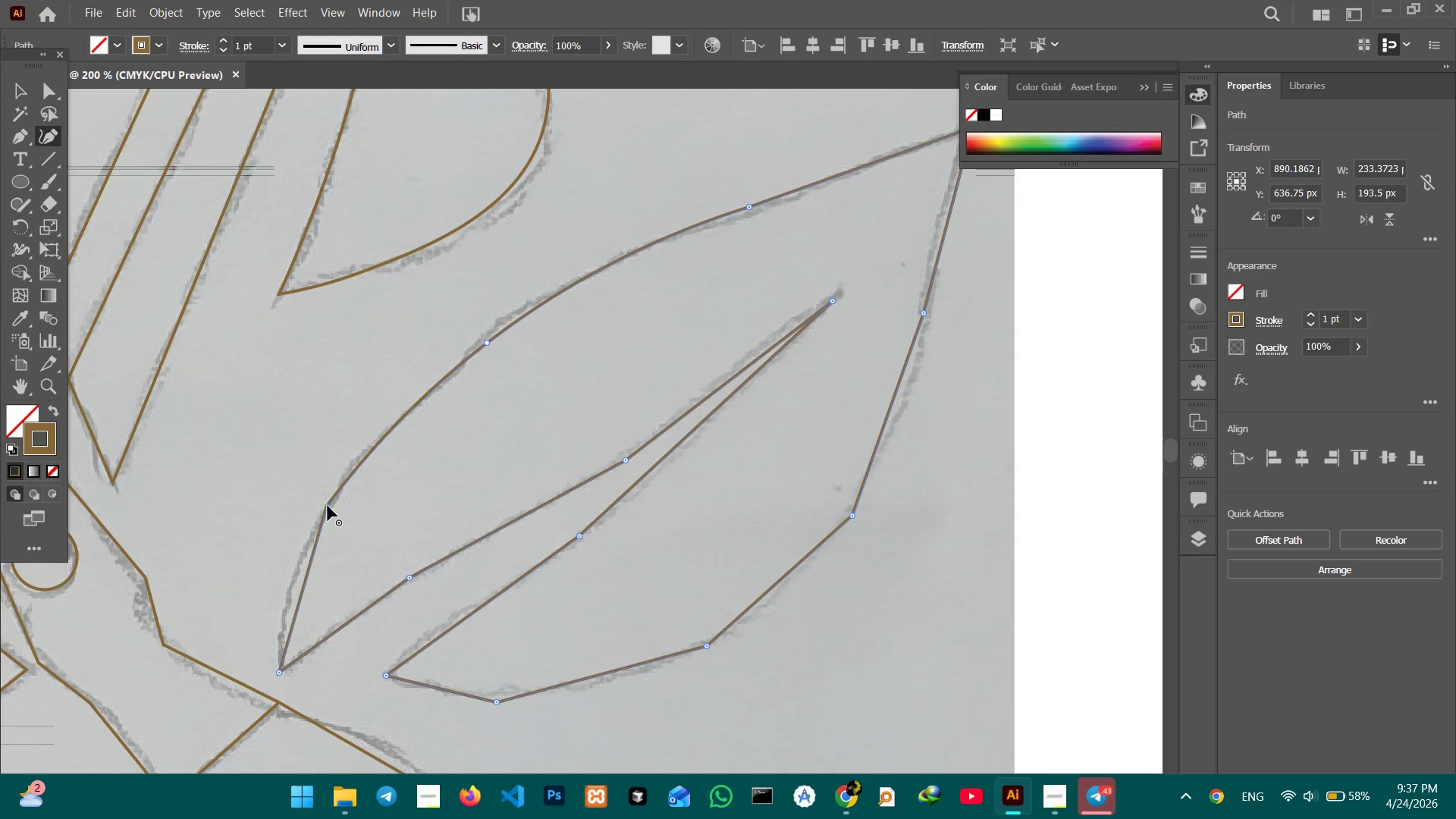 
key(Backspace)
 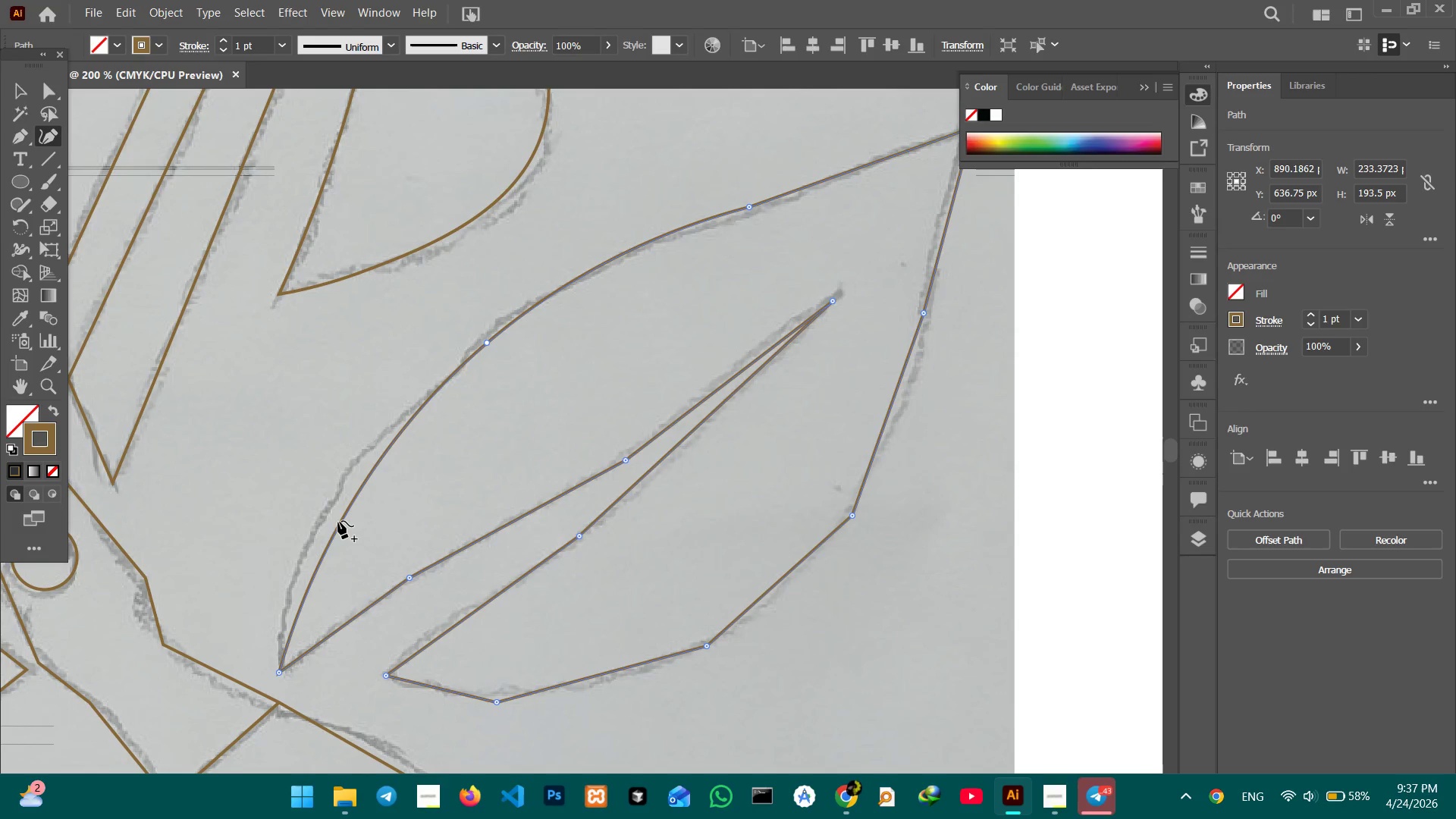 
left_click_drag(start_coordinate=[338, 521], to_coordinate=[323, 517])
 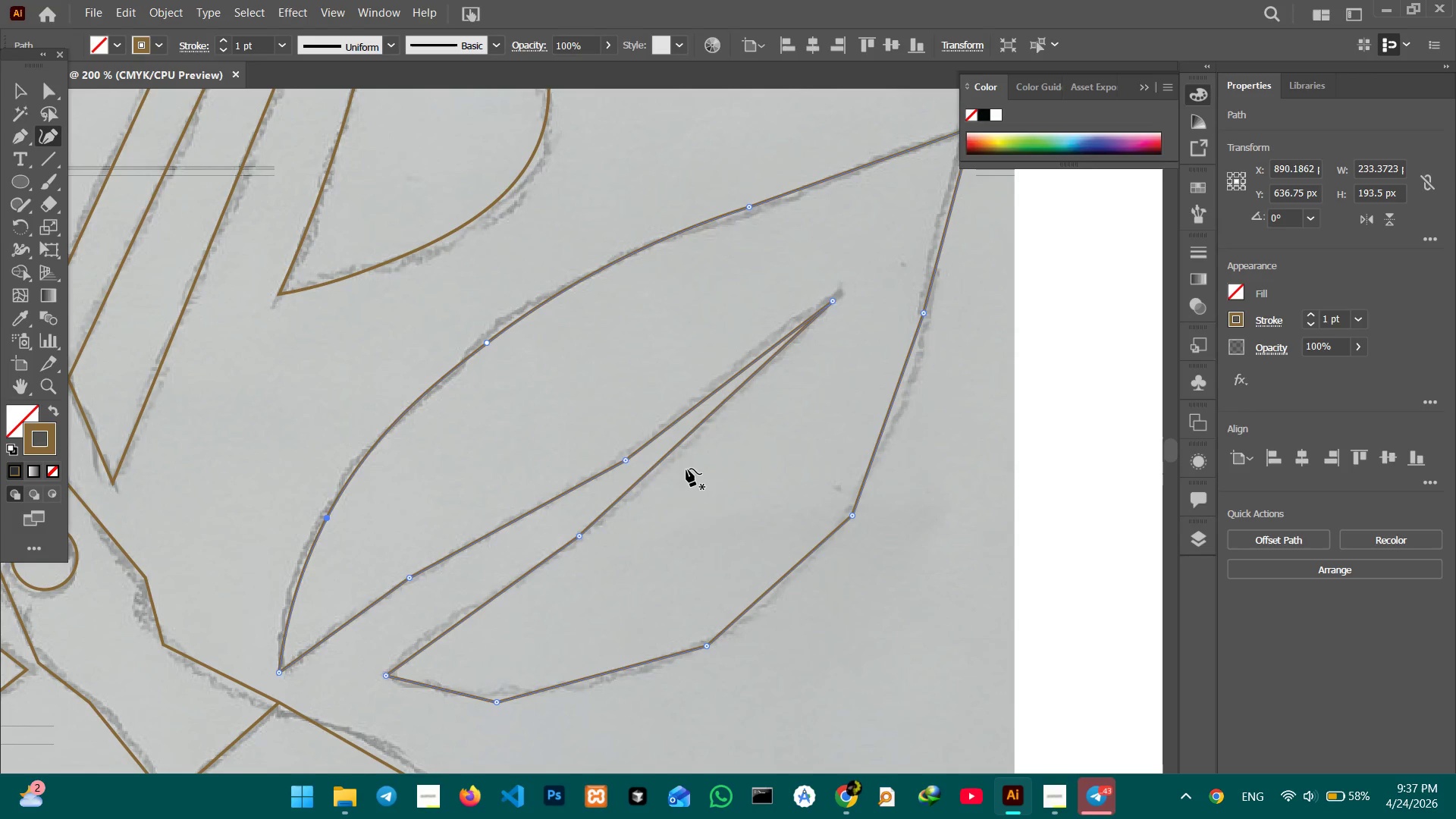 
hold_key(key=Space, duration=0.66)
 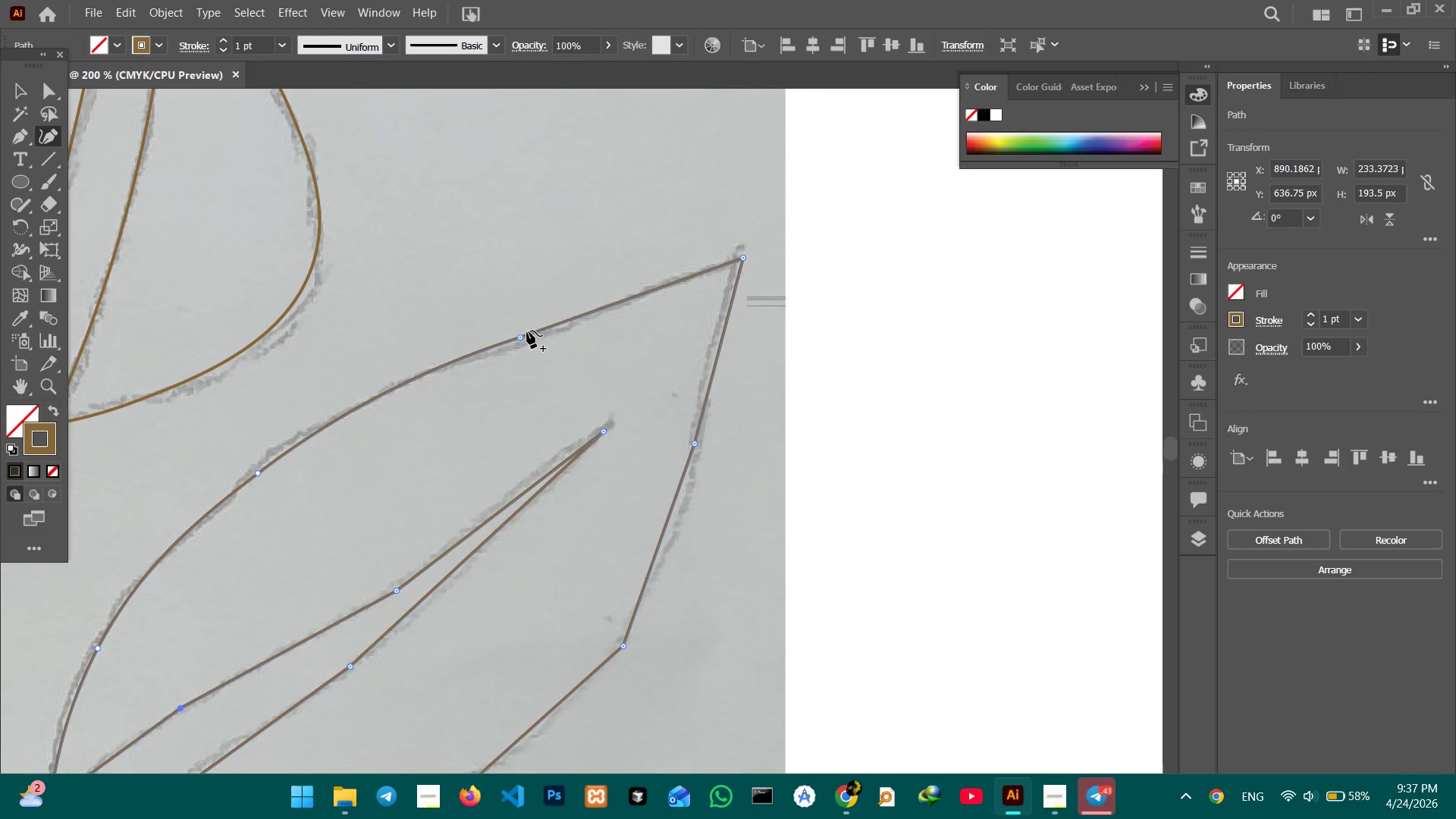 
left_click_drag(start_coordinate=[751, 428], to_coordinate=[519, 555])
 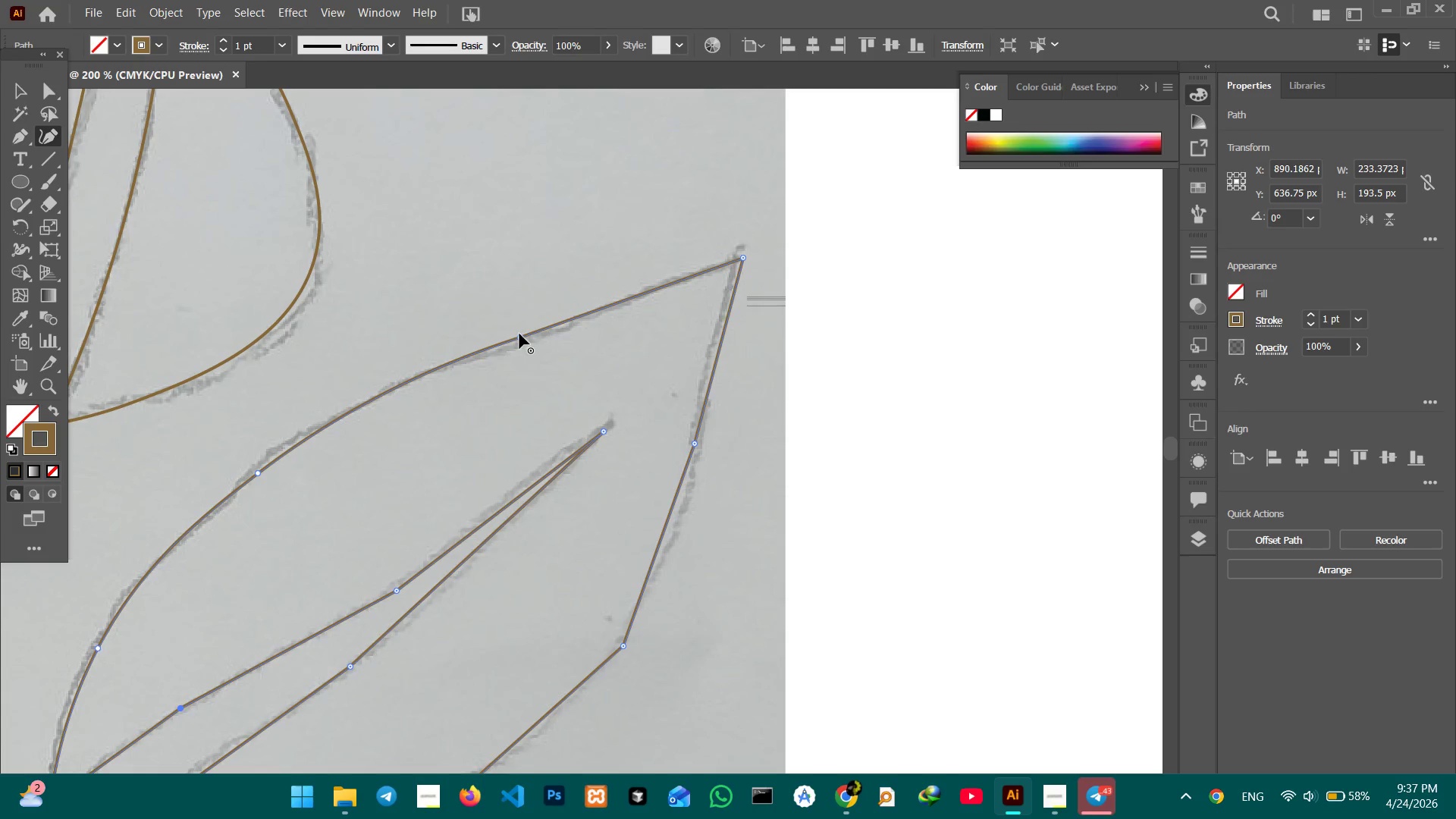 
left_click([519, 334])
 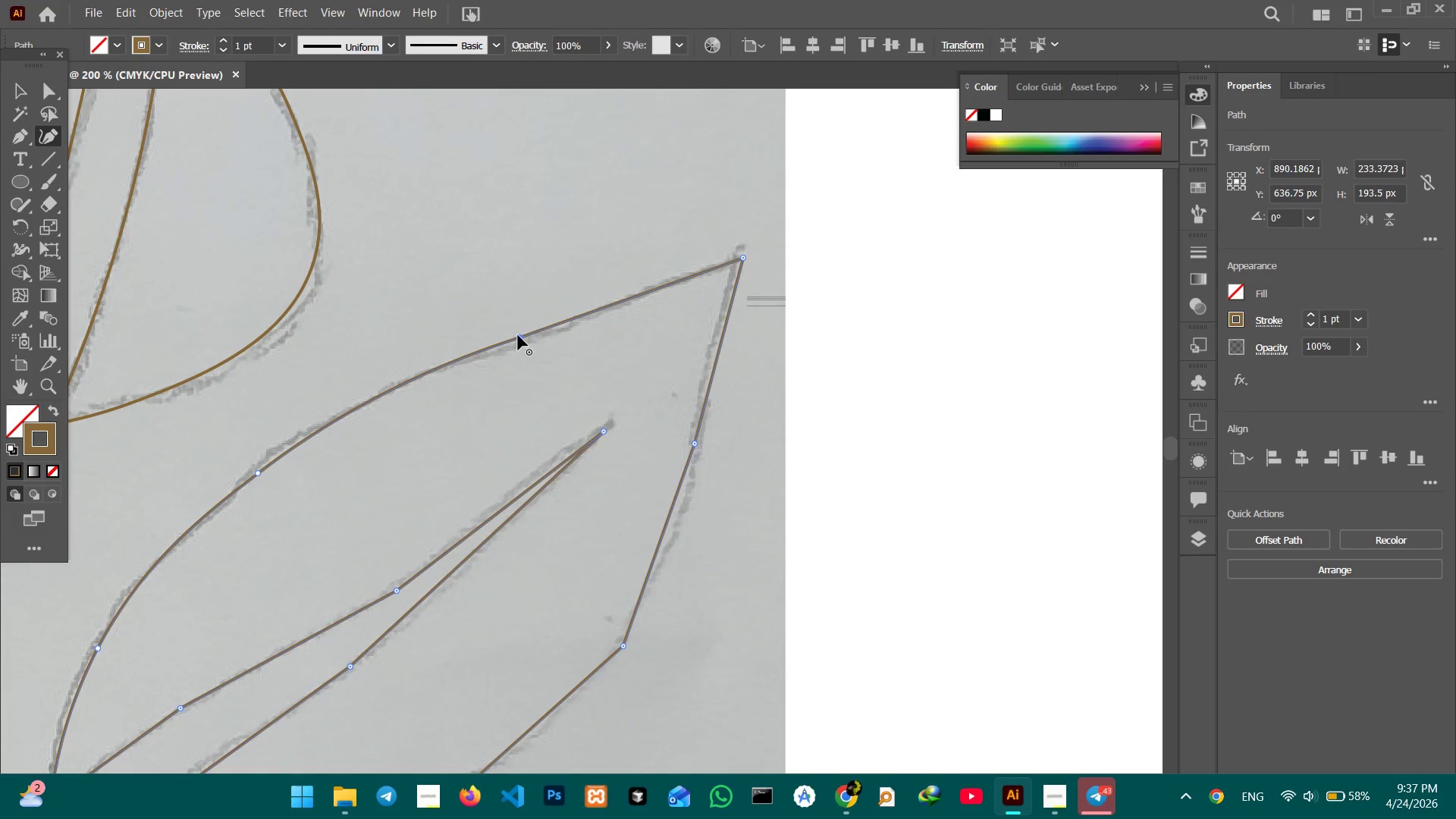 
key(Backspace)
 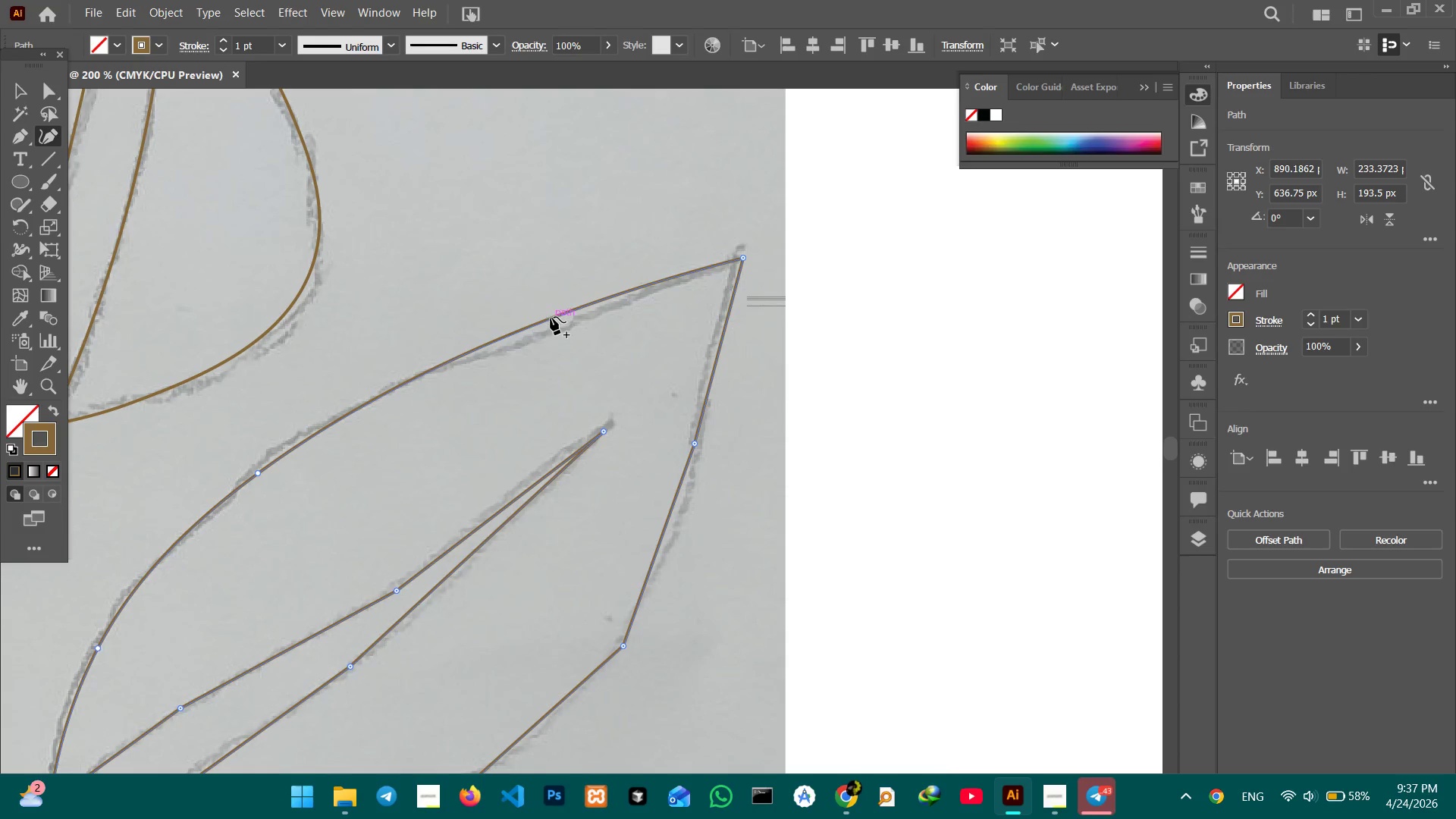 
left_click_drag(start_coordinate=[551, 317], to_coordinate=[559, 340])
 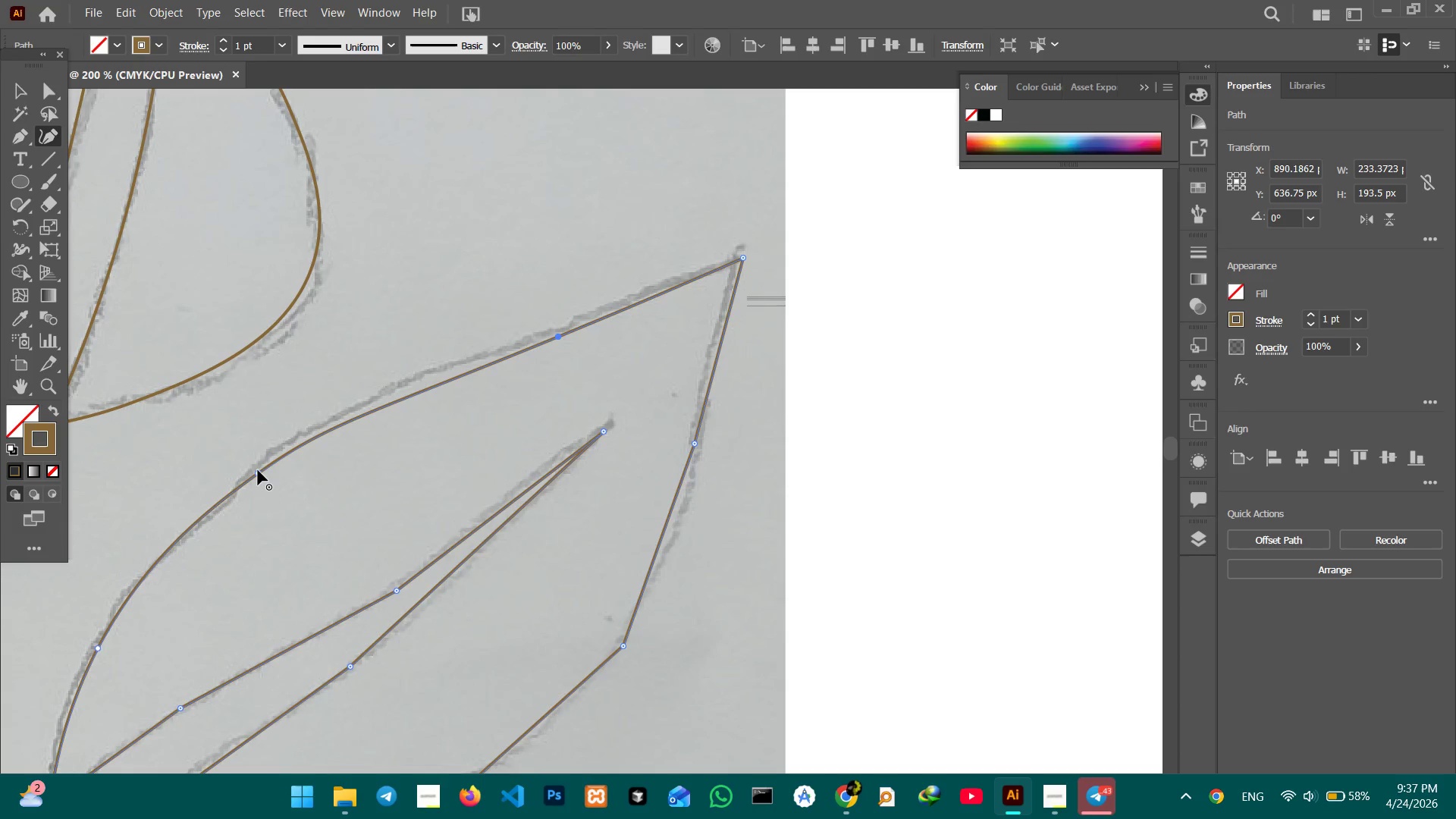 
left_click_drag(start_coordinate=[258, 470], to_coordinate=[271, 455])
 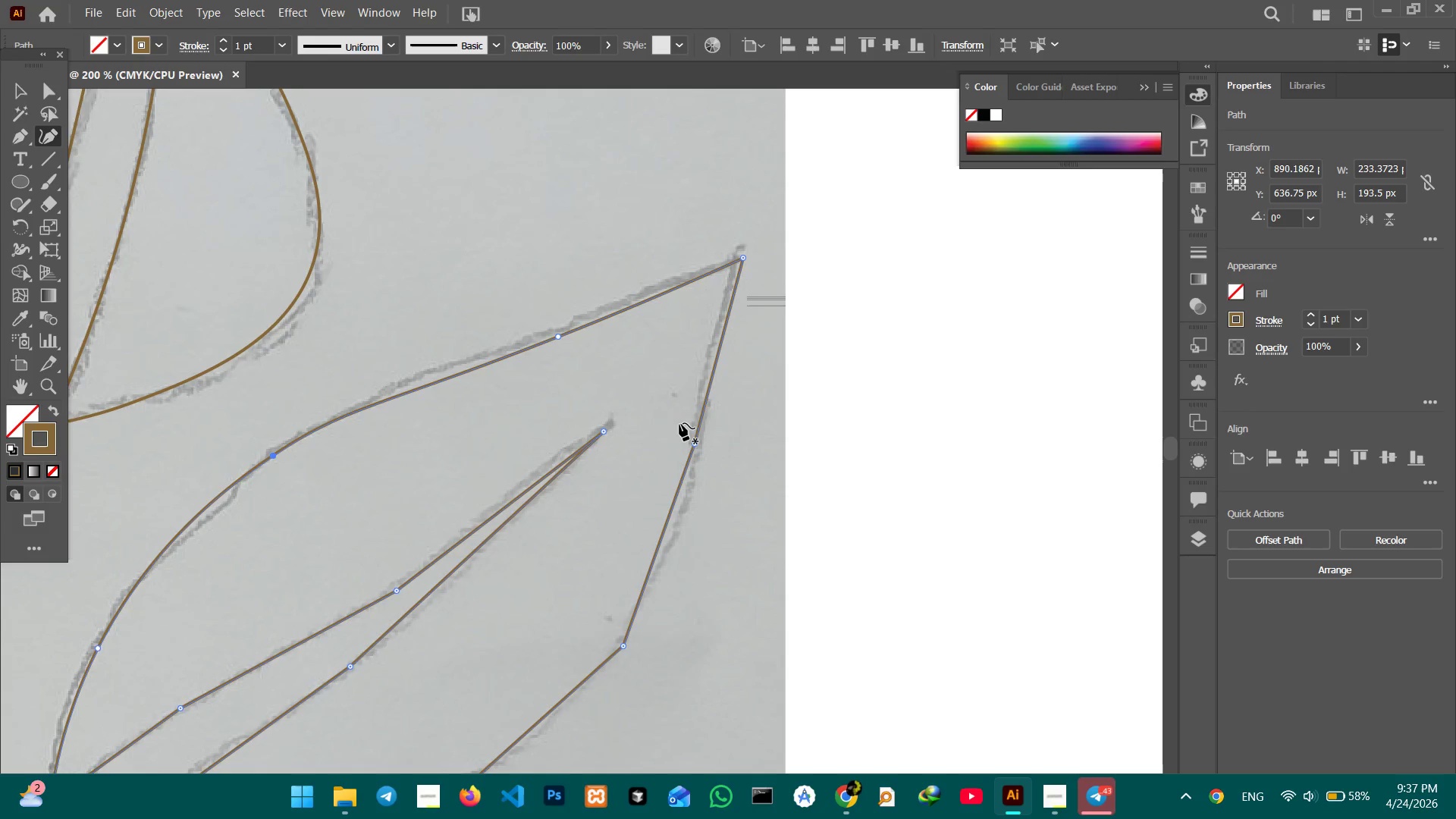 
scroll: coordinate [692, 410], scroll_direction: down, amount: 5.0
 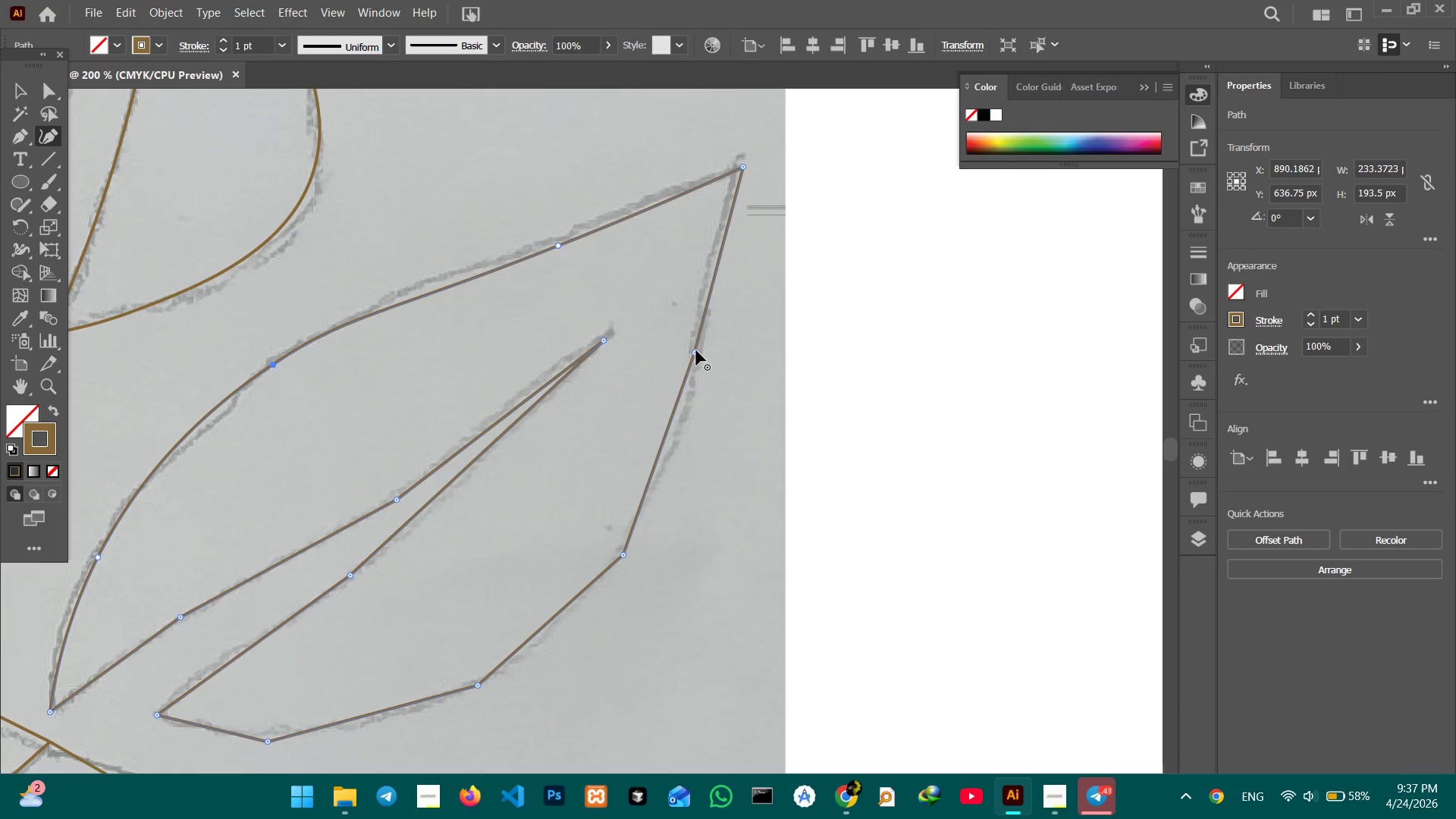 
left_click([696, 350])
 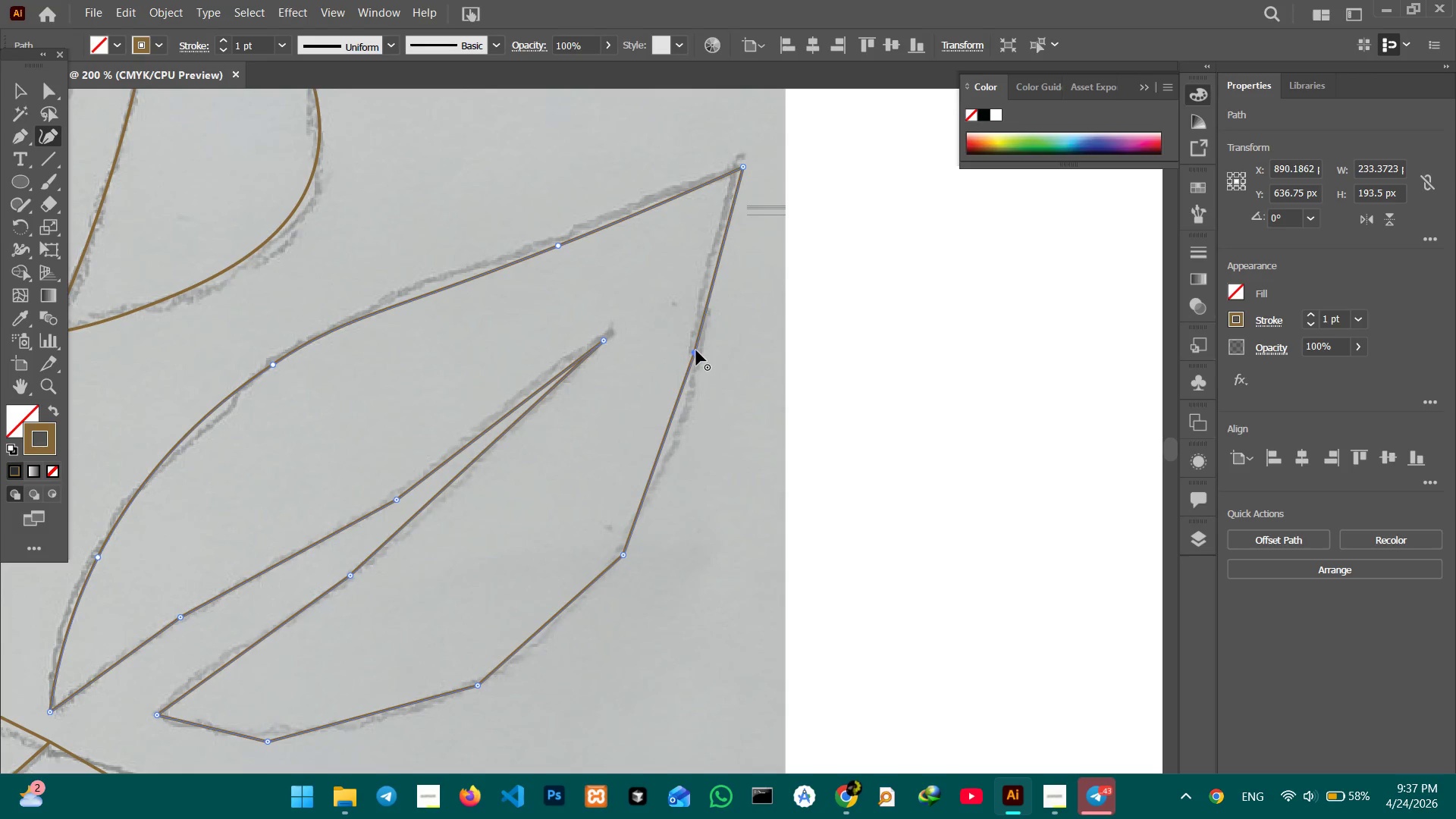 
key(Backspace)
 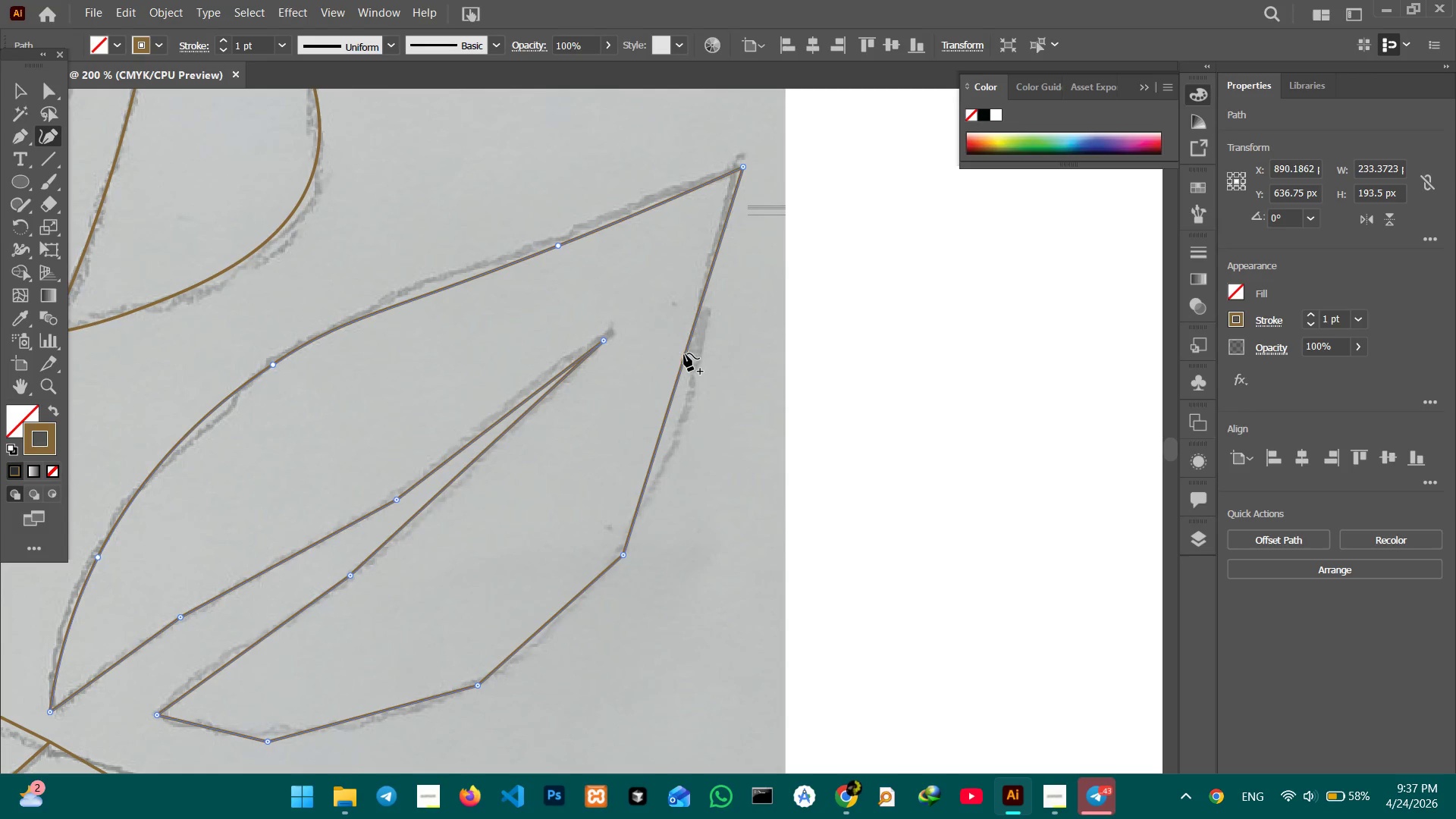 
left_click_drag(start_coordinate=[683, 354], to_coordinate=[697, 356])
 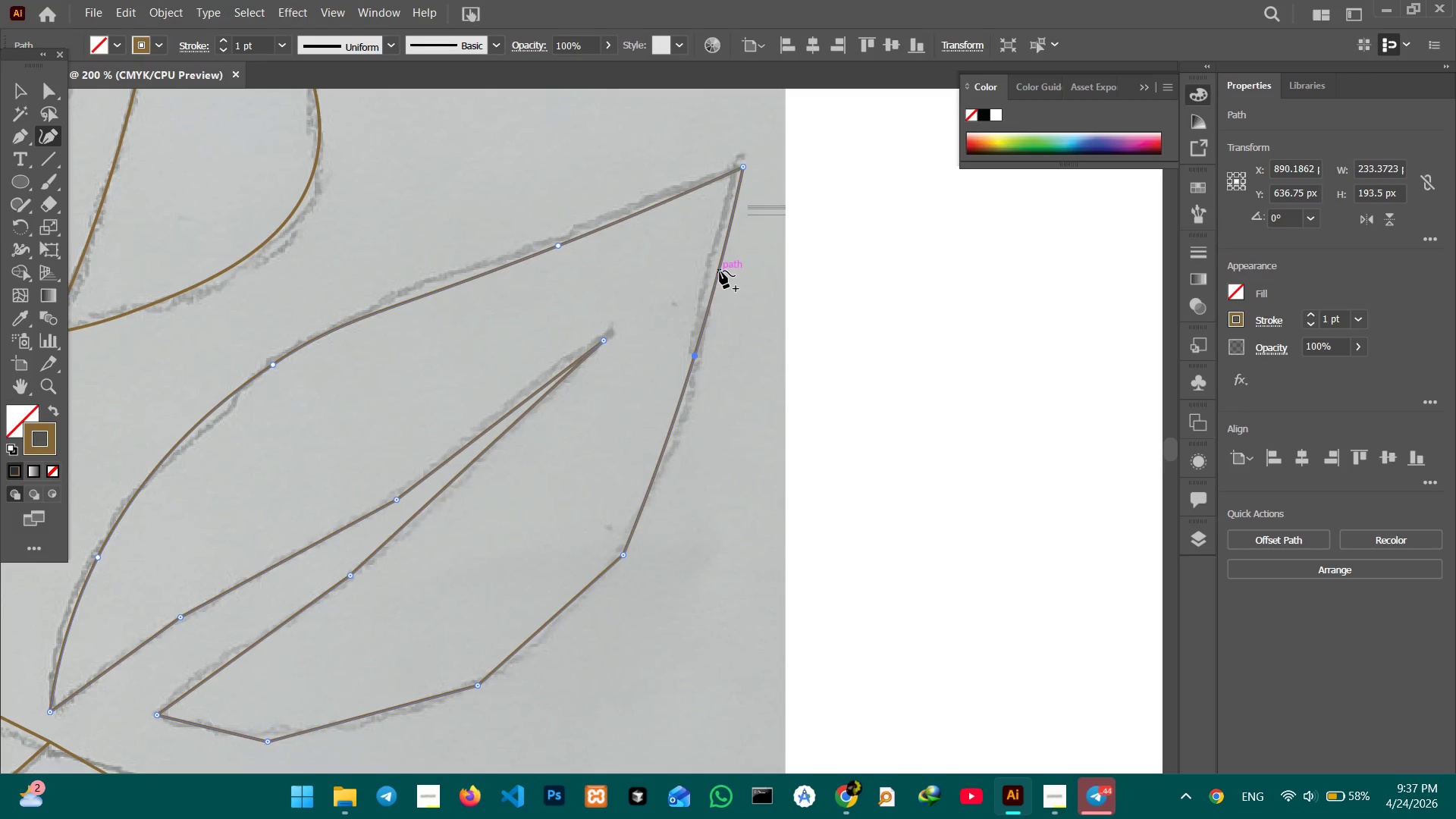 
left_click_drag(start_coordinate=[720, 271], to_coordinate=[709, 268])
 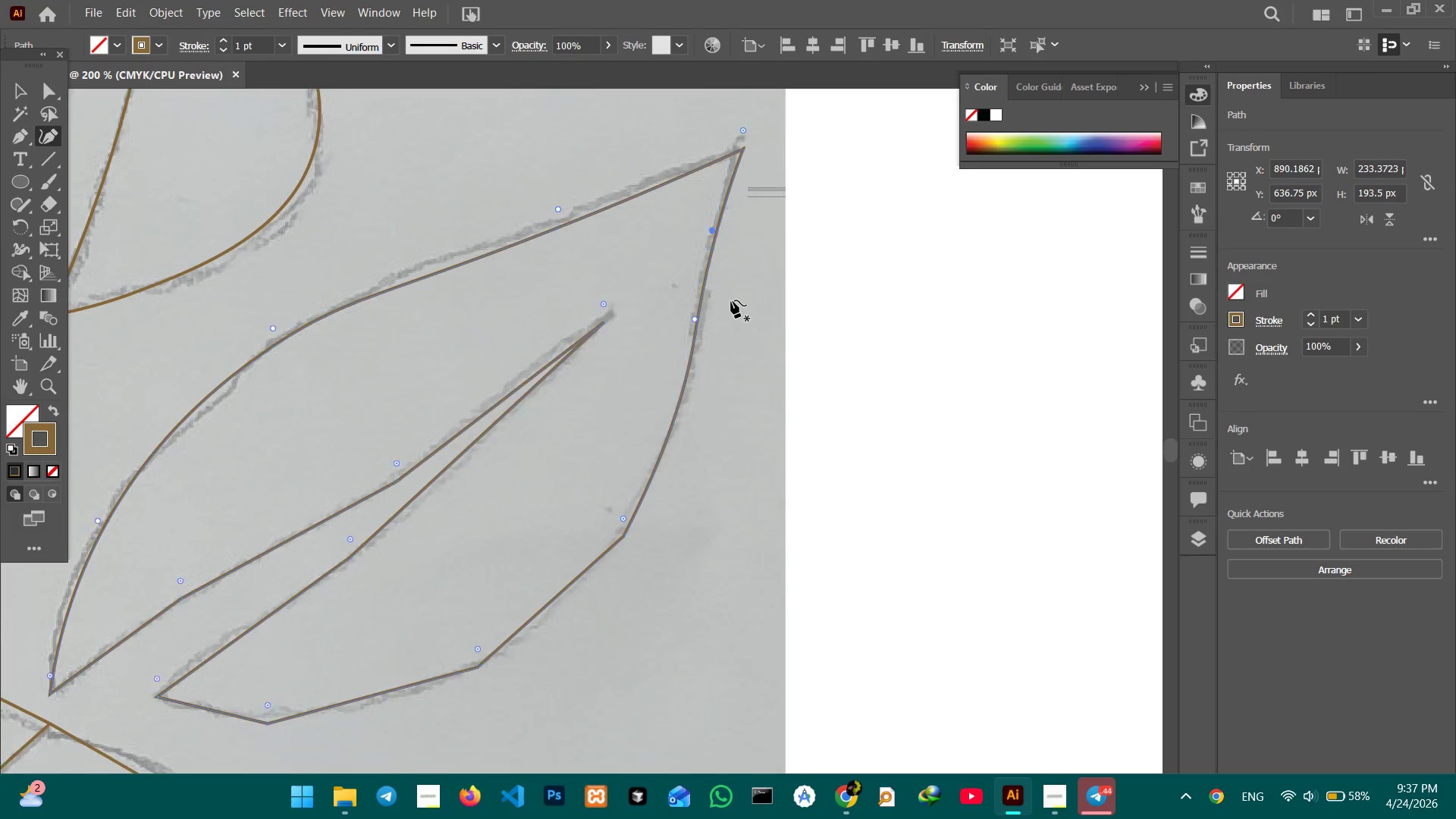 
scroll: coordinate [730, 312], scroll_direction: down, amount: 8.0
 